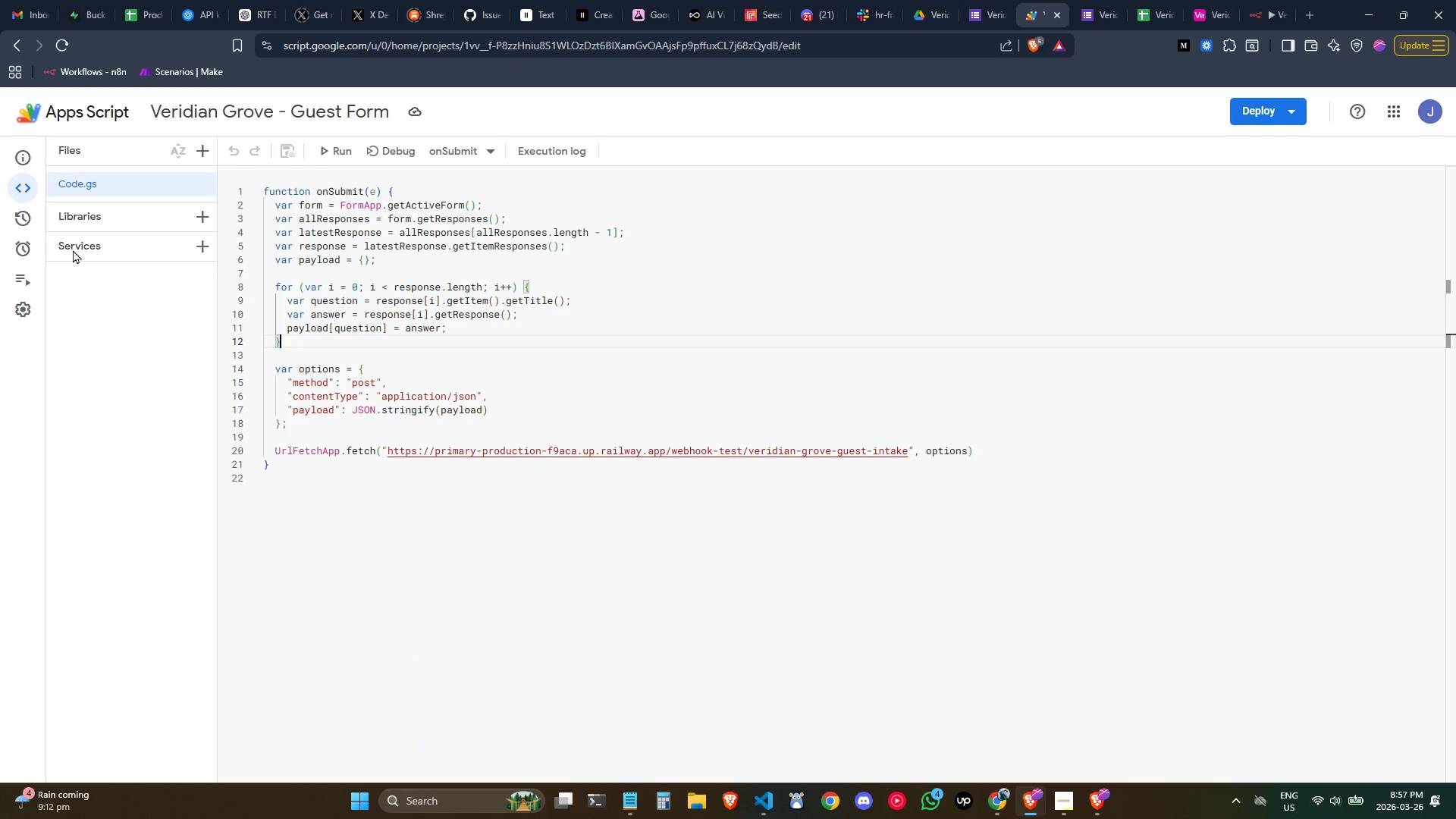 
left_click([20, 251])
 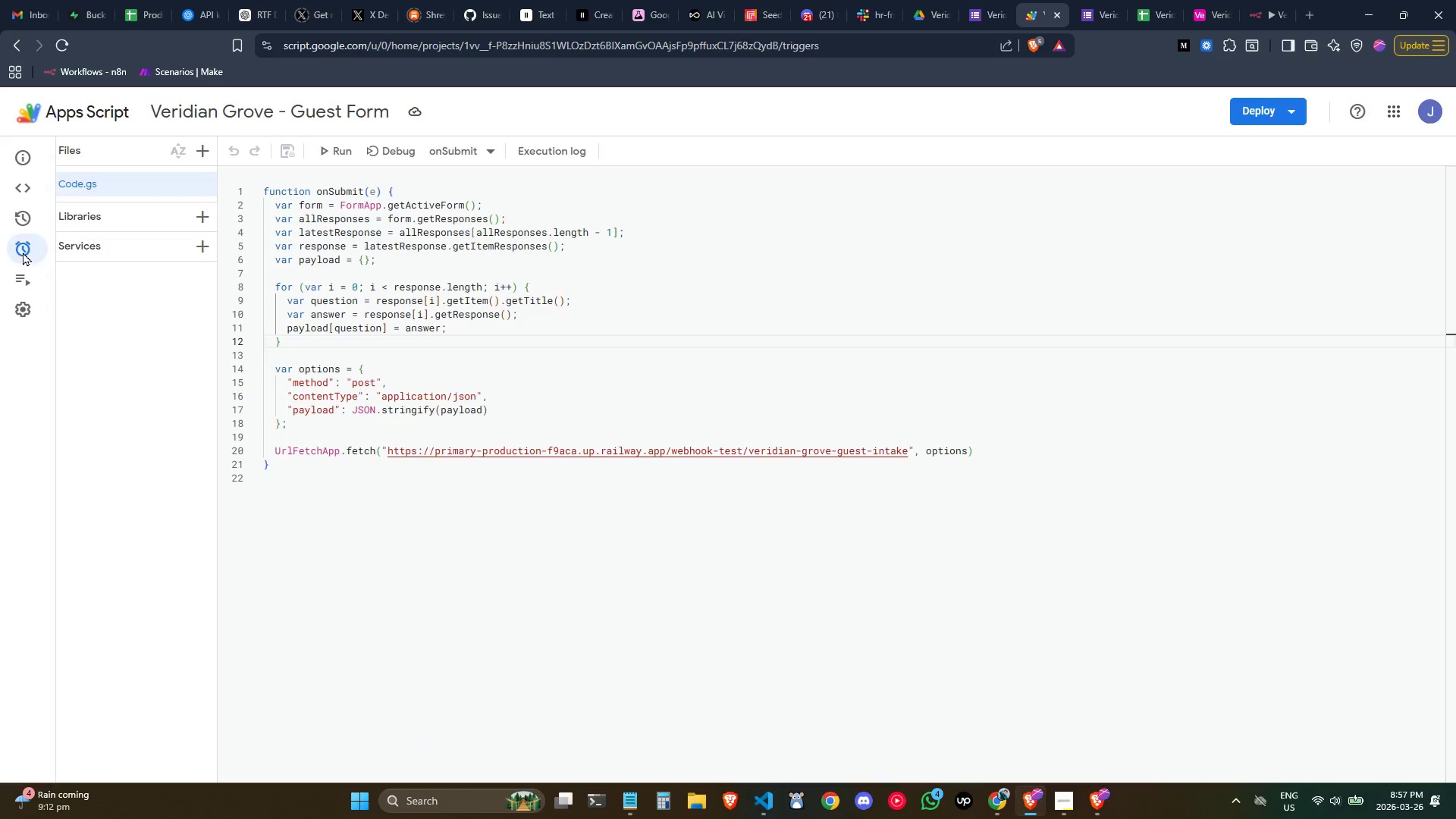 
mouse_move([51, 242])
 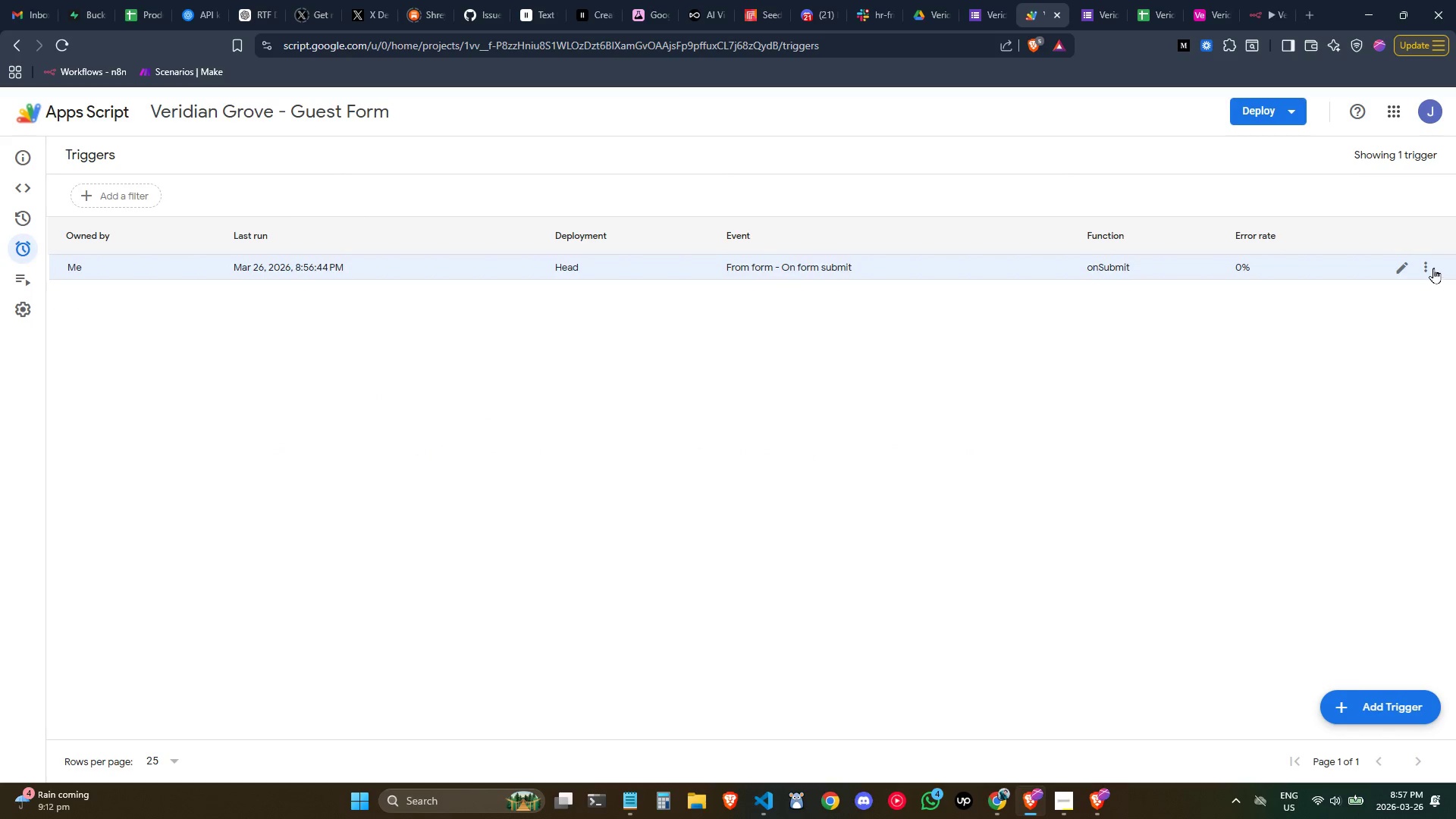 
left_click([1426, 267])
 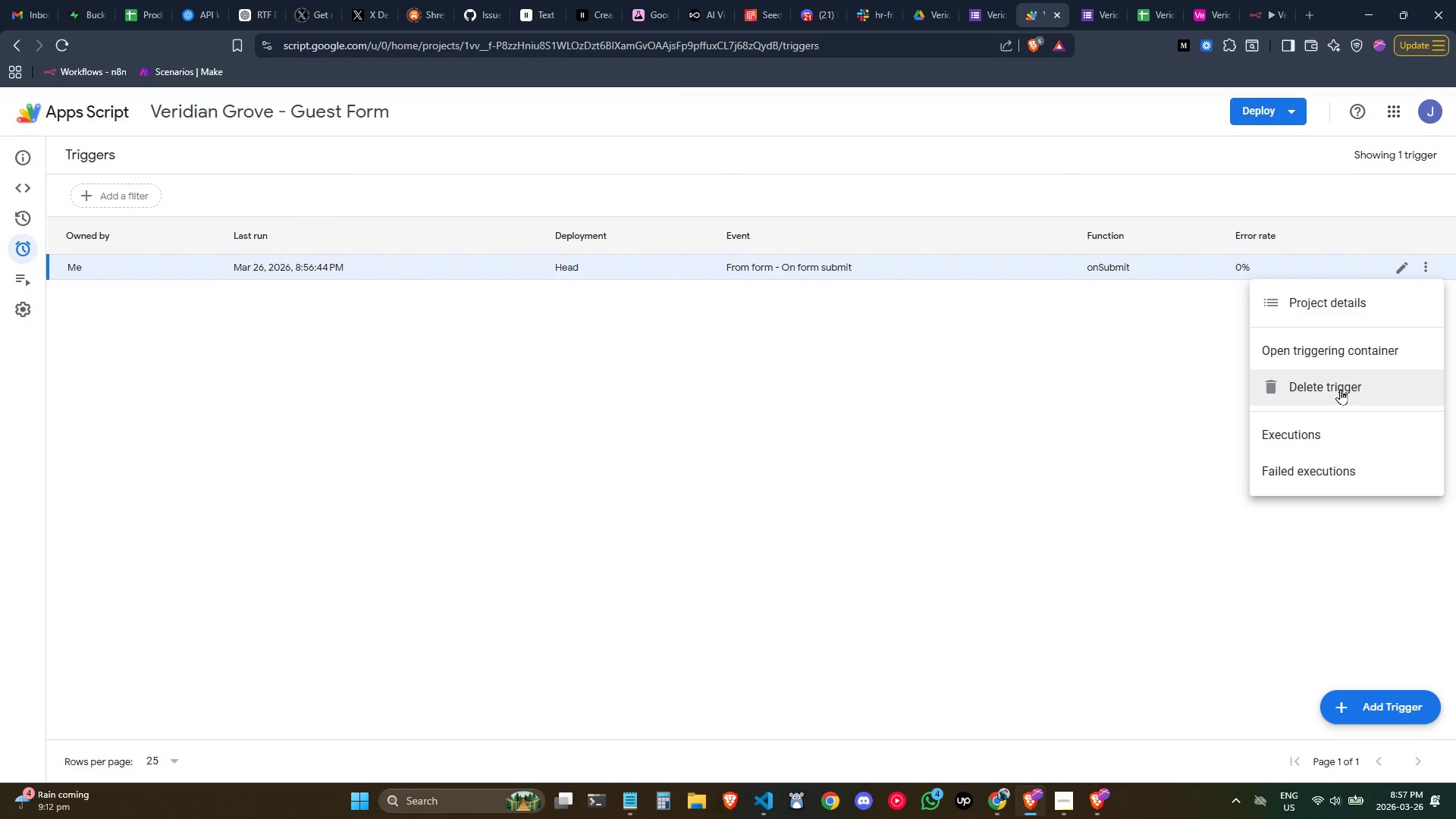 
left_click([1340, 389])
 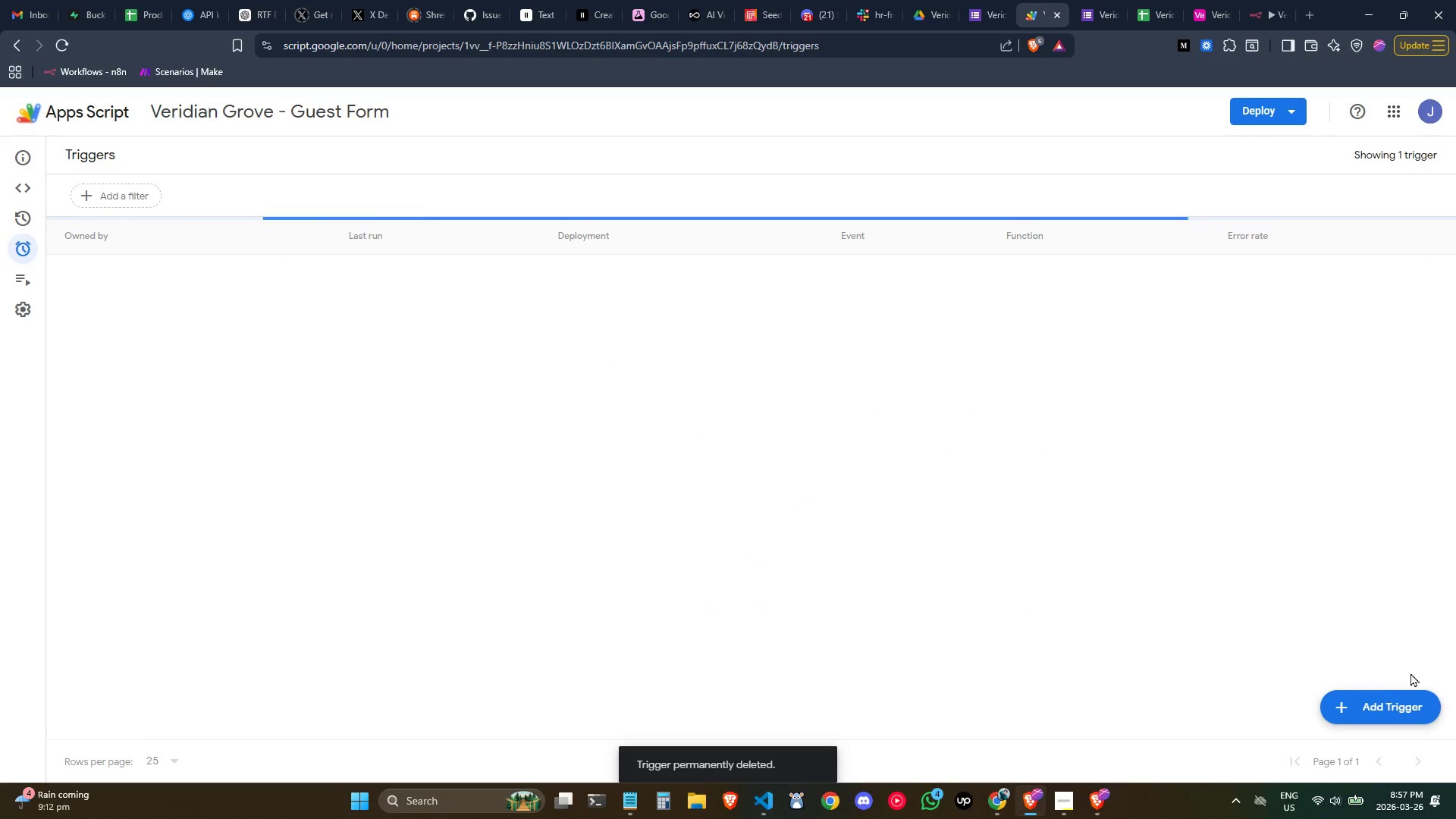 
left_click([1386, 711])
 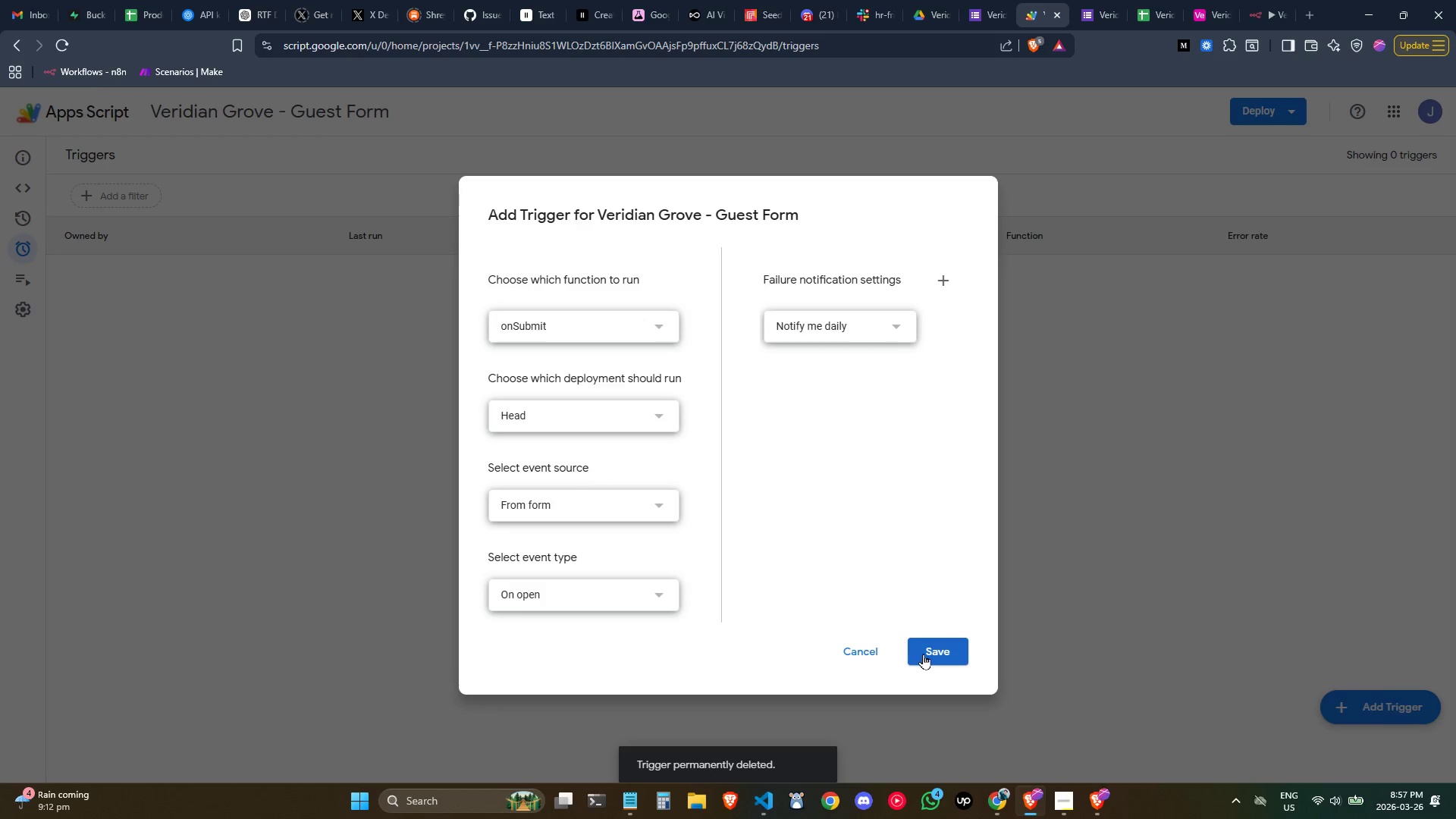 
wait(5.11)
 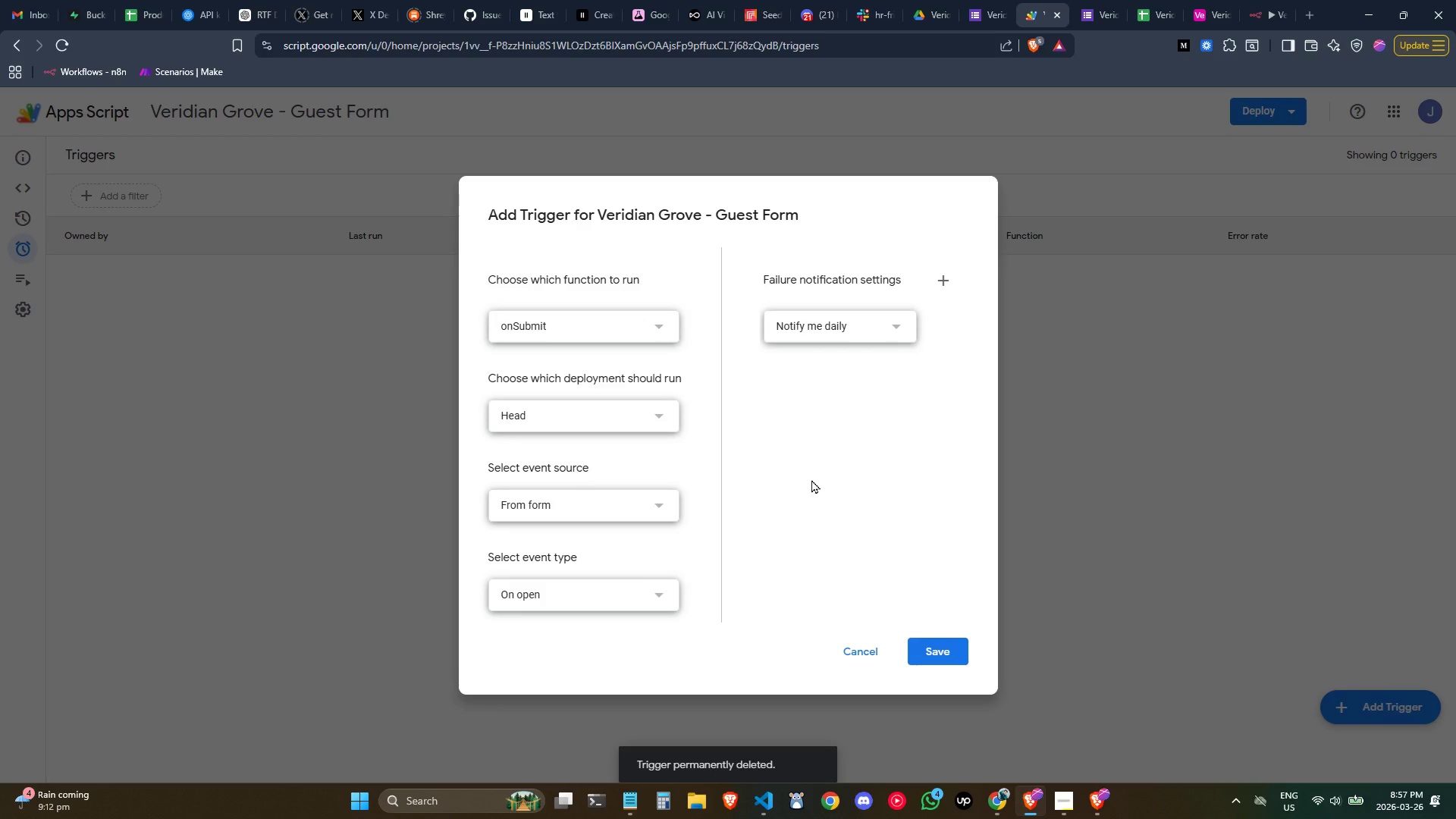 
left_click([563, 633])
 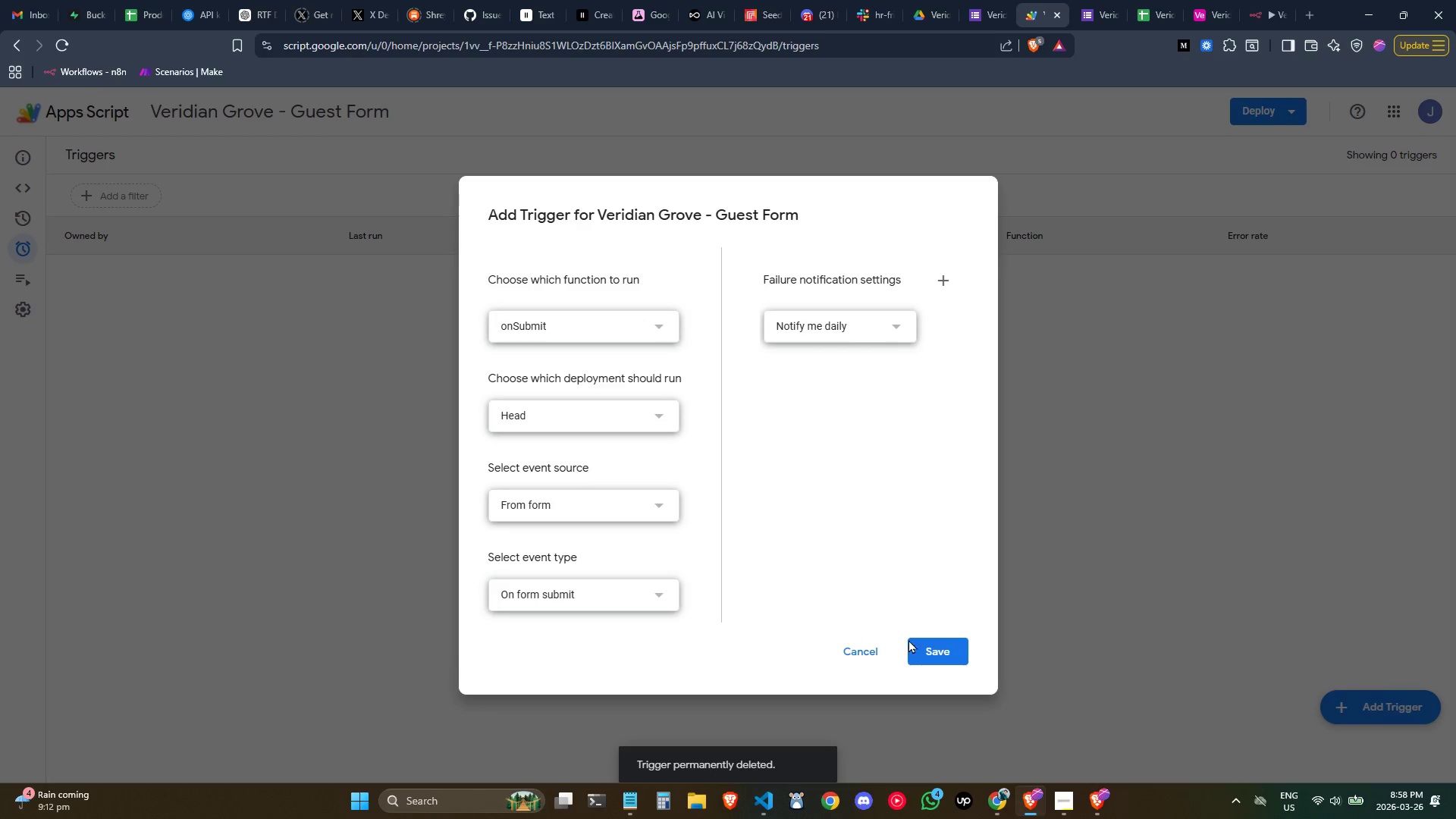 
left_click([930, 646])
 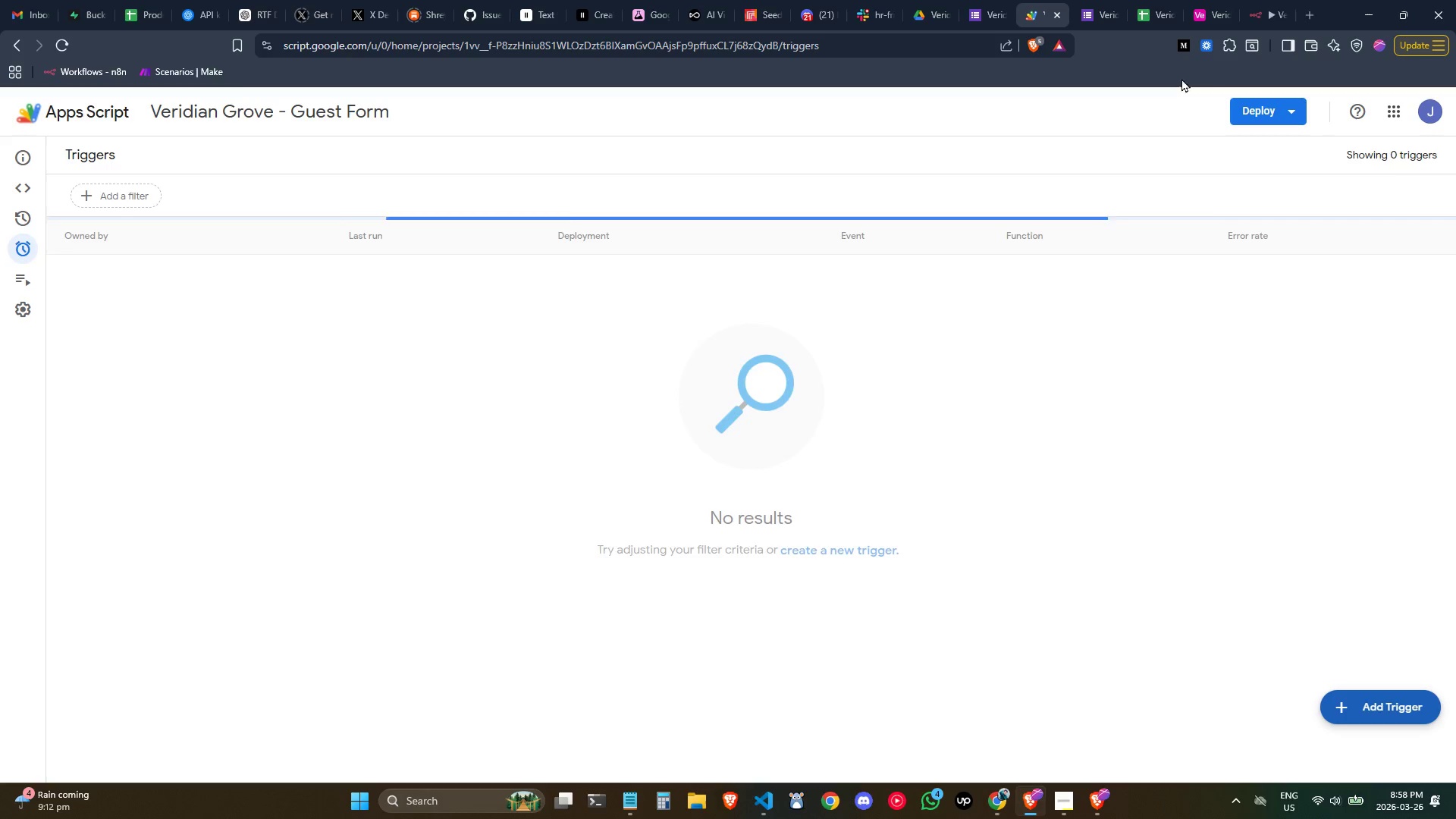 
wait(6.67)
 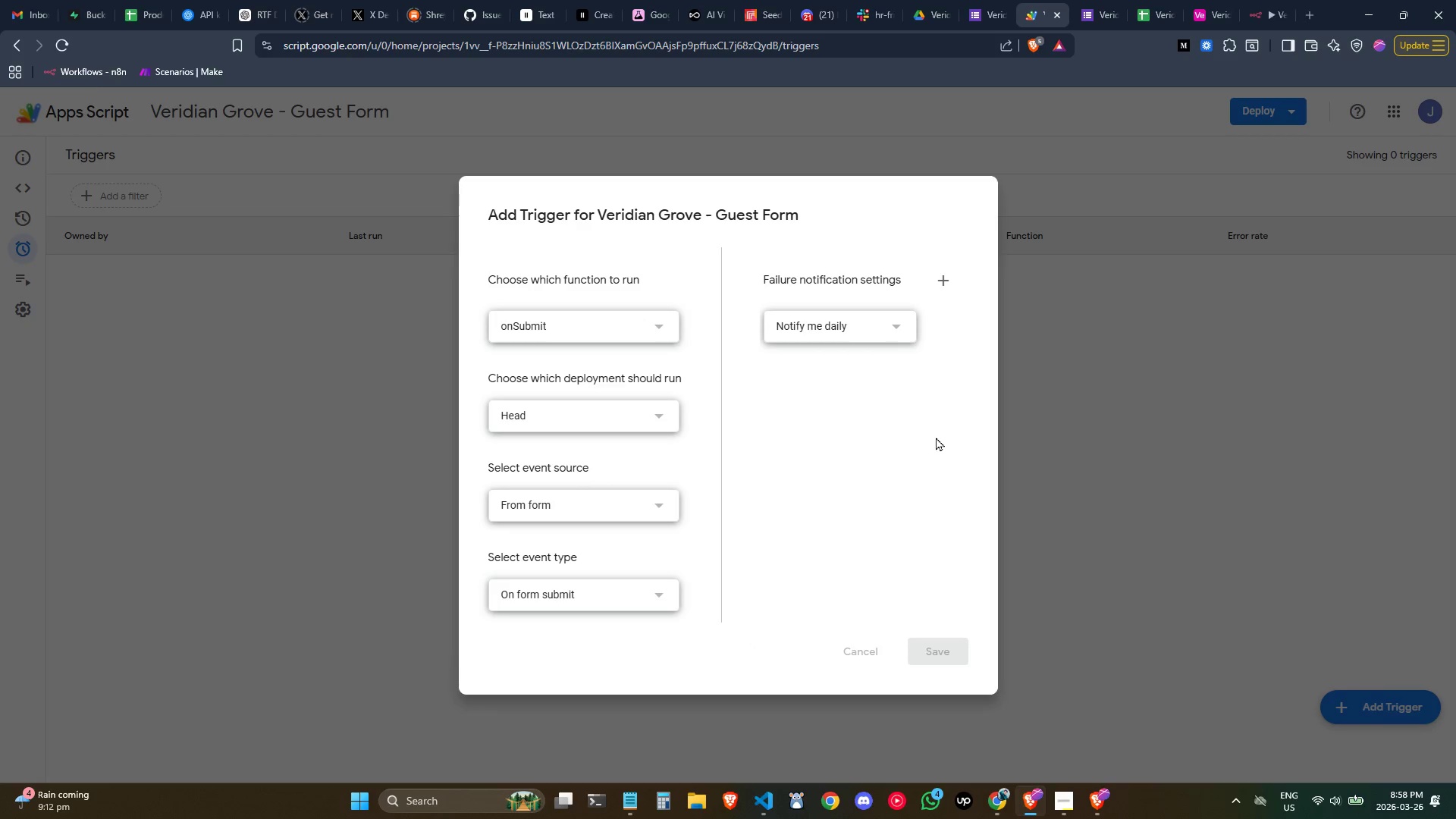 
left_click([1100, 0])
 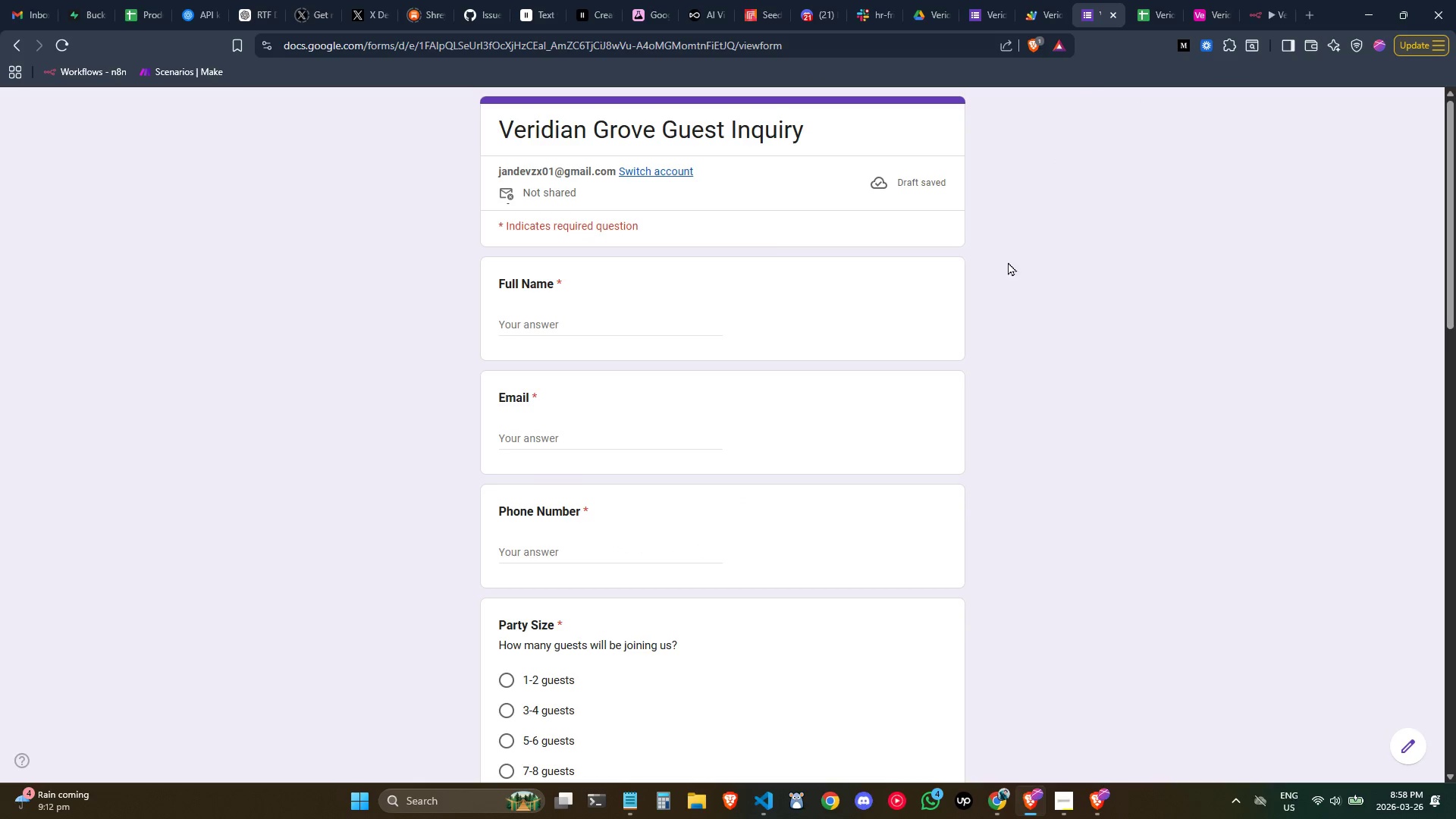 
scroll: coordinate [1007, 263], scroll_direction: down, amount: 5.0
 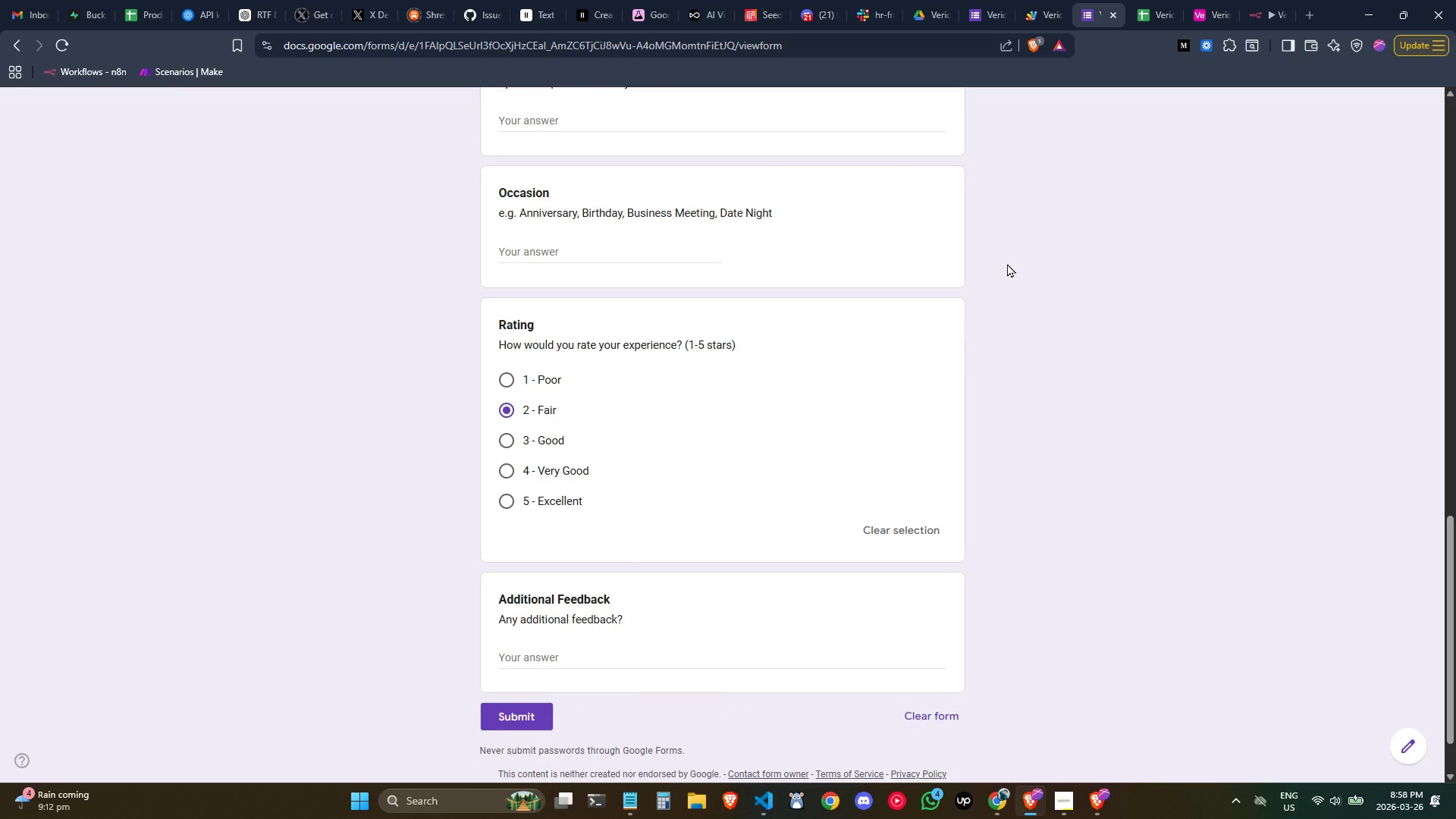 
scroll: coordinate [1007, 263], scroll_direction: up, amount: 10.0
 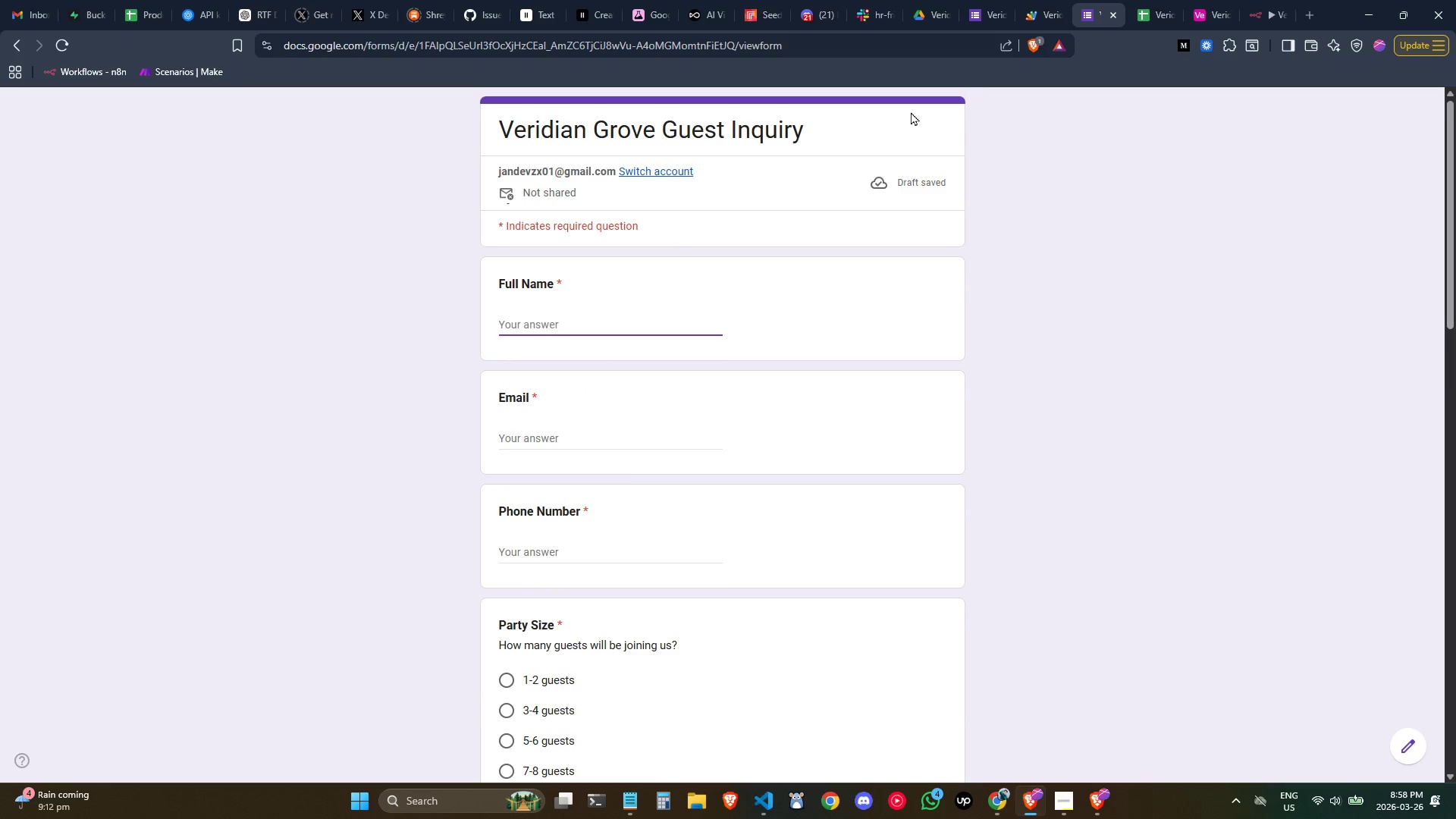 
left_click([981, 5])
 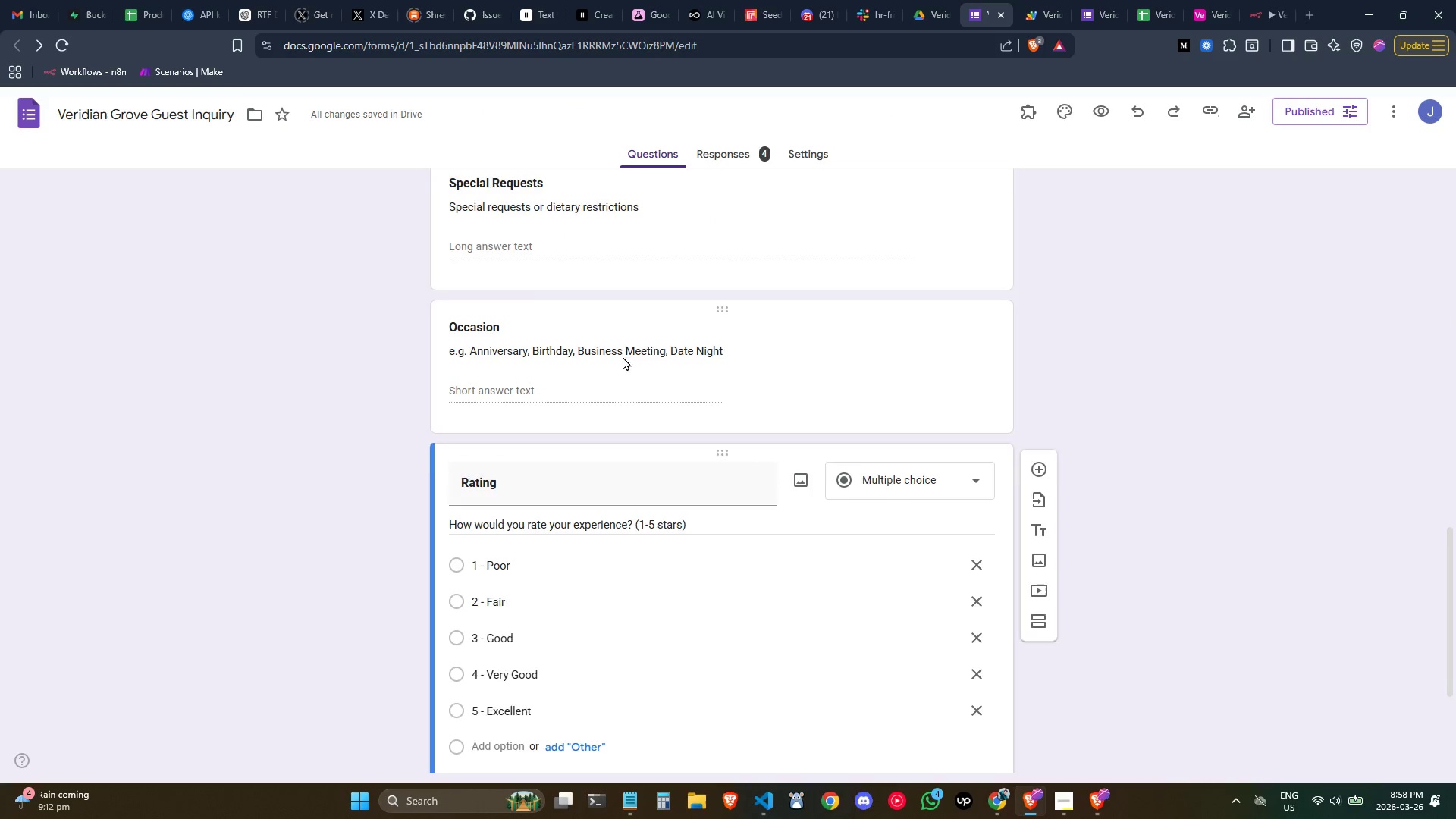 
scroll: coordinate [596, 366], scroll_direction: up, amount: 10.0
 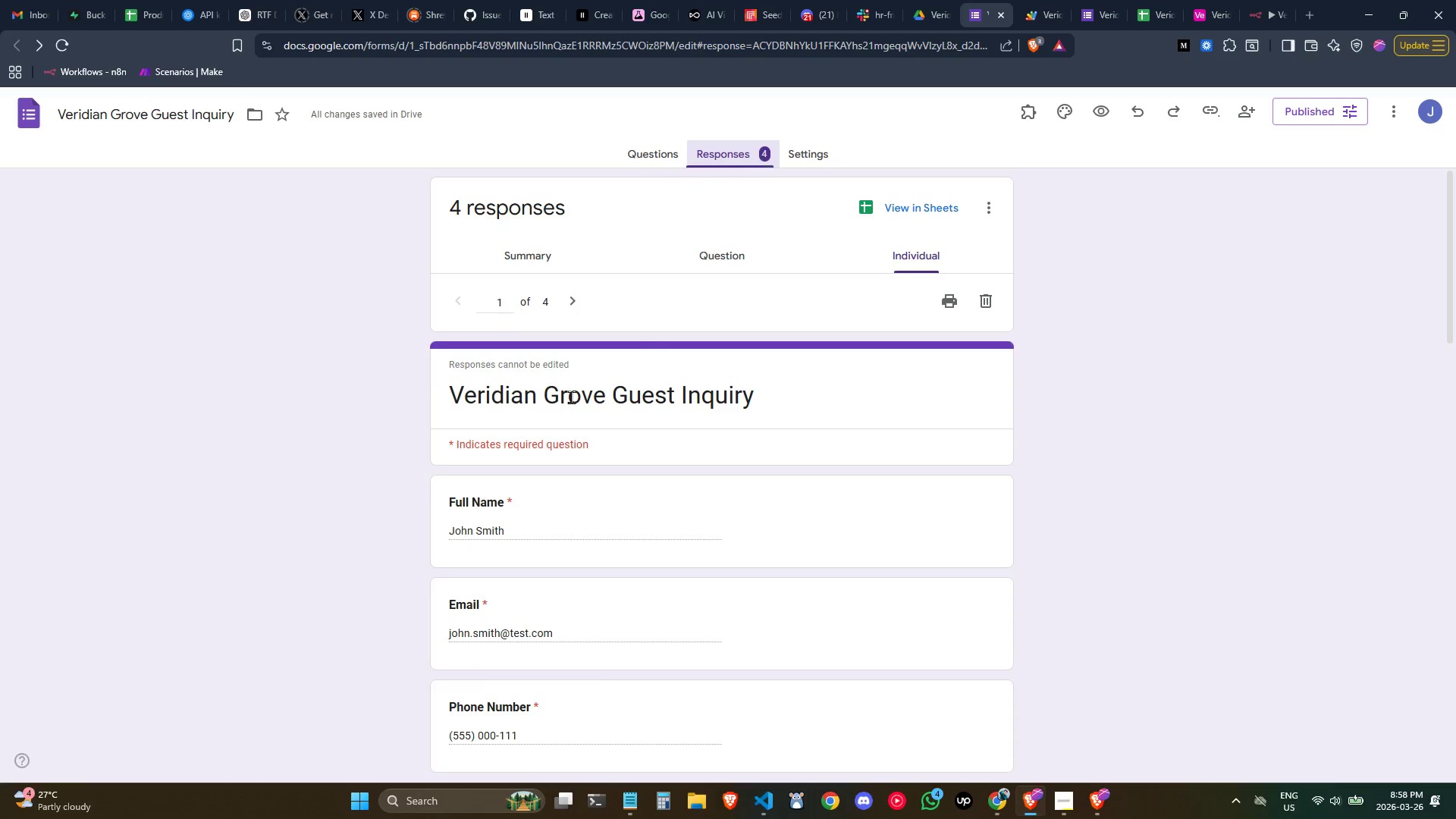 
left_click_drag(start_coordinate=[509, 526], to_coordinate=[443, 521])
 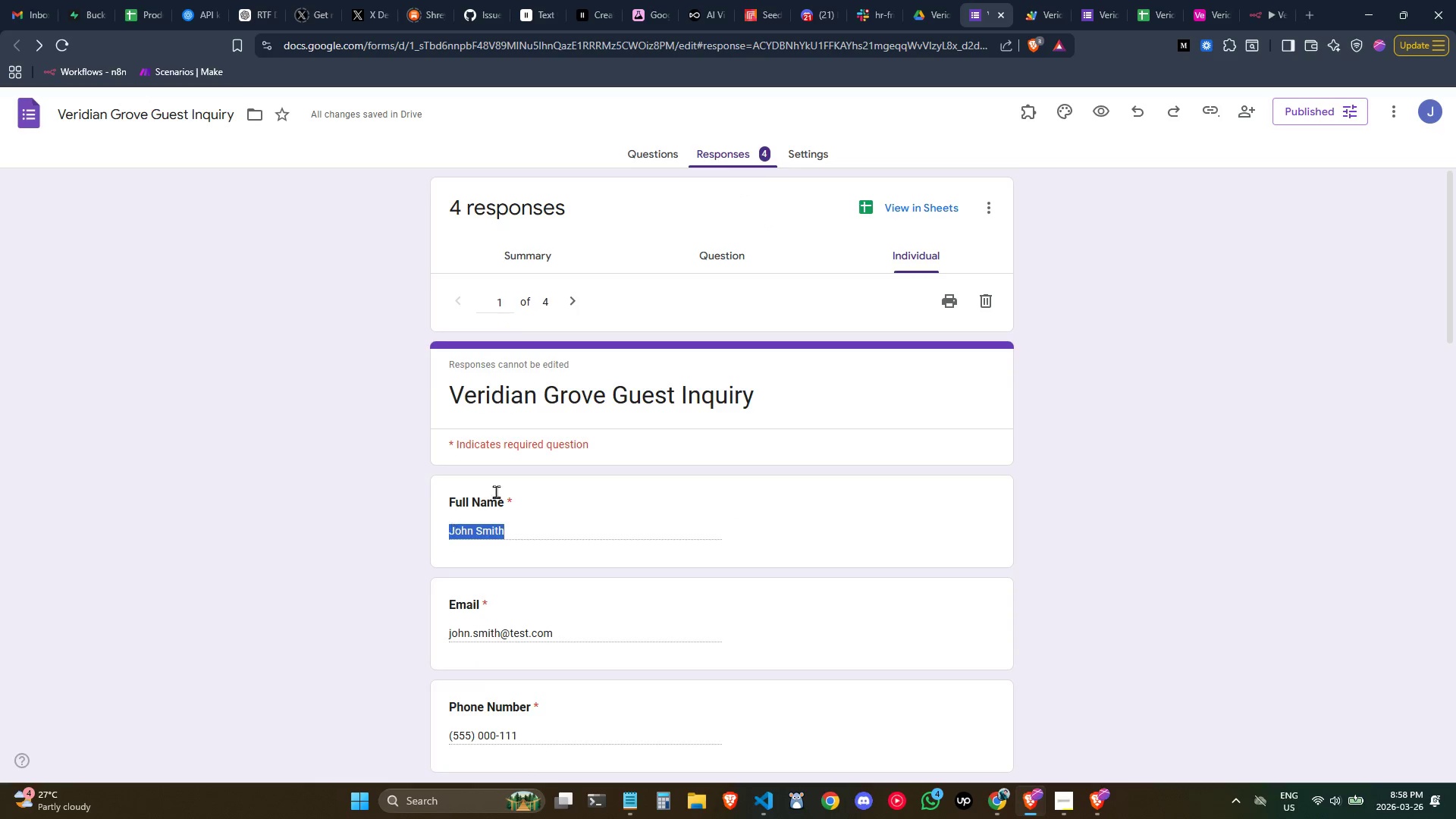 
key(Control+C)
 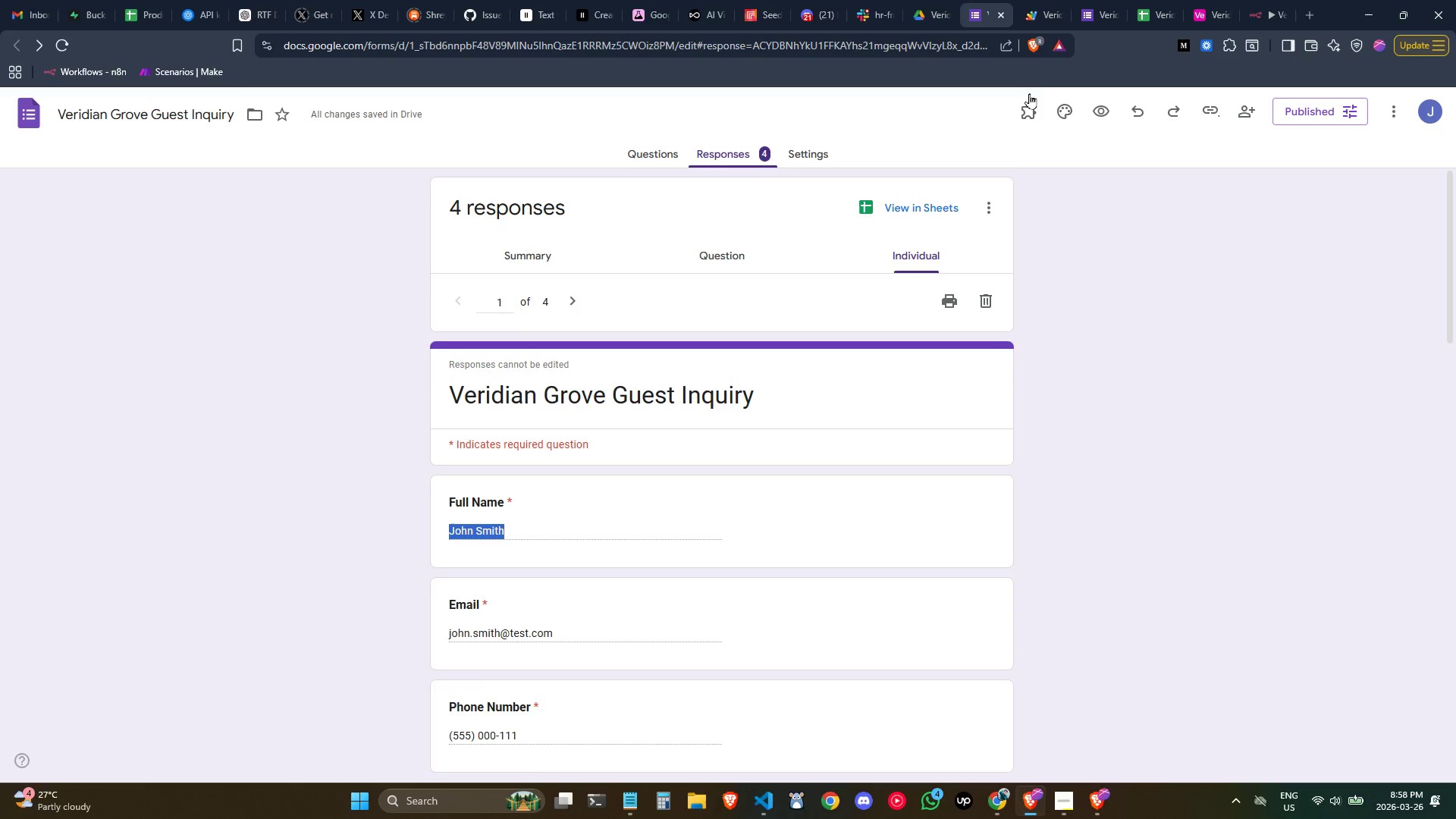 
key(Control+C)
 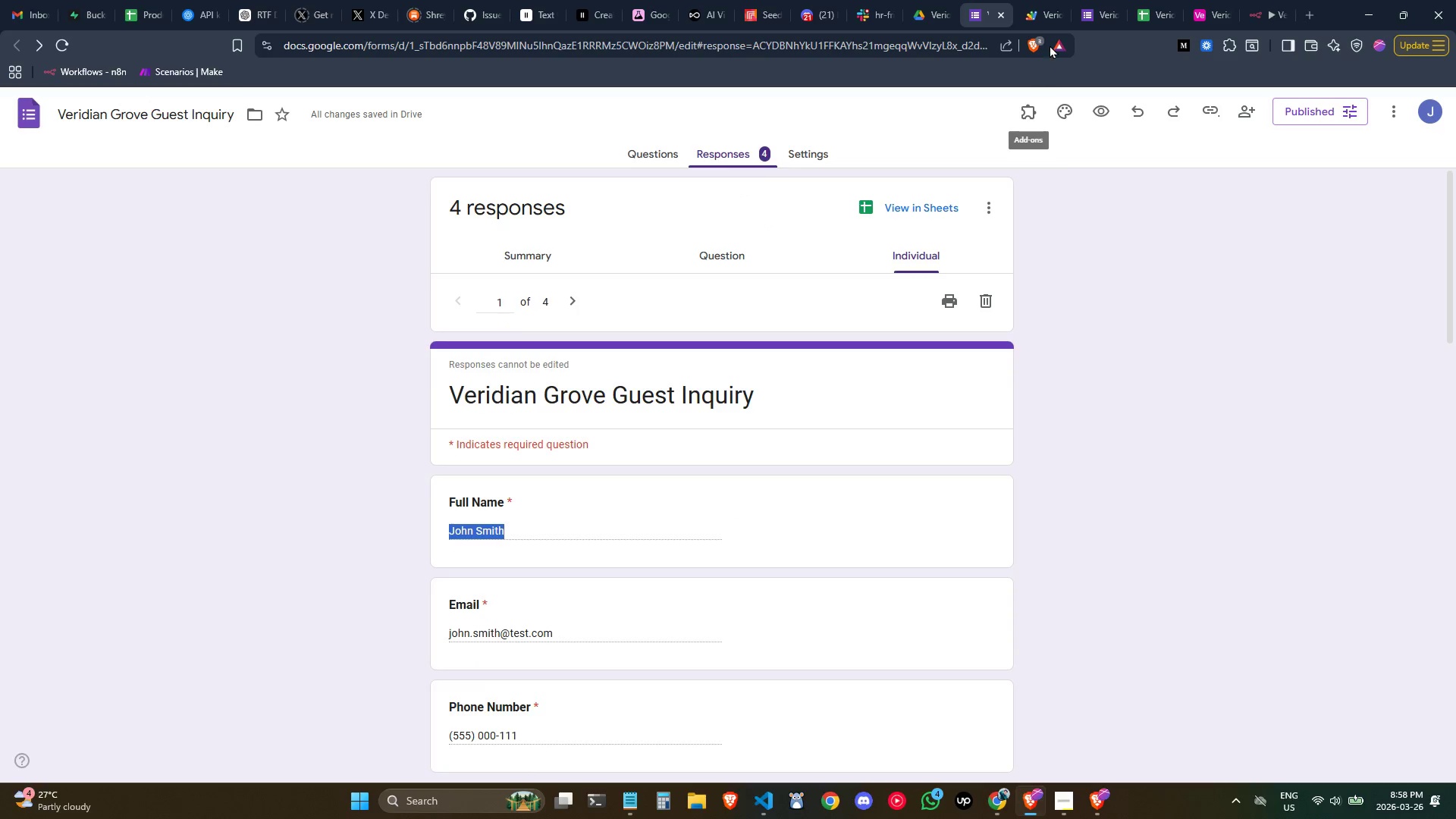 
key(Control+C)
 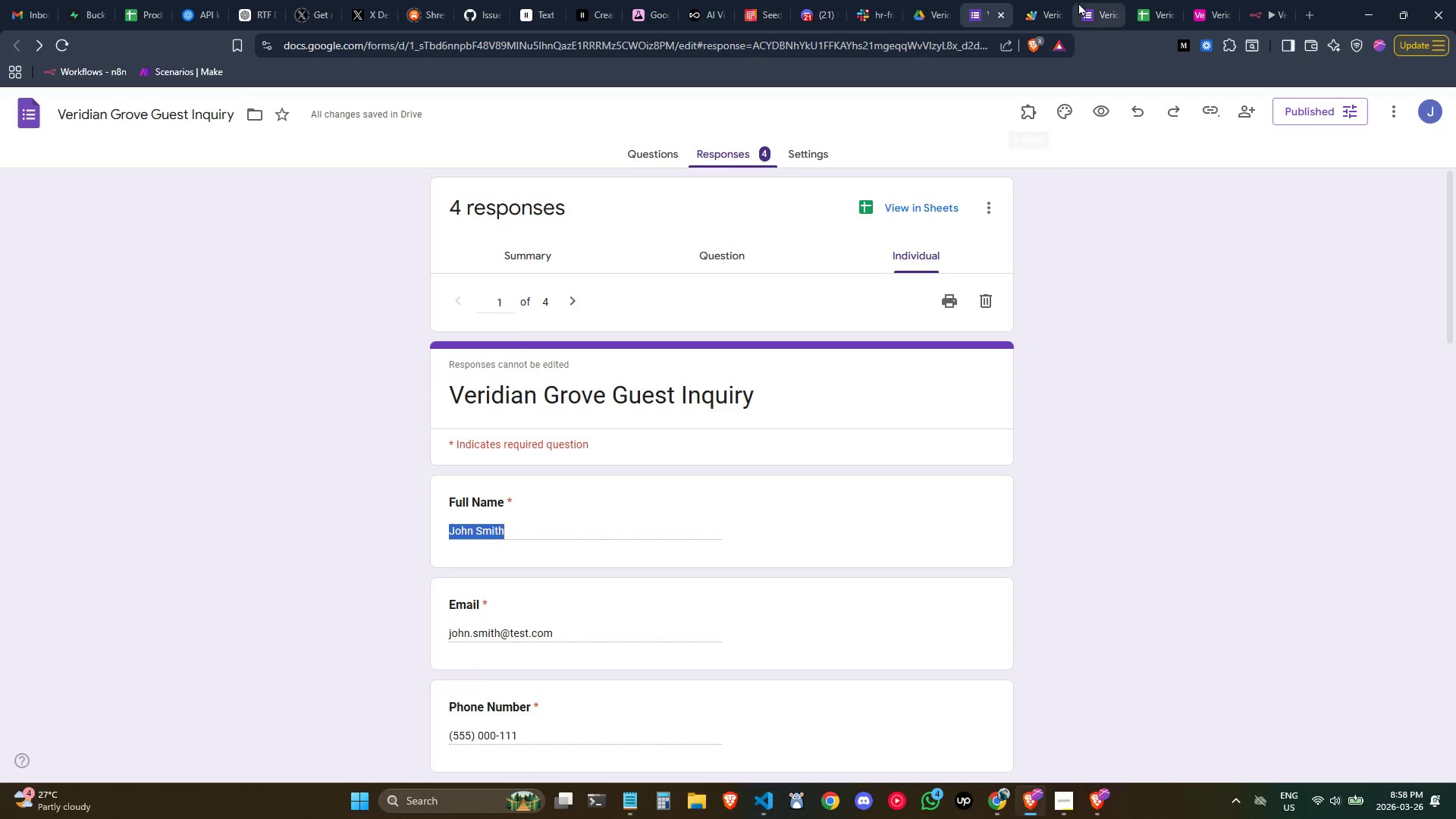 
key(Control+C)
 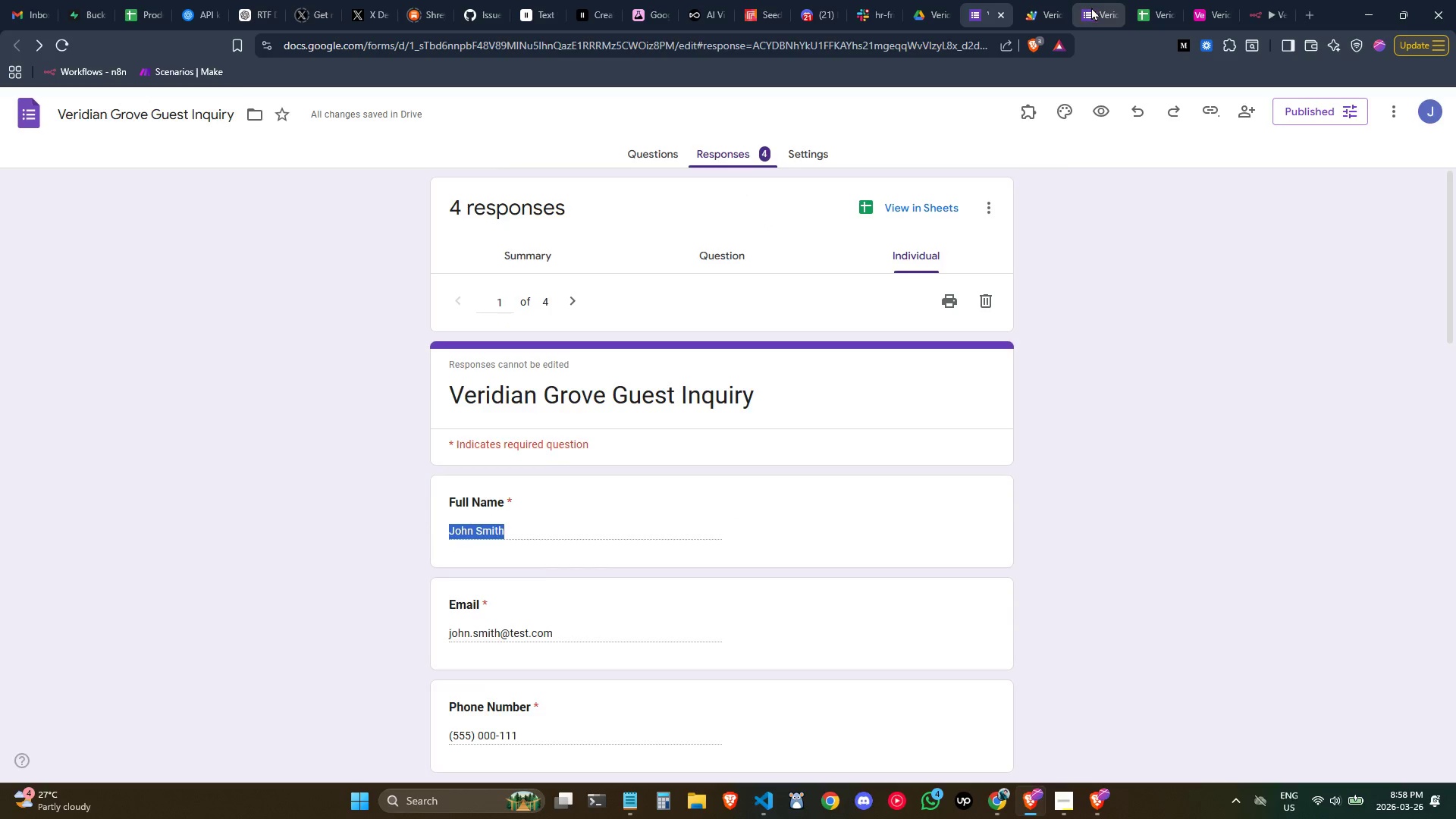 
left_click([1091, 7])
 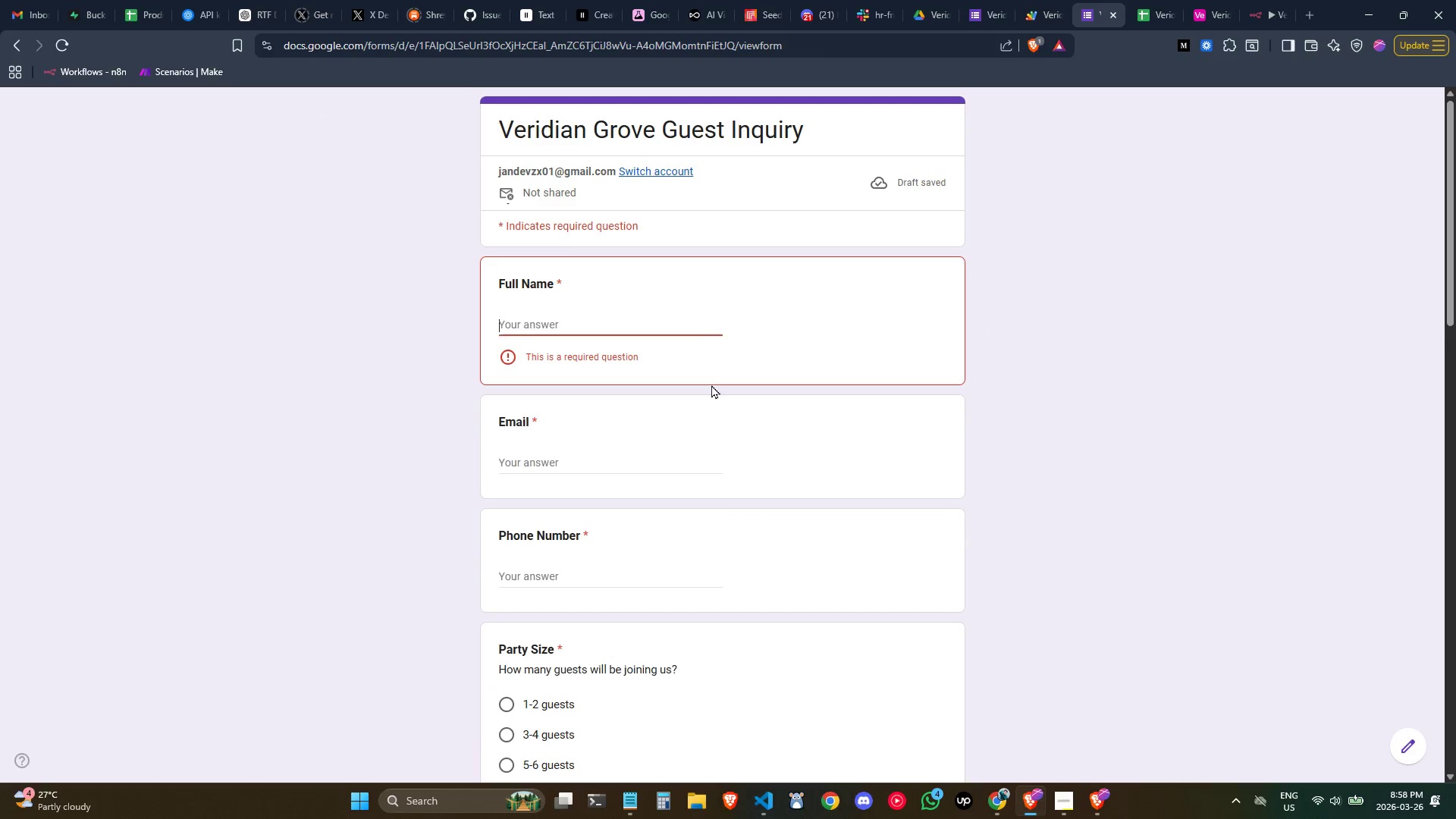 
key(Control+ControlLeft)
 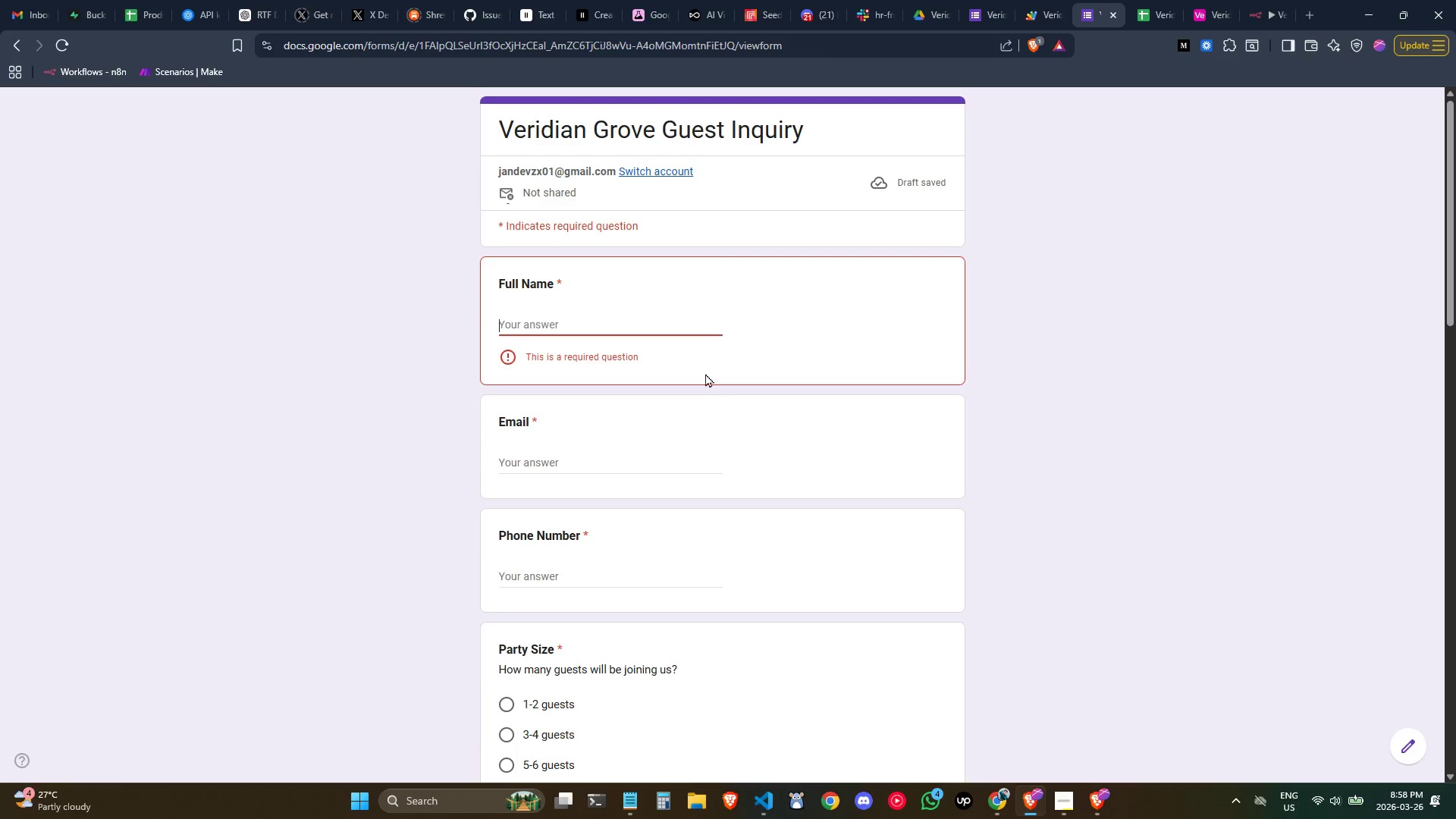 
key(Control+V)
 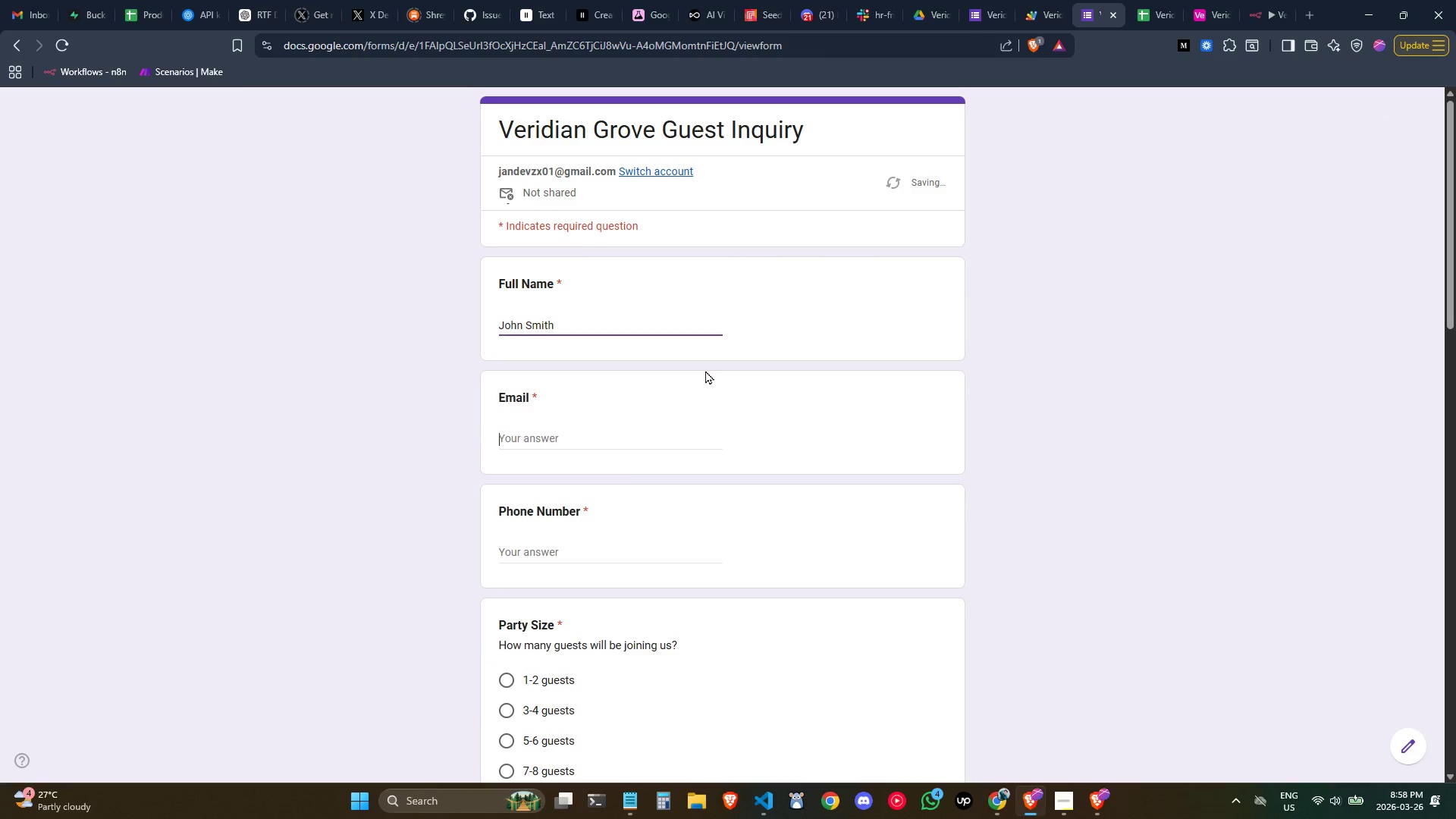 
key(Tab)
 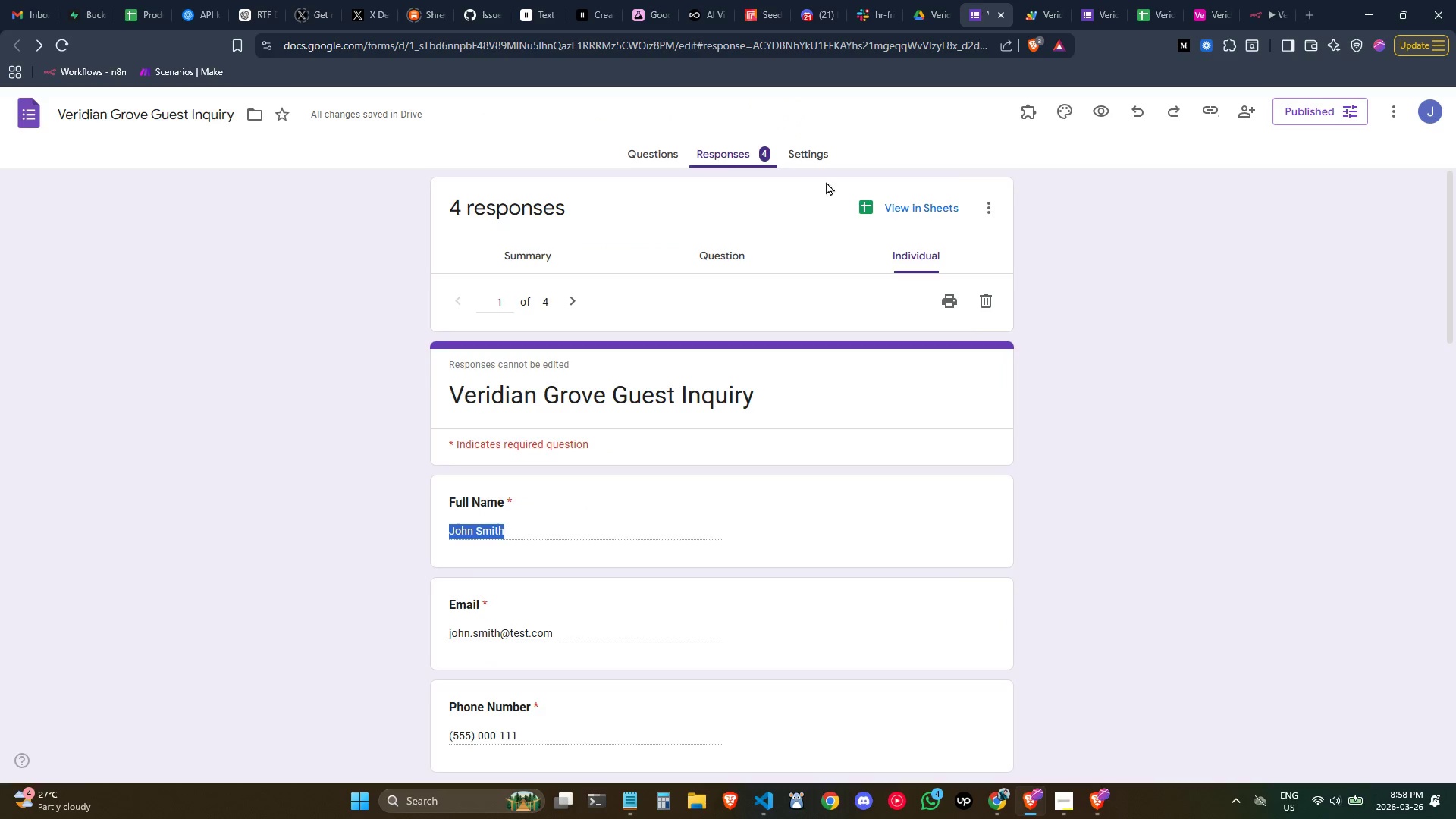 
scroll: coordinate [599, 433], scroll_direction: down, amount: 1.0
 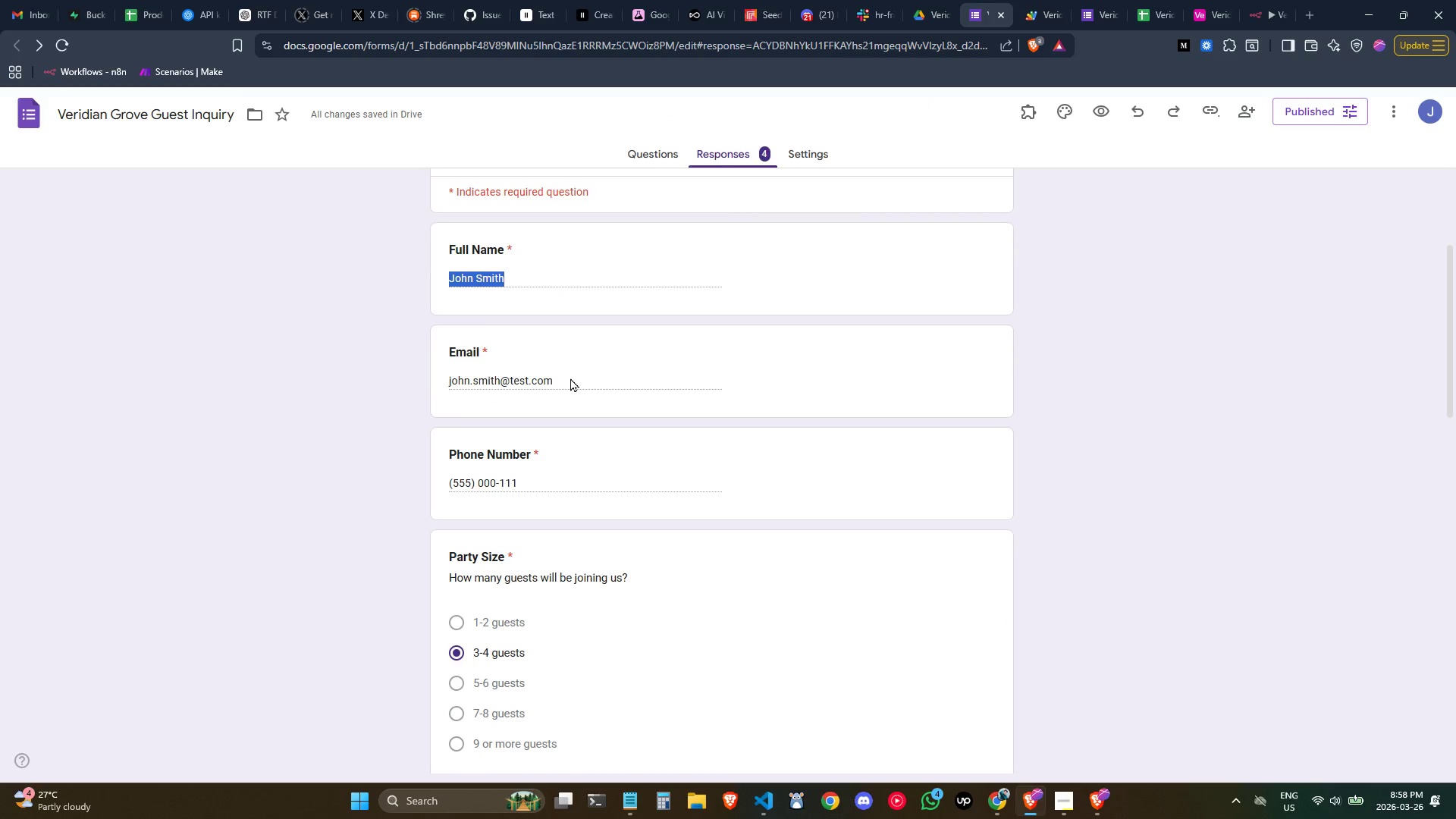 
left_click_drag(start_coordinate=[571, 378], to_coordinate=[449, 378])
 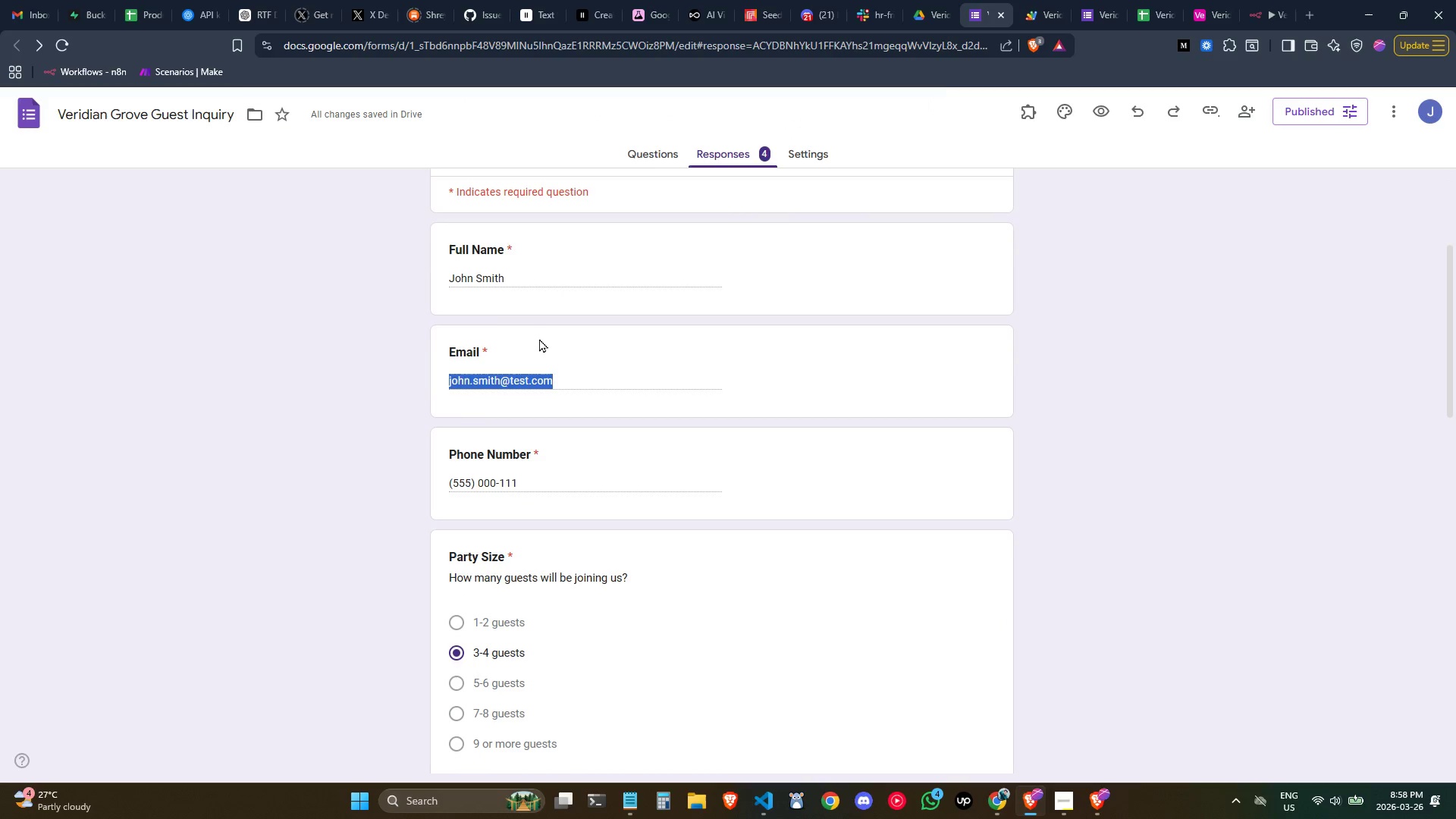 
key(Control+C)
 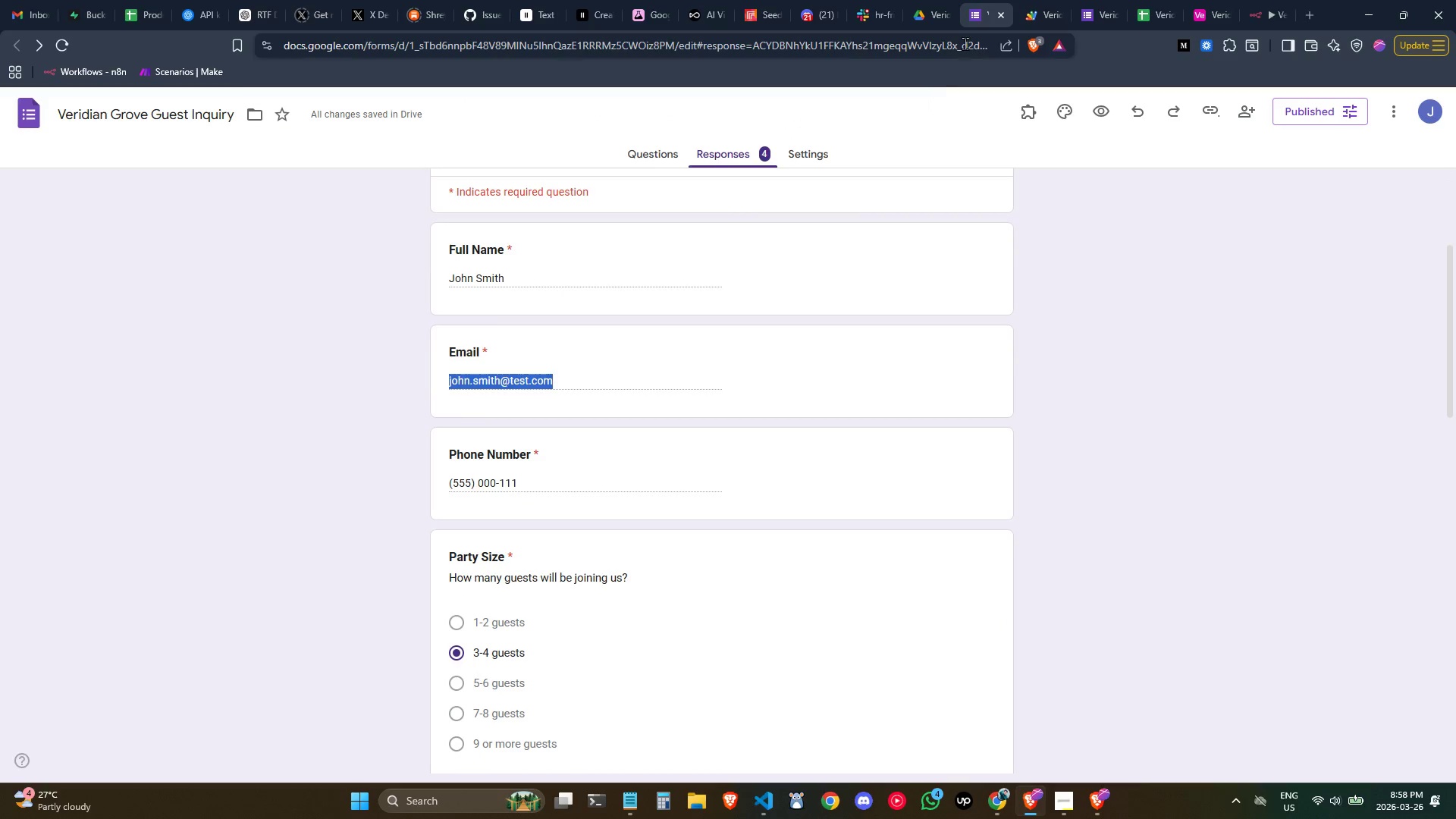 
key(Control+C)
 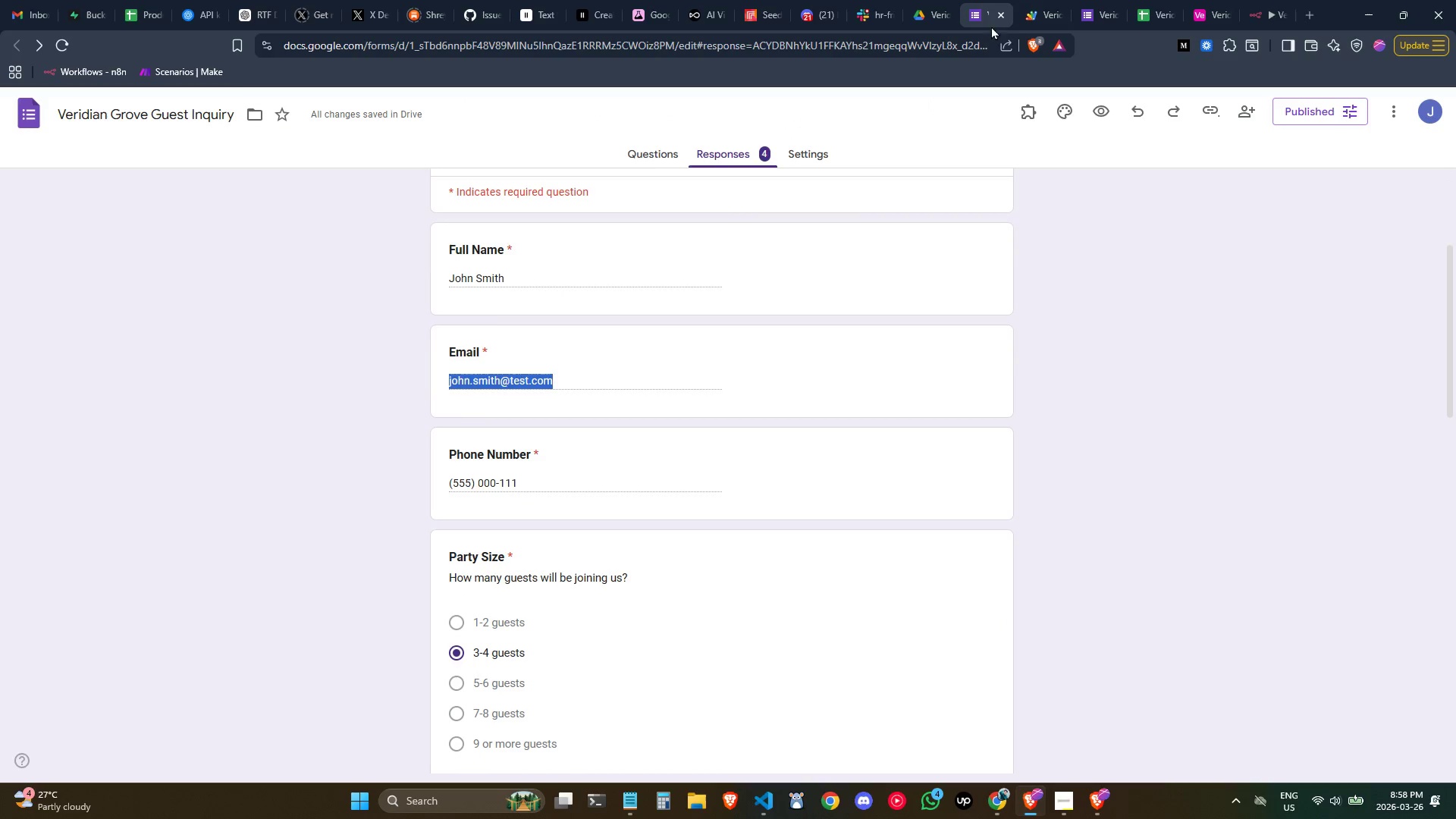 
key(Control+C)
 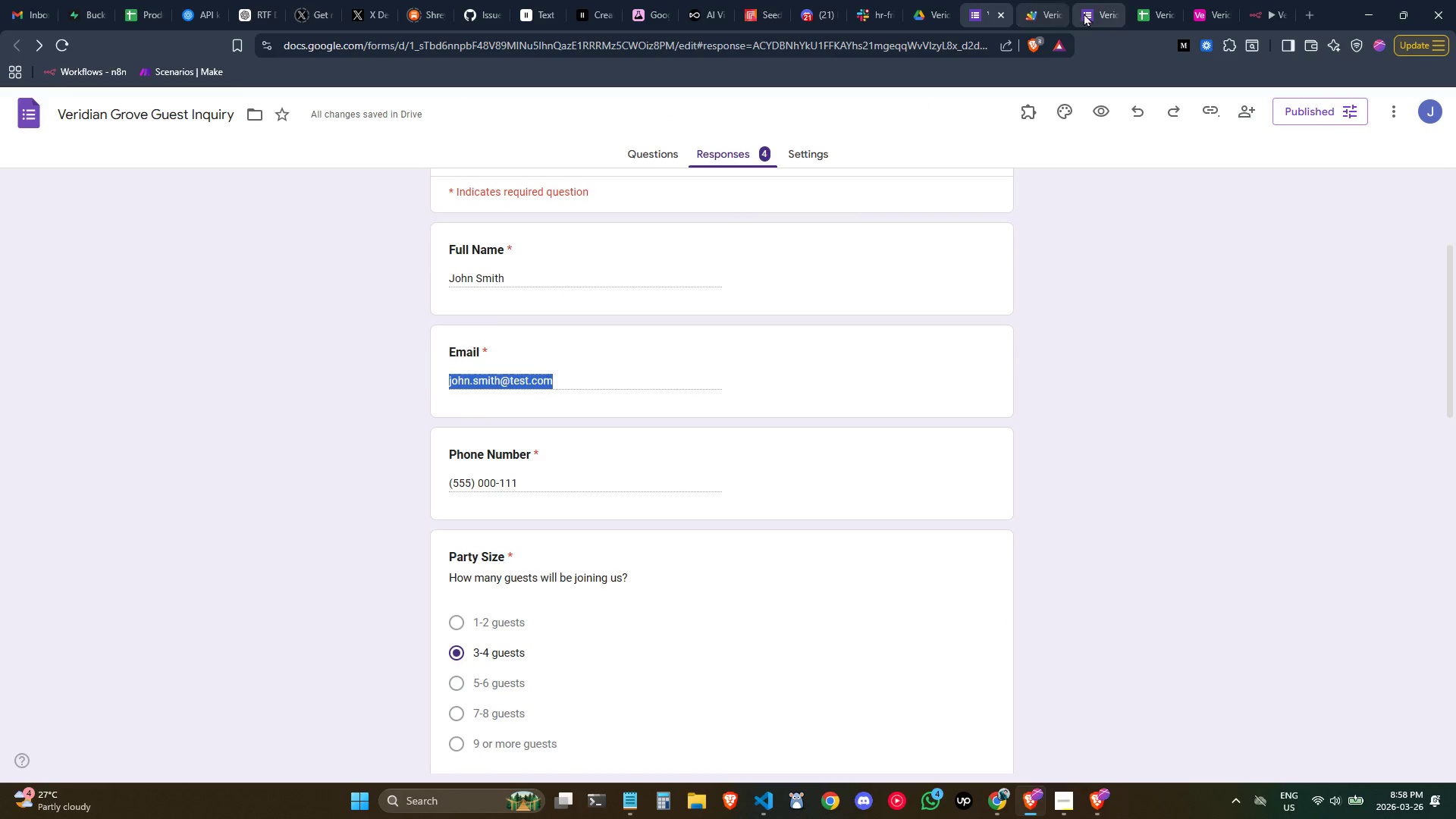 
left_click([1087, 11])
 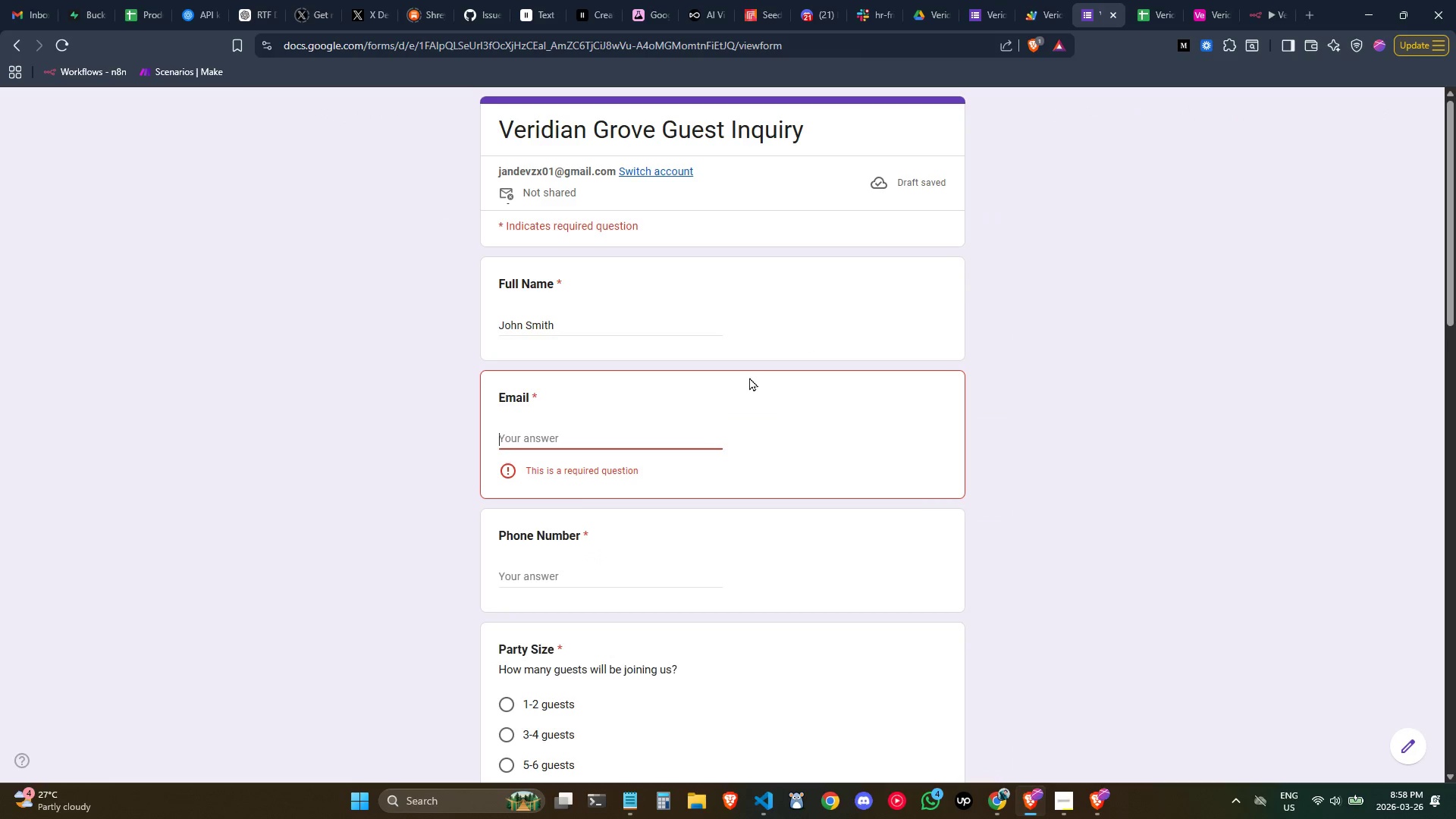 
key(Control+ControlLeft)
 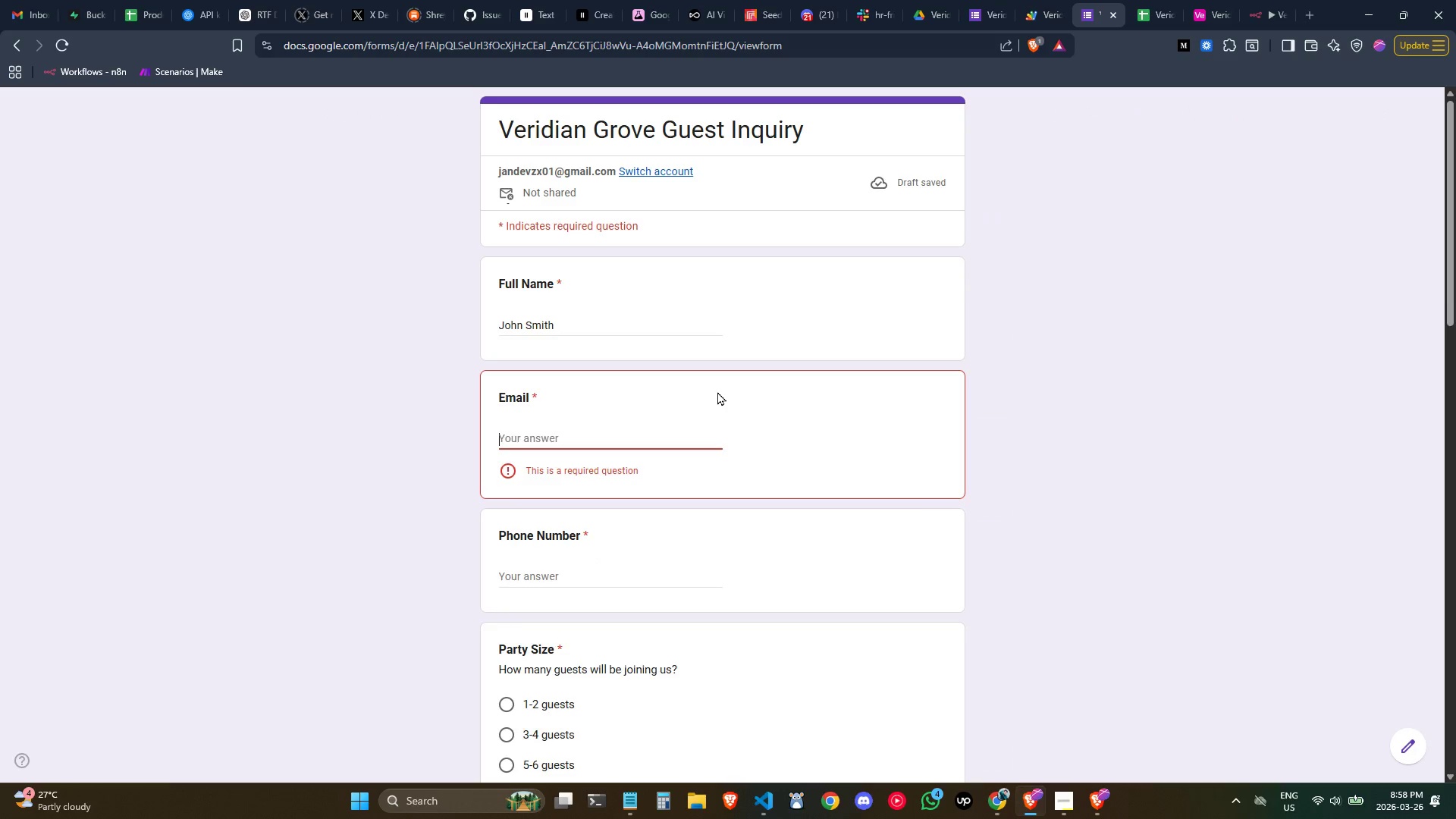 
key(Control+V)
 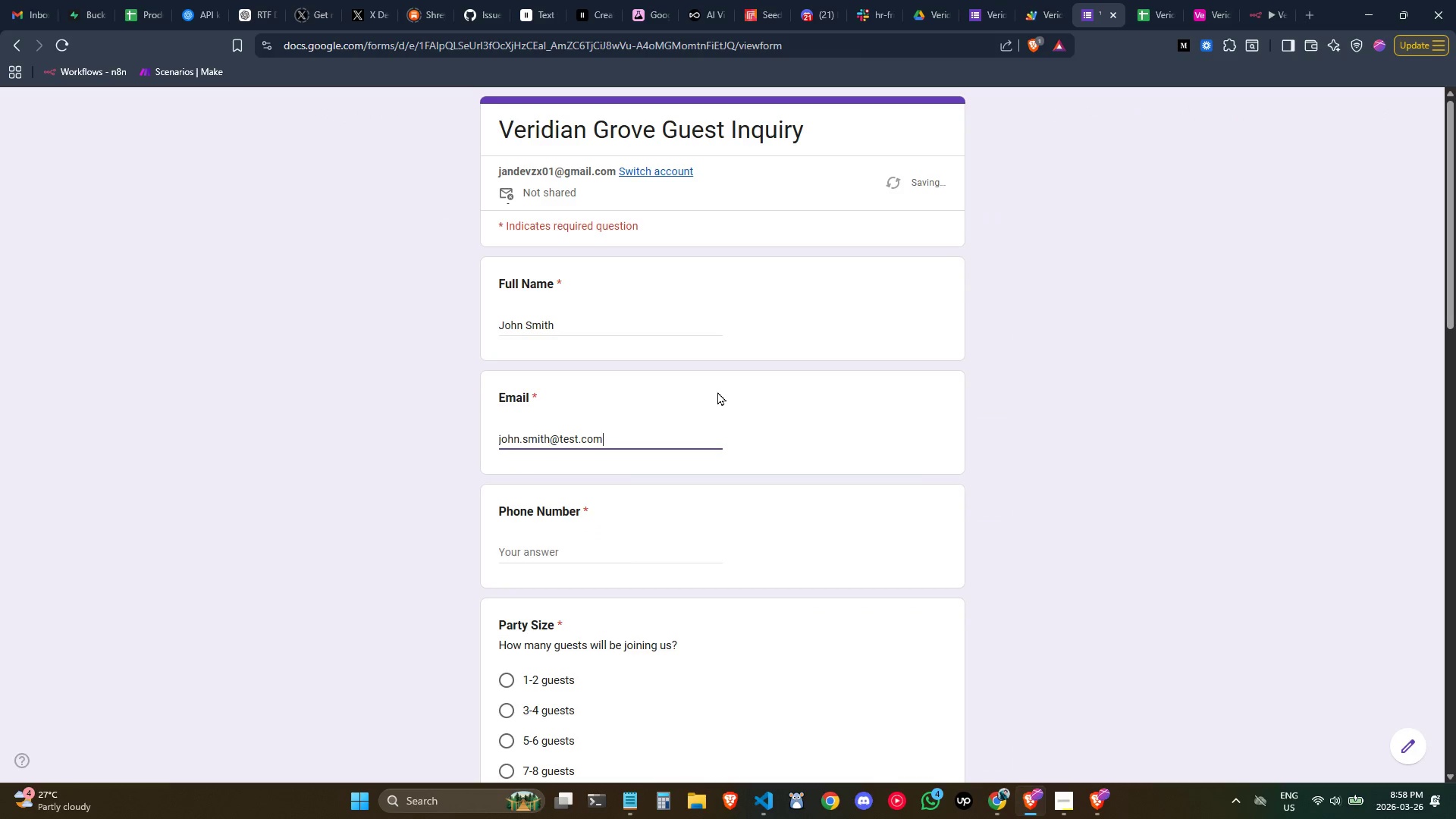 
key(Tab)
 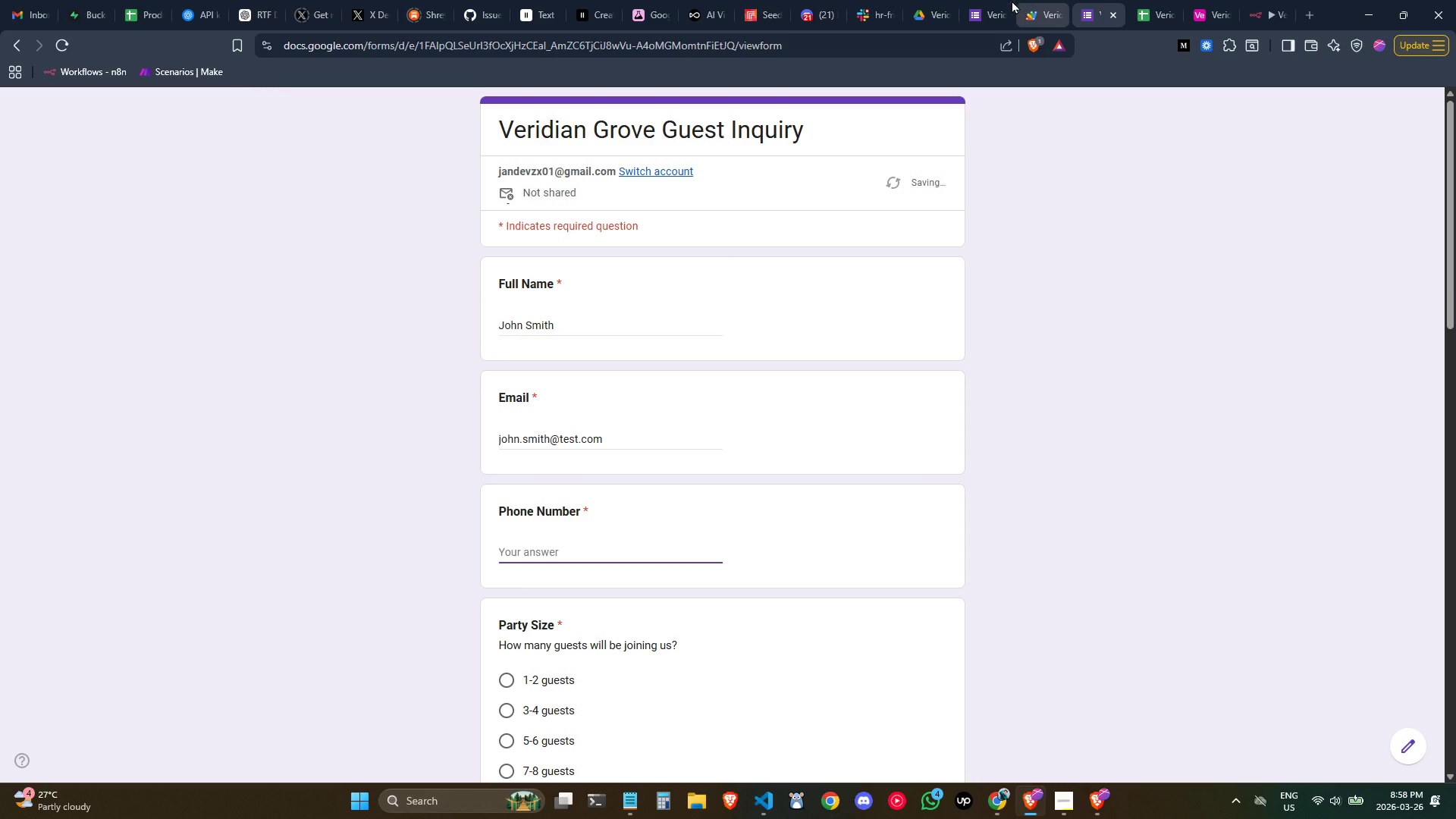 
left_click([997, 0])
 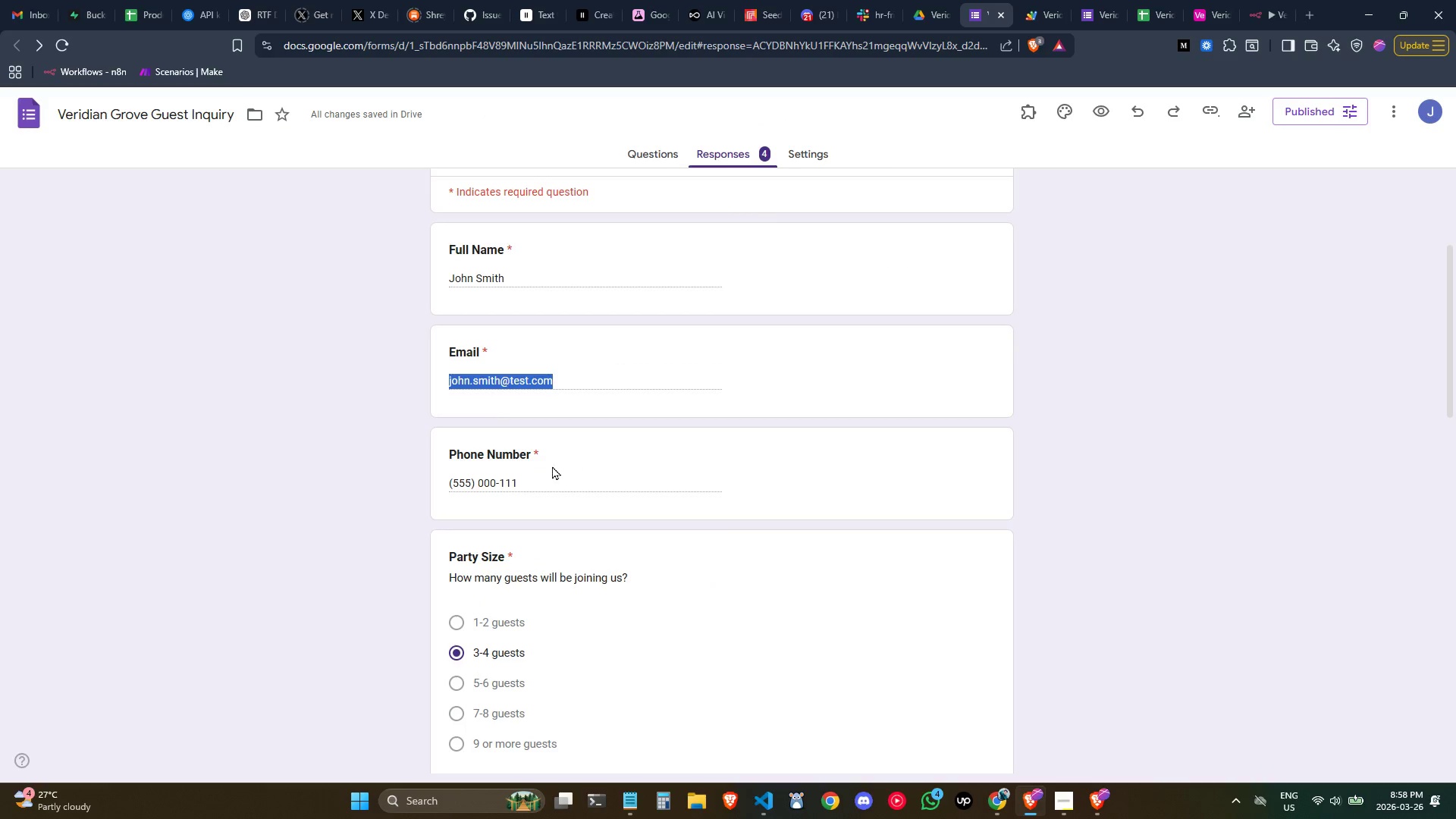 
left_click_drag(start_coordinate=[535, 481], to_coordinate=[441, 479])
 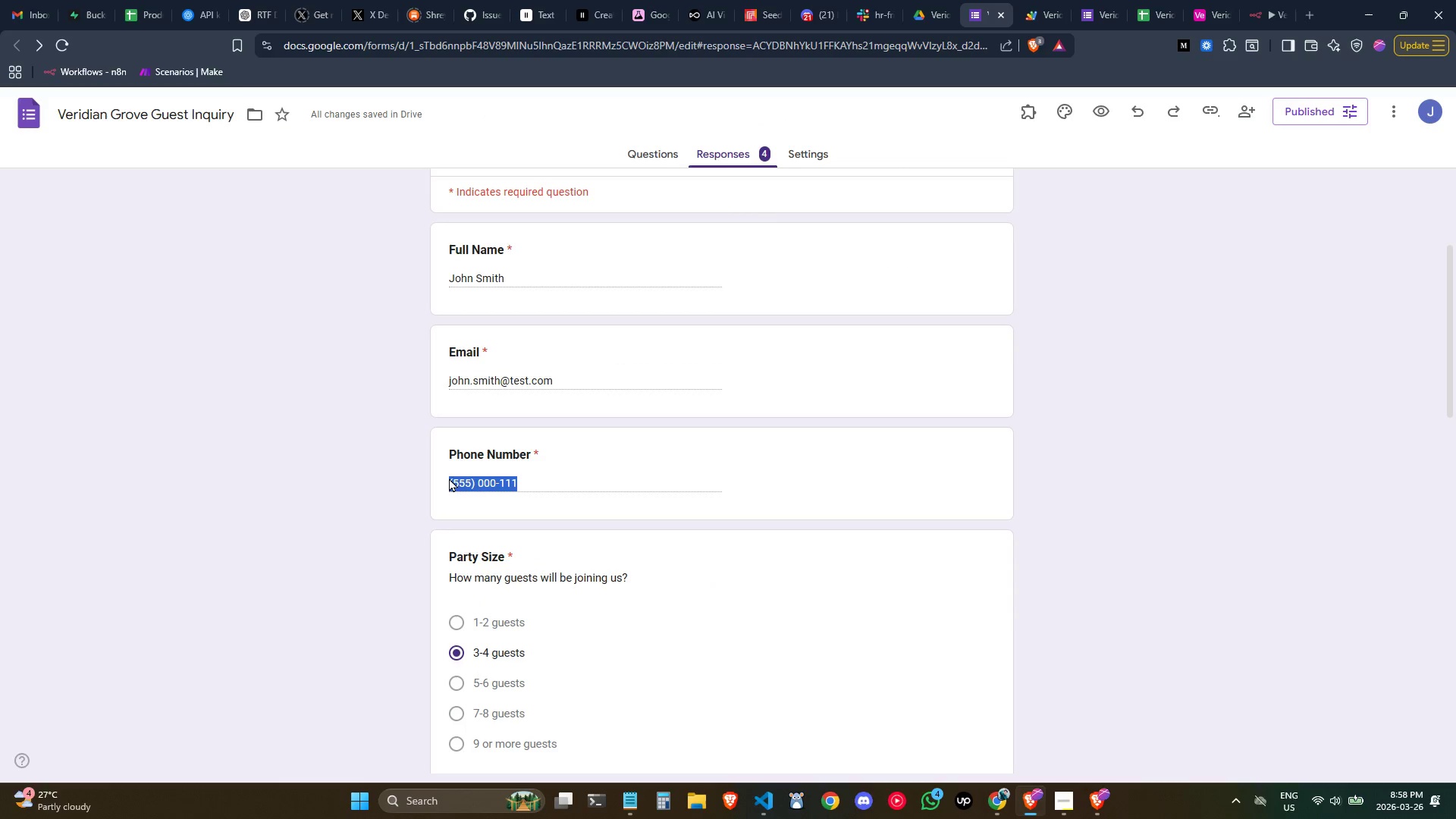 
key(Control+C)
 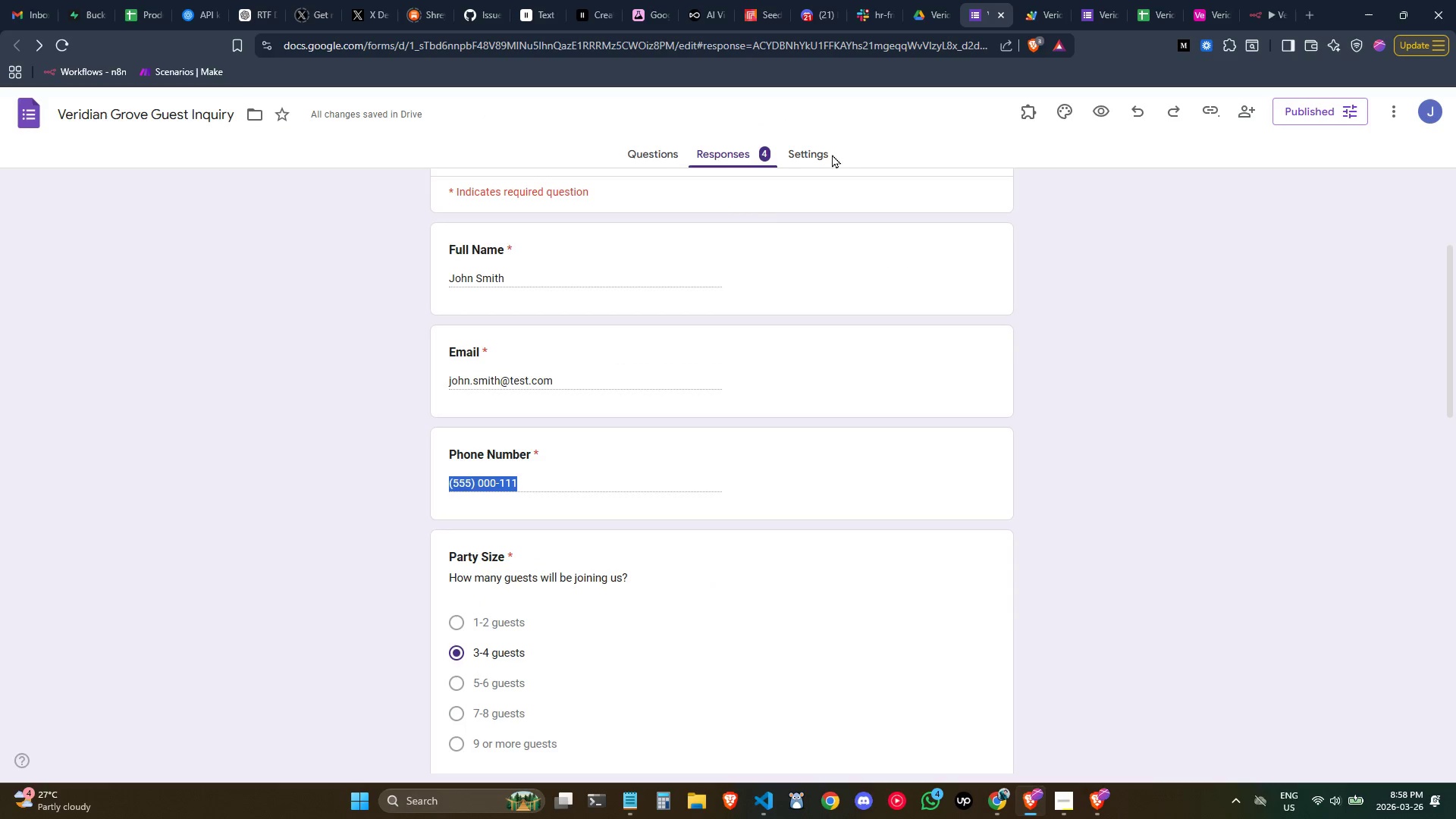 
key(Control+C)
 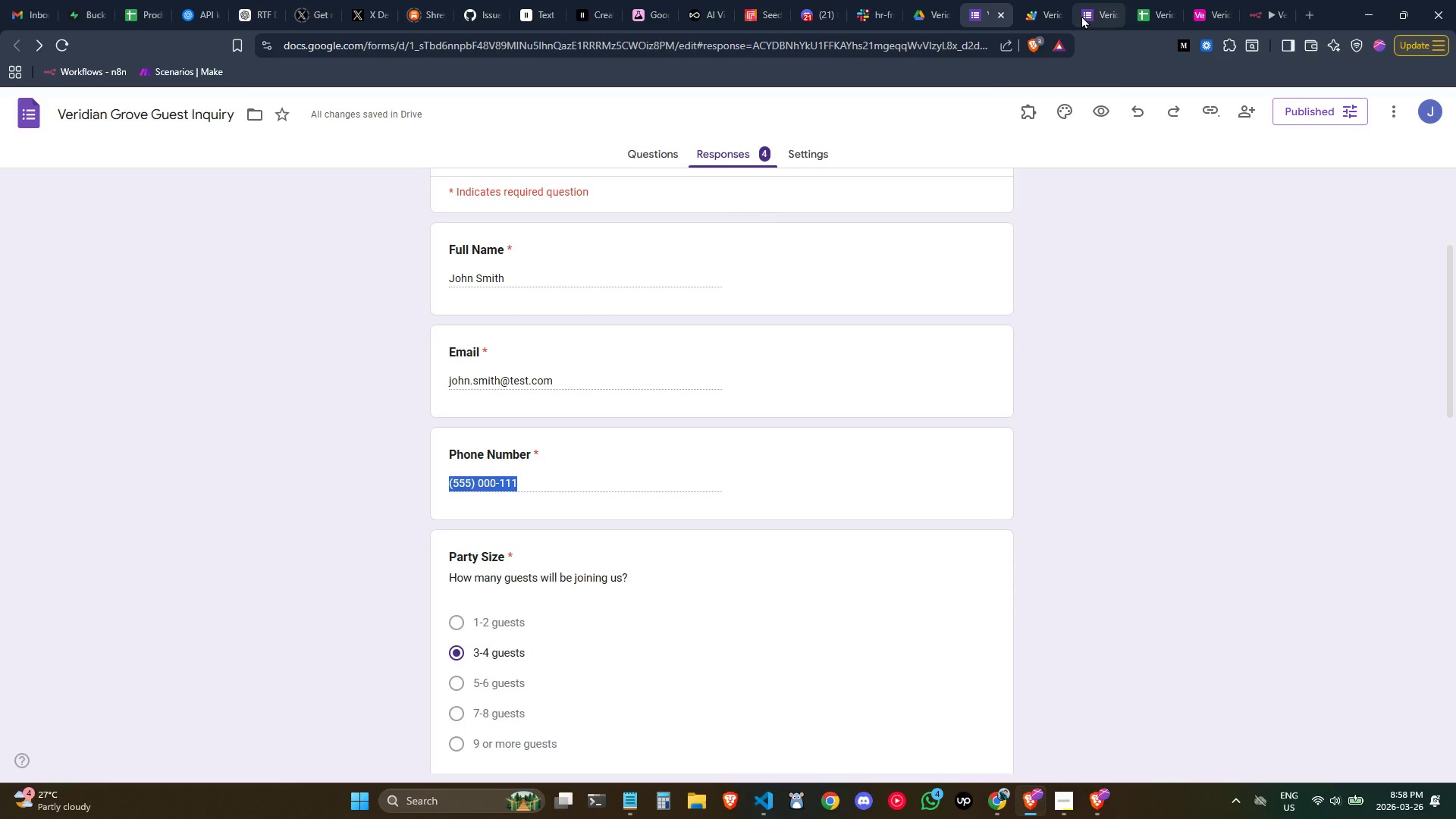 
left_click([1081, 15])
 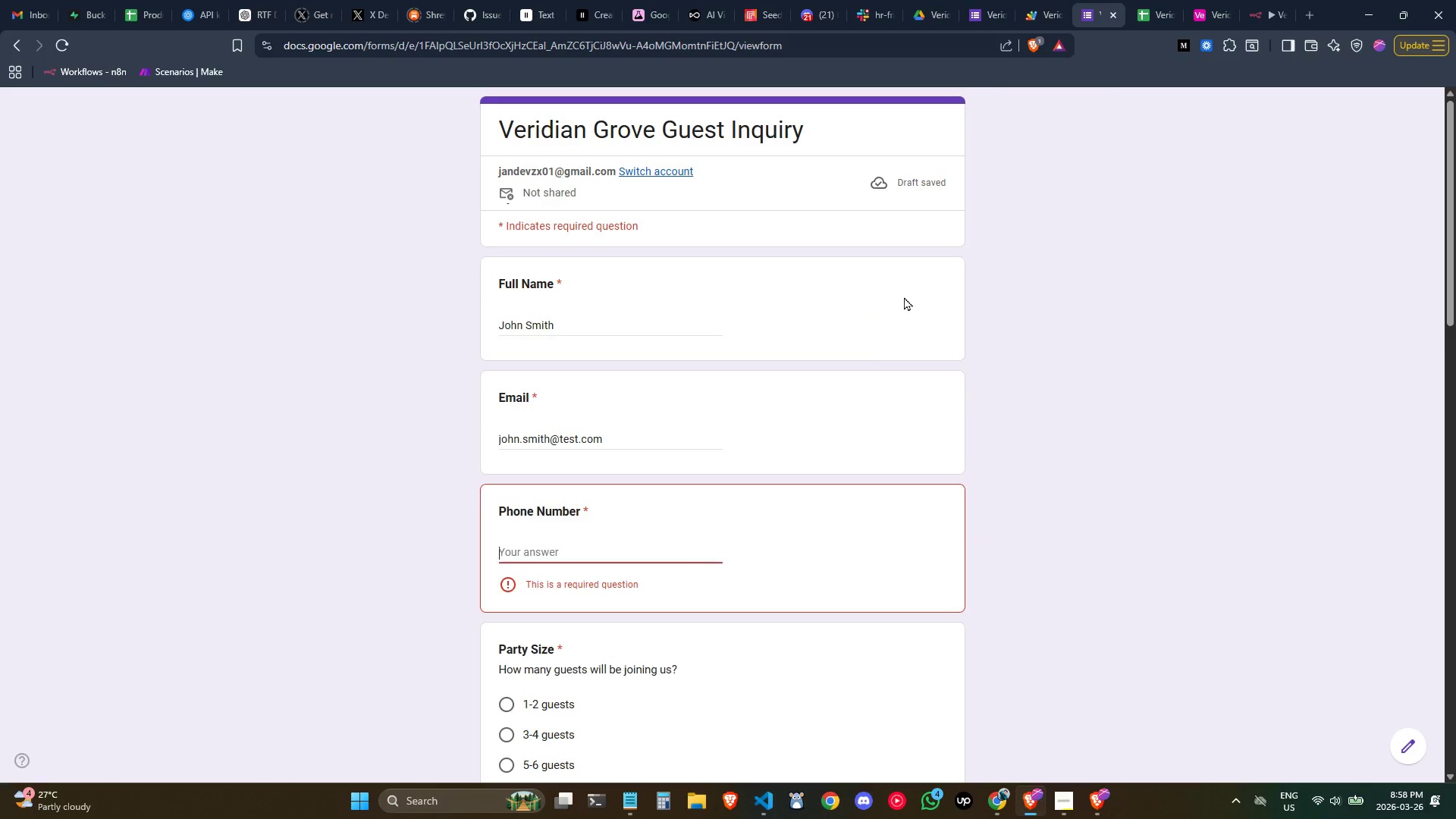 
key(Control+ControlLeft)
 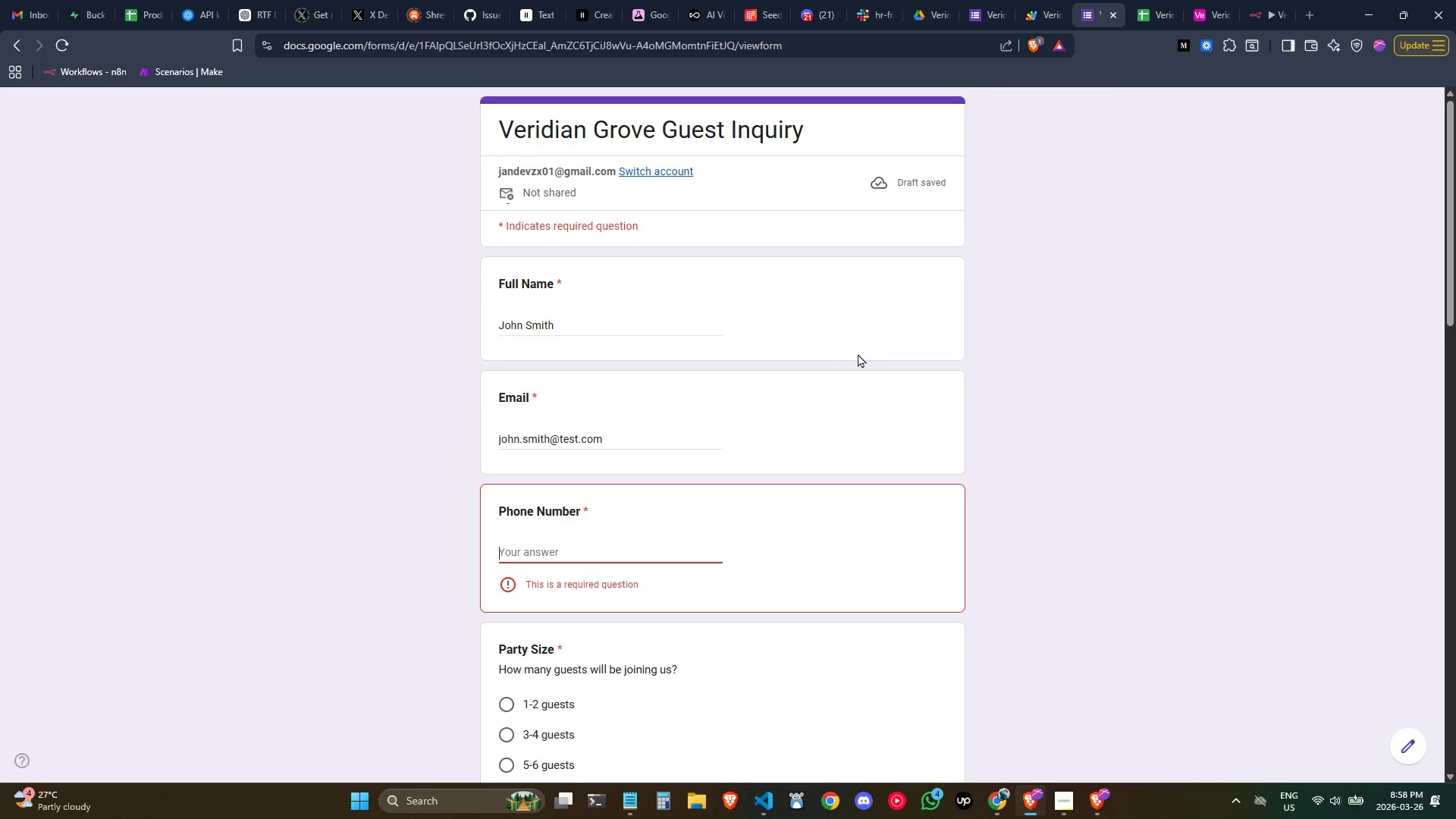 
key(Control+V)
 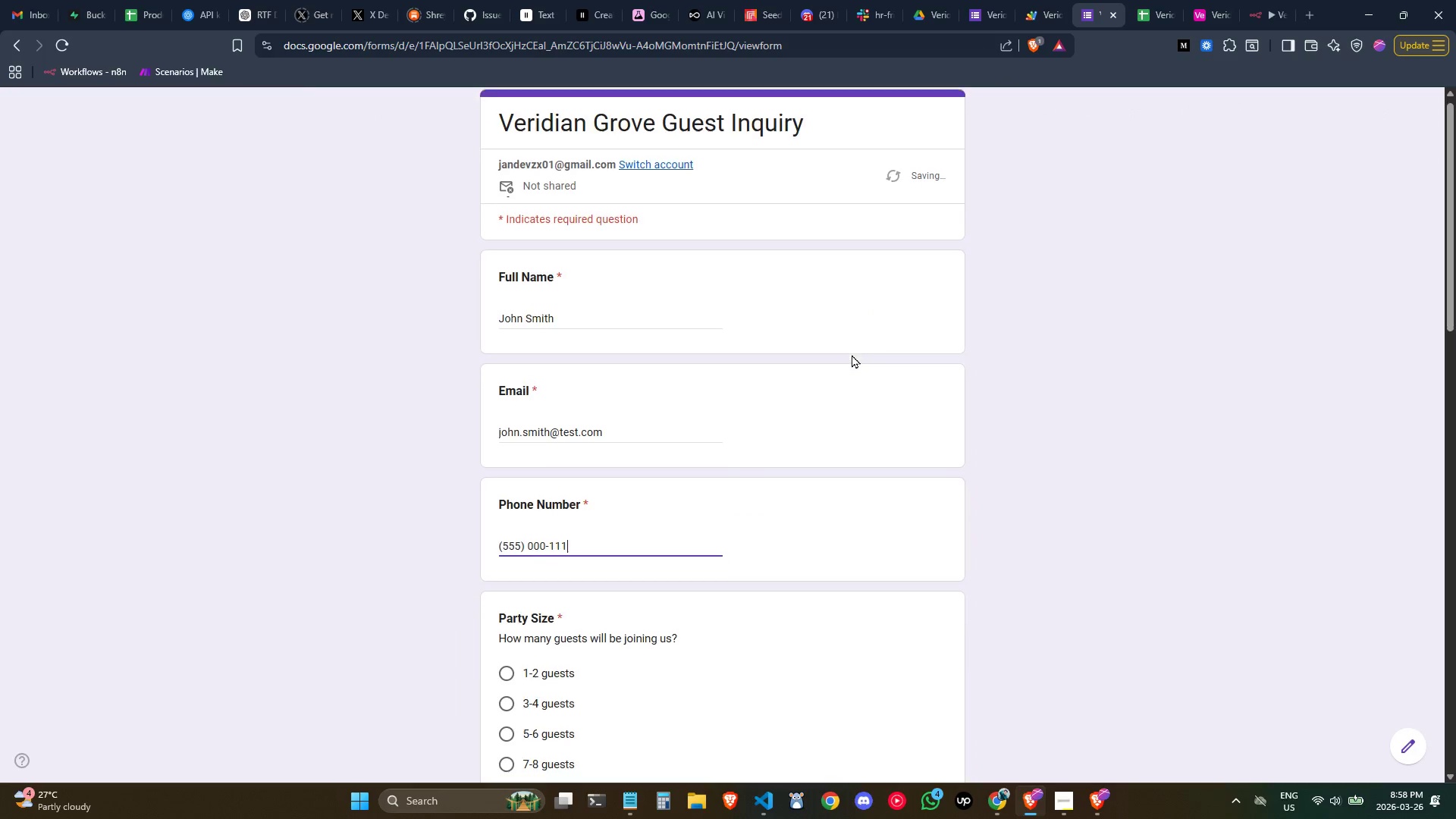 
scroll: coordinate [852, 354], scroll_direction: down, amount: 1.0
 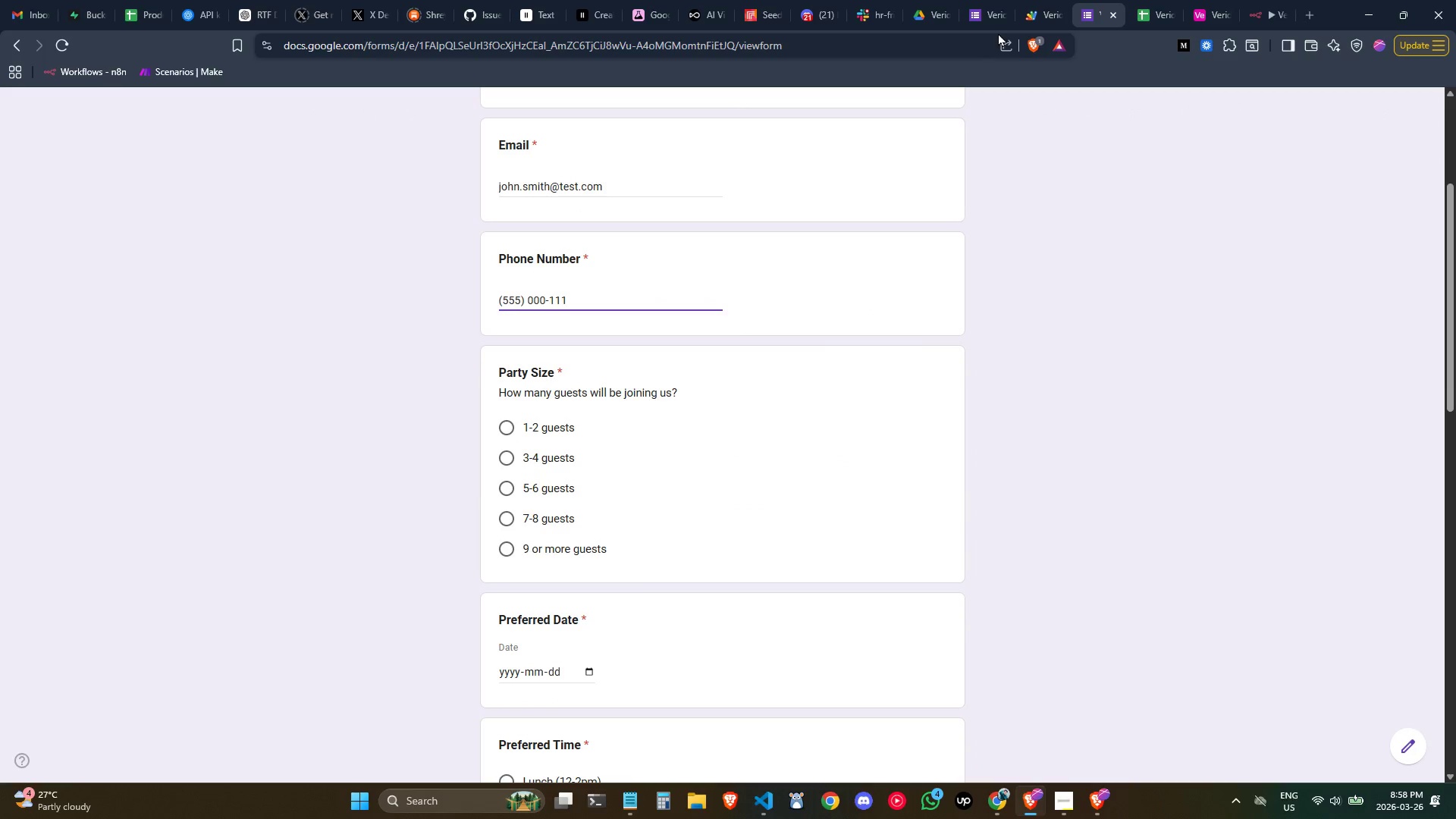 
left_click([992, 0])
 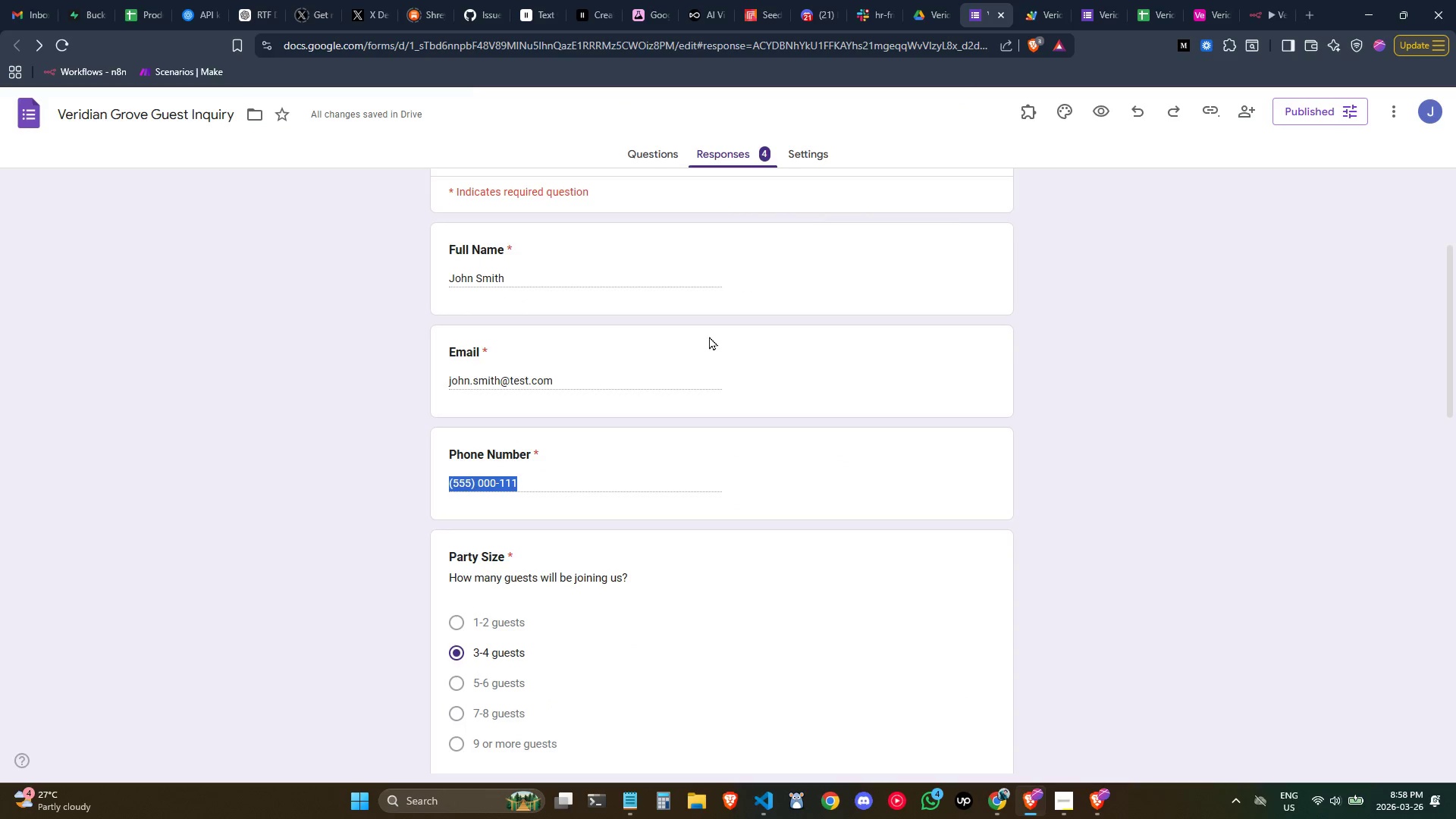 
scroll: coordinate [708, 338], scroll_direction: down, amount: 1.0
 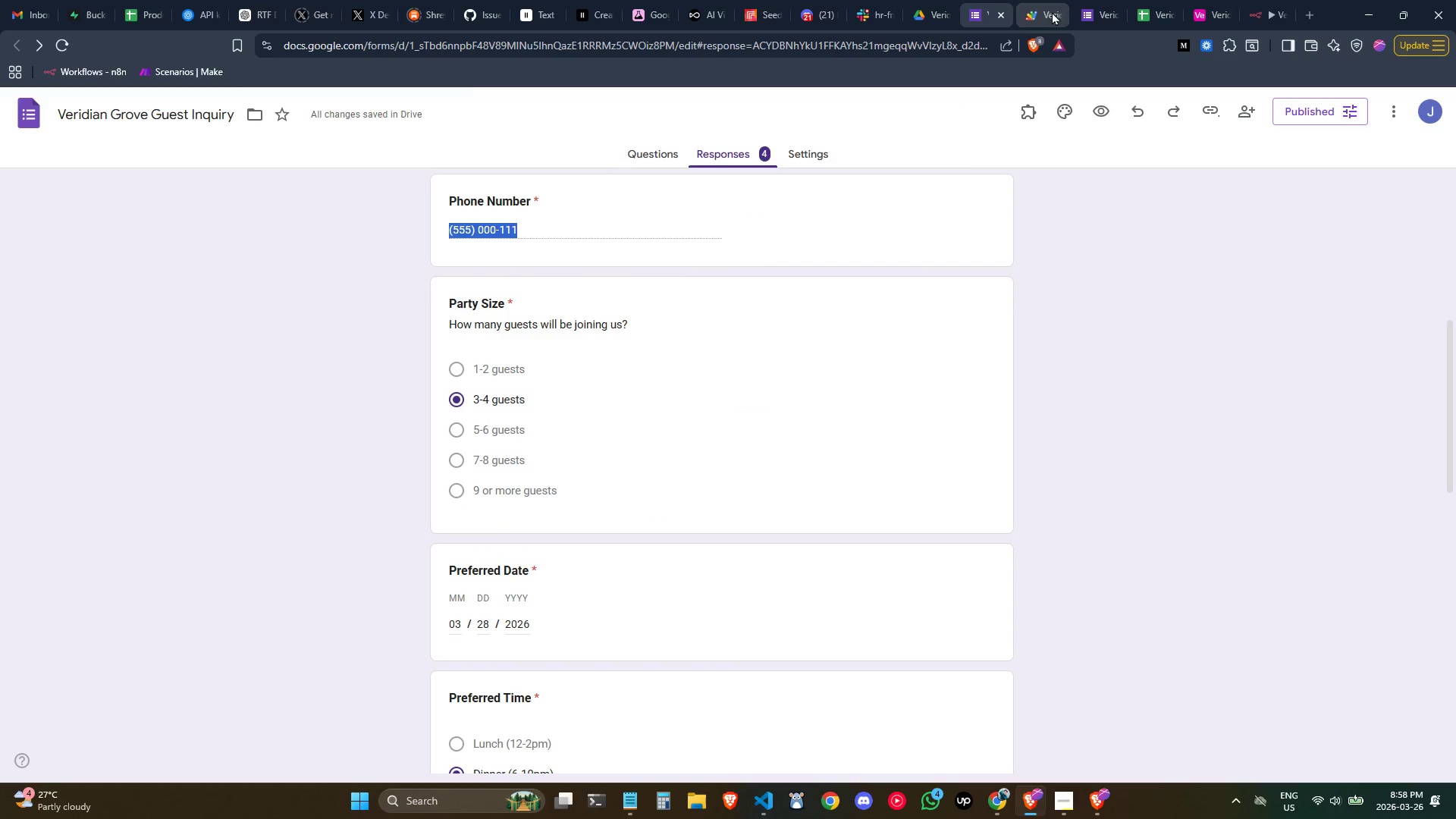 
left_click([1092, 6])
 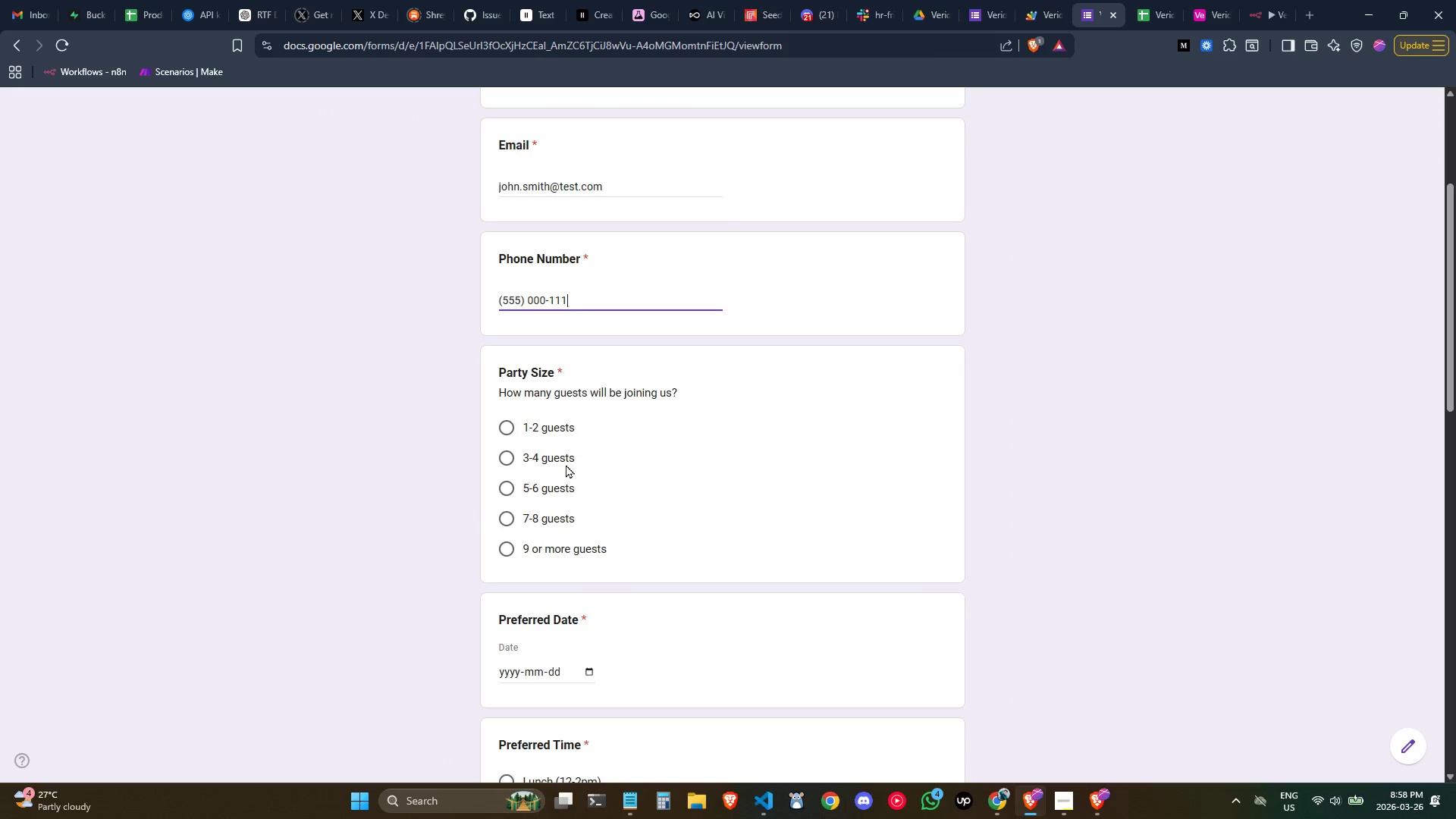 
left_click([560, 461])
 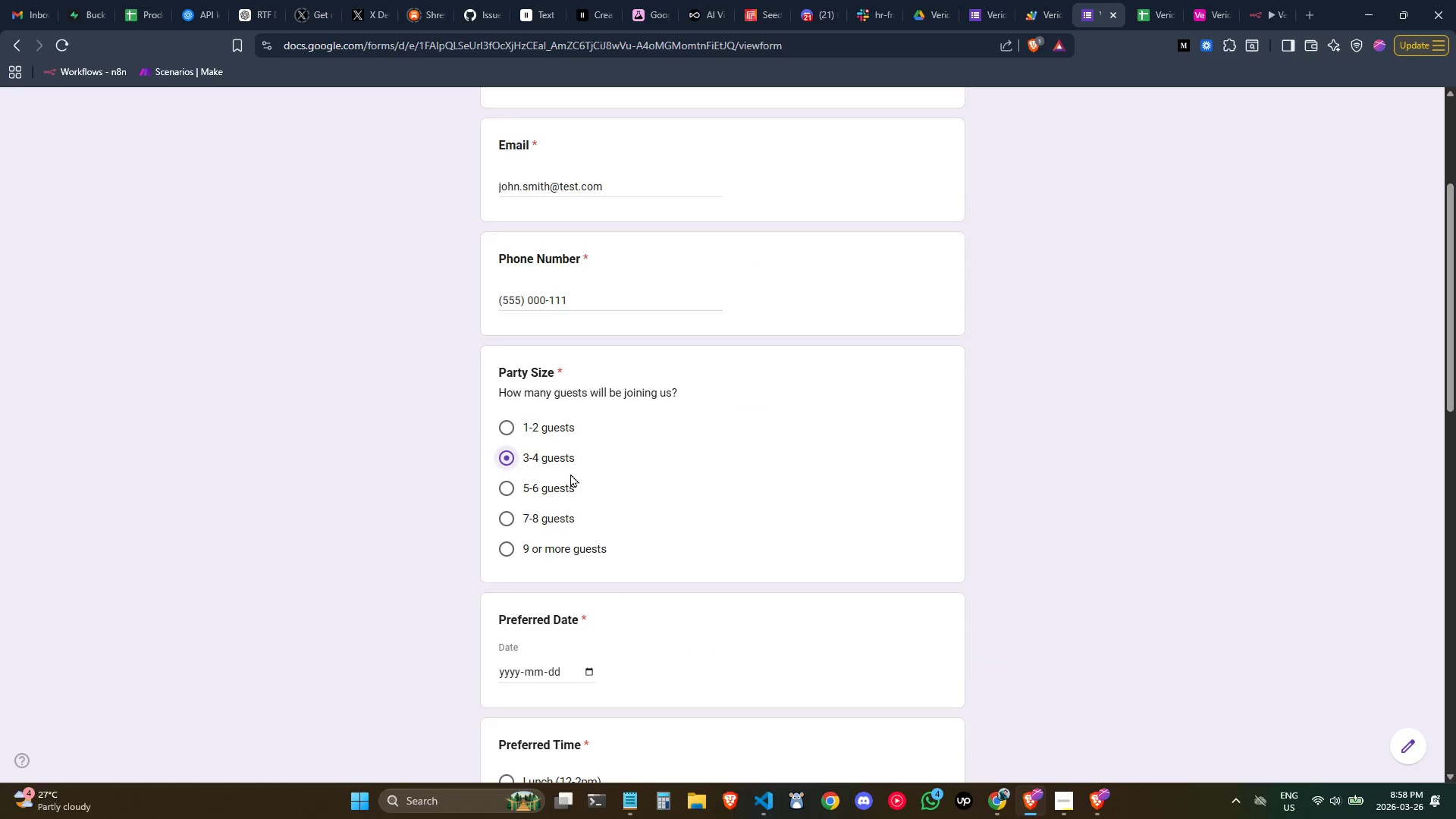 
scroll: coordinate [571, 477], scroll_direction: down, amount: 1.0
 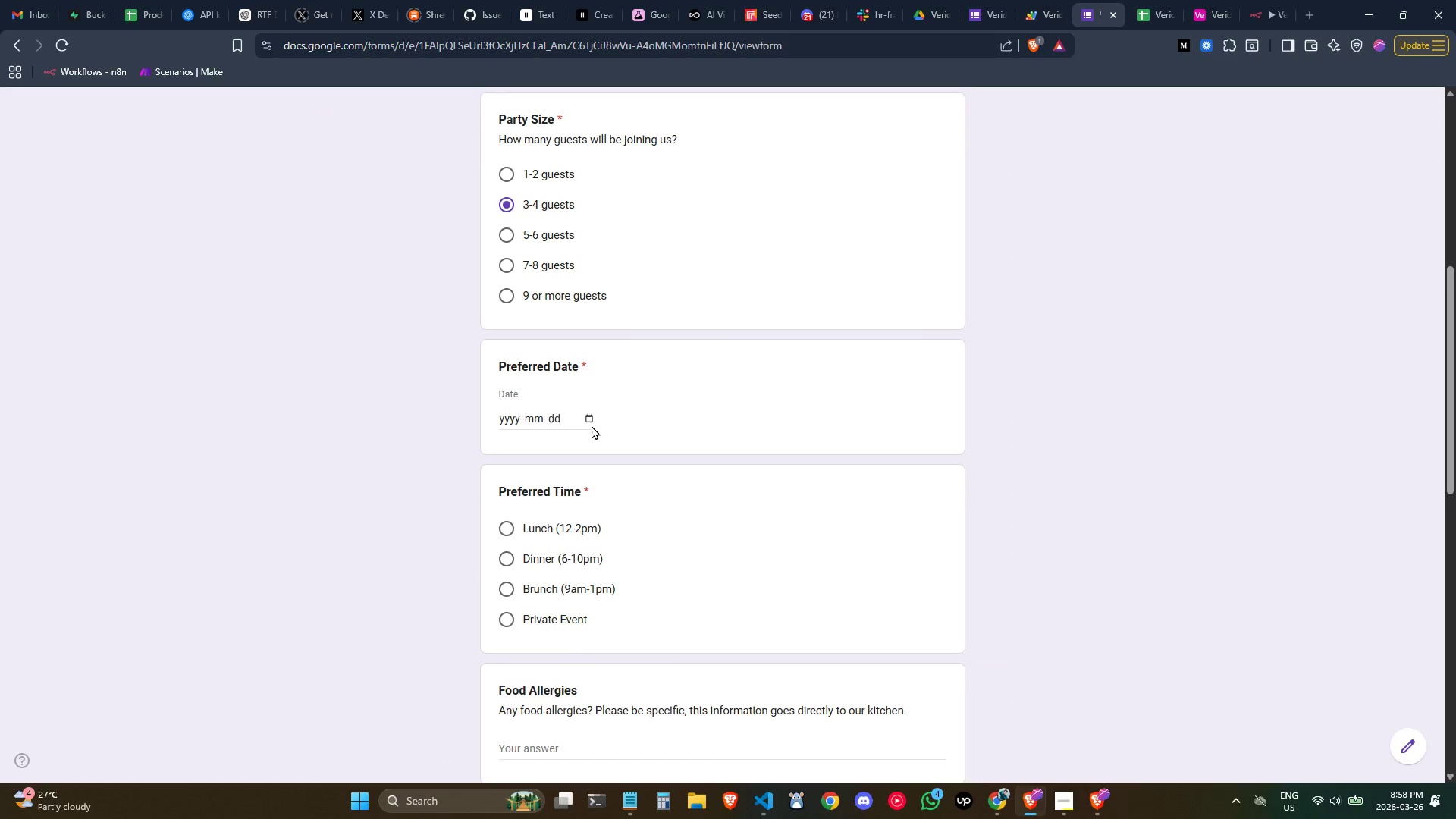 
left_click([592, 425])
 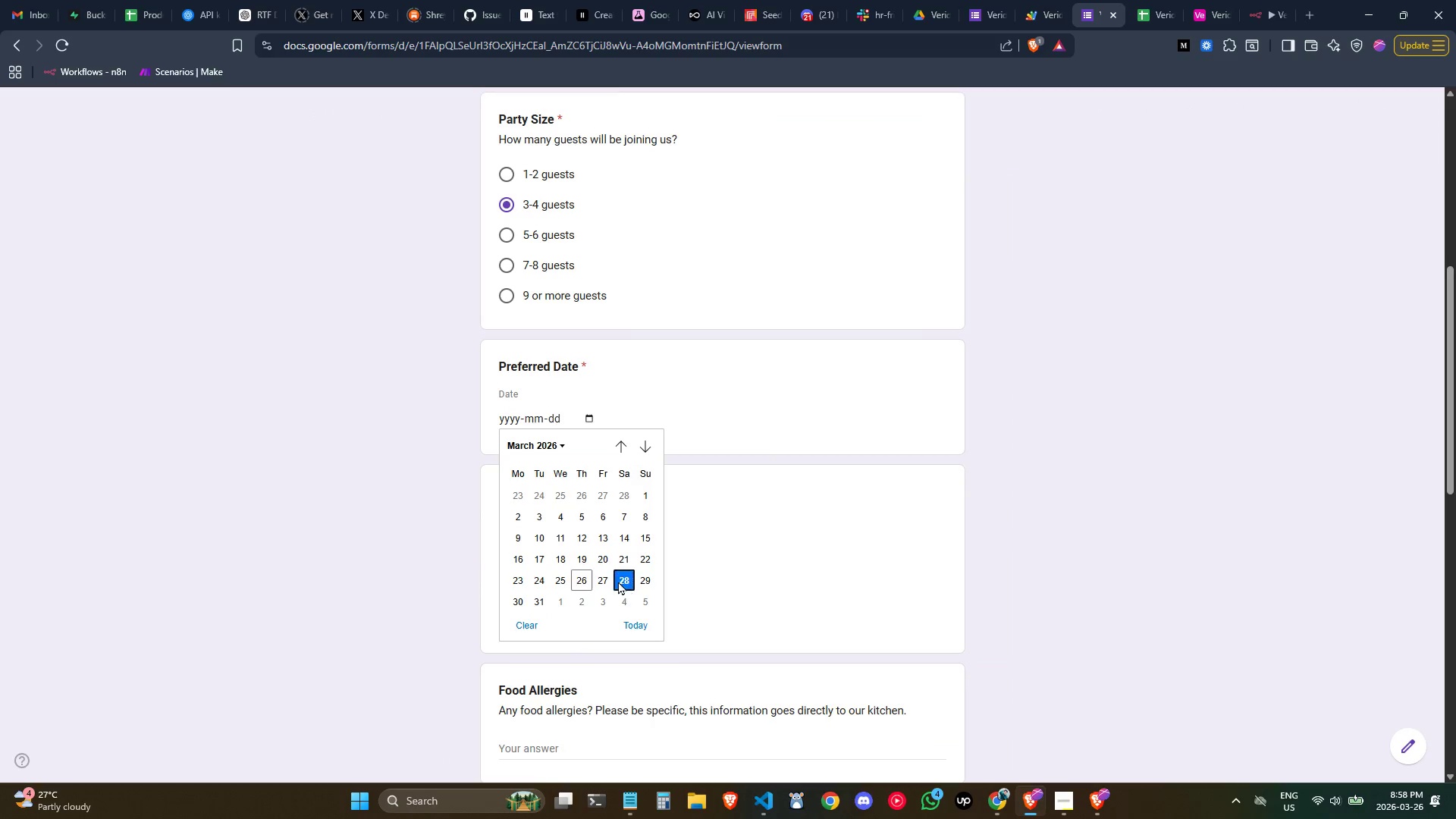 
scroll: coordinate [679, 505], scroll_direction: down, amount: 1.0
 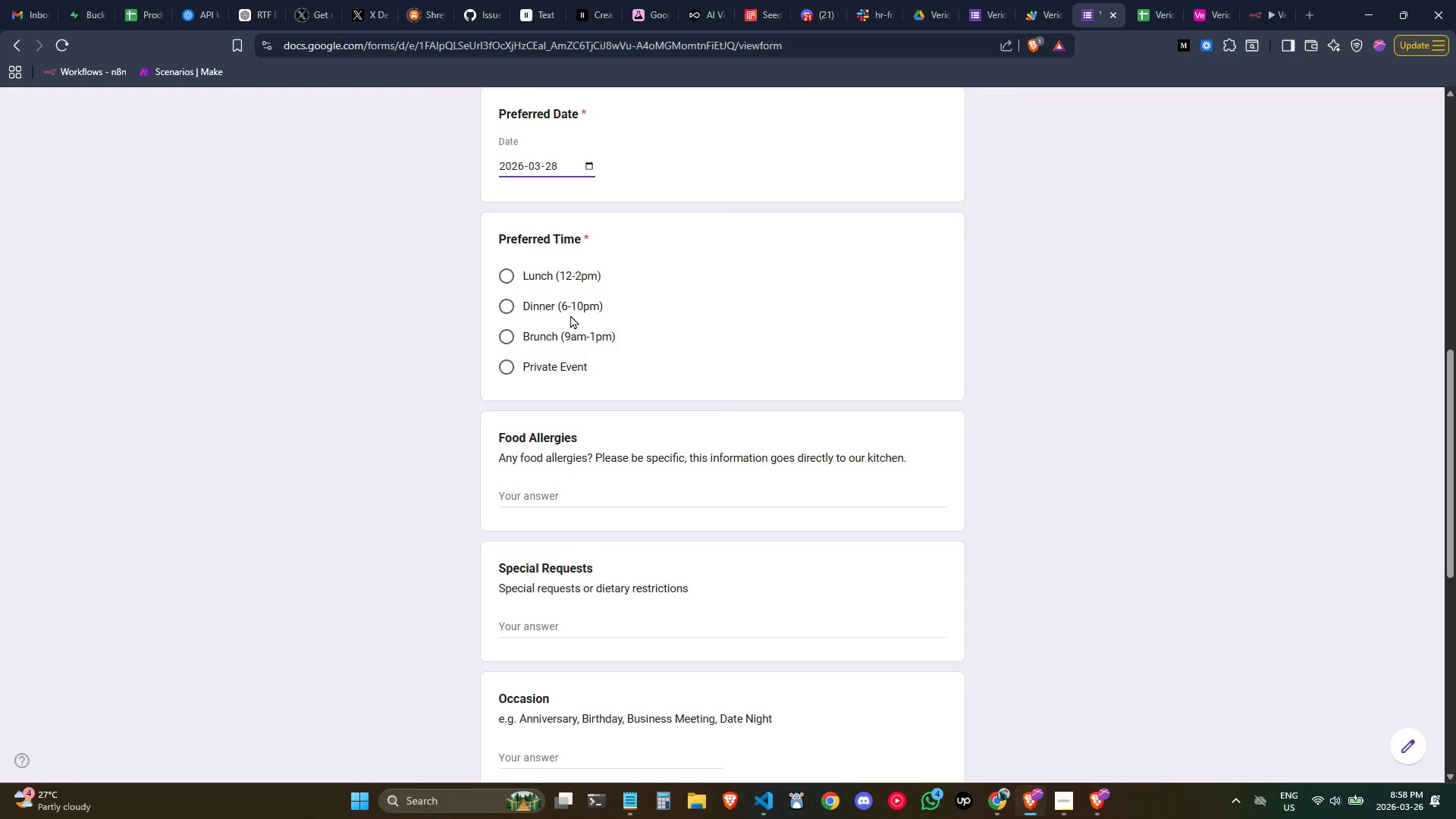 
left_click([567, 309])
 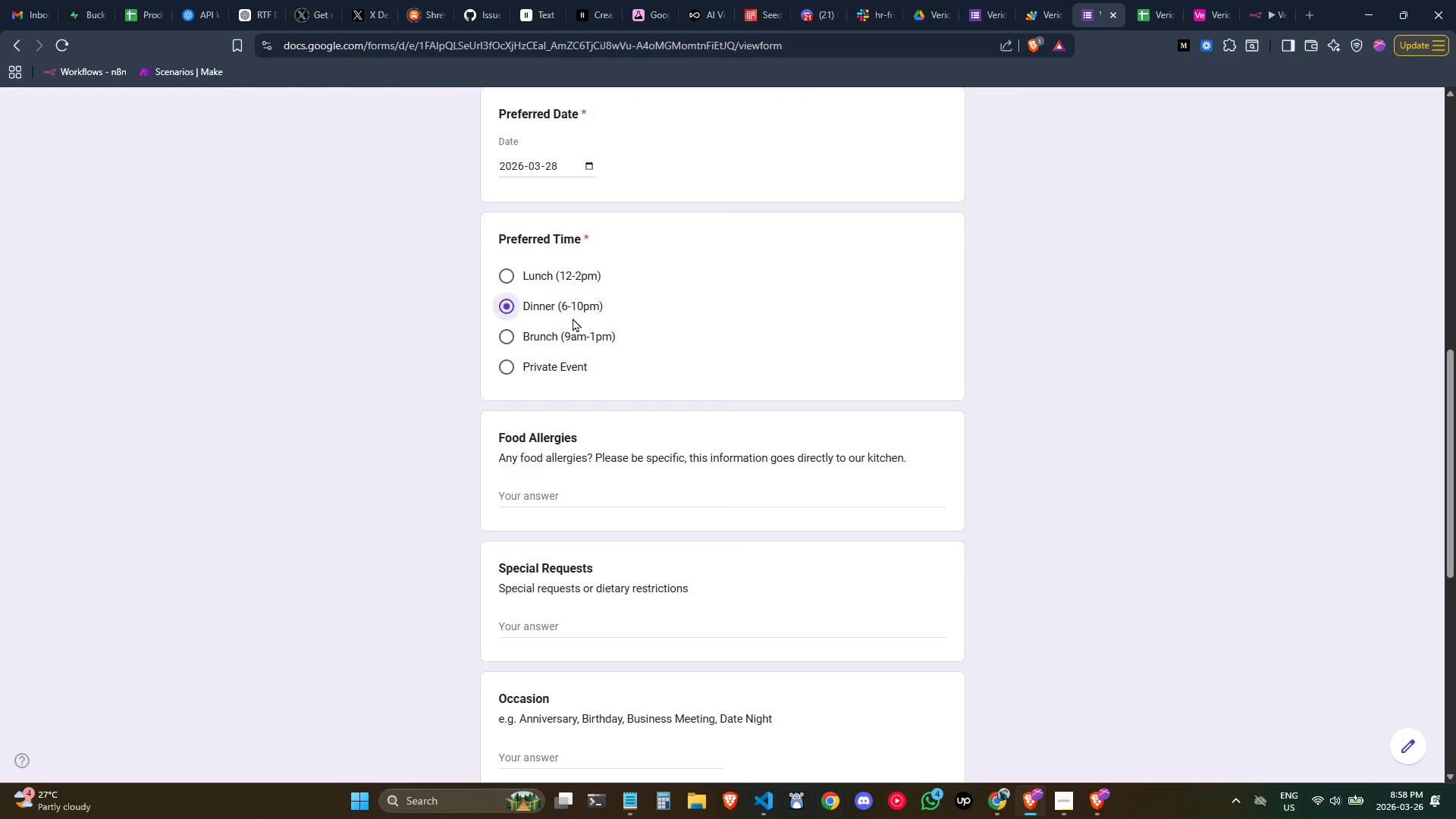 
scroll: coordinate [573, 319], scroll_direction: down, amount: 2.0
 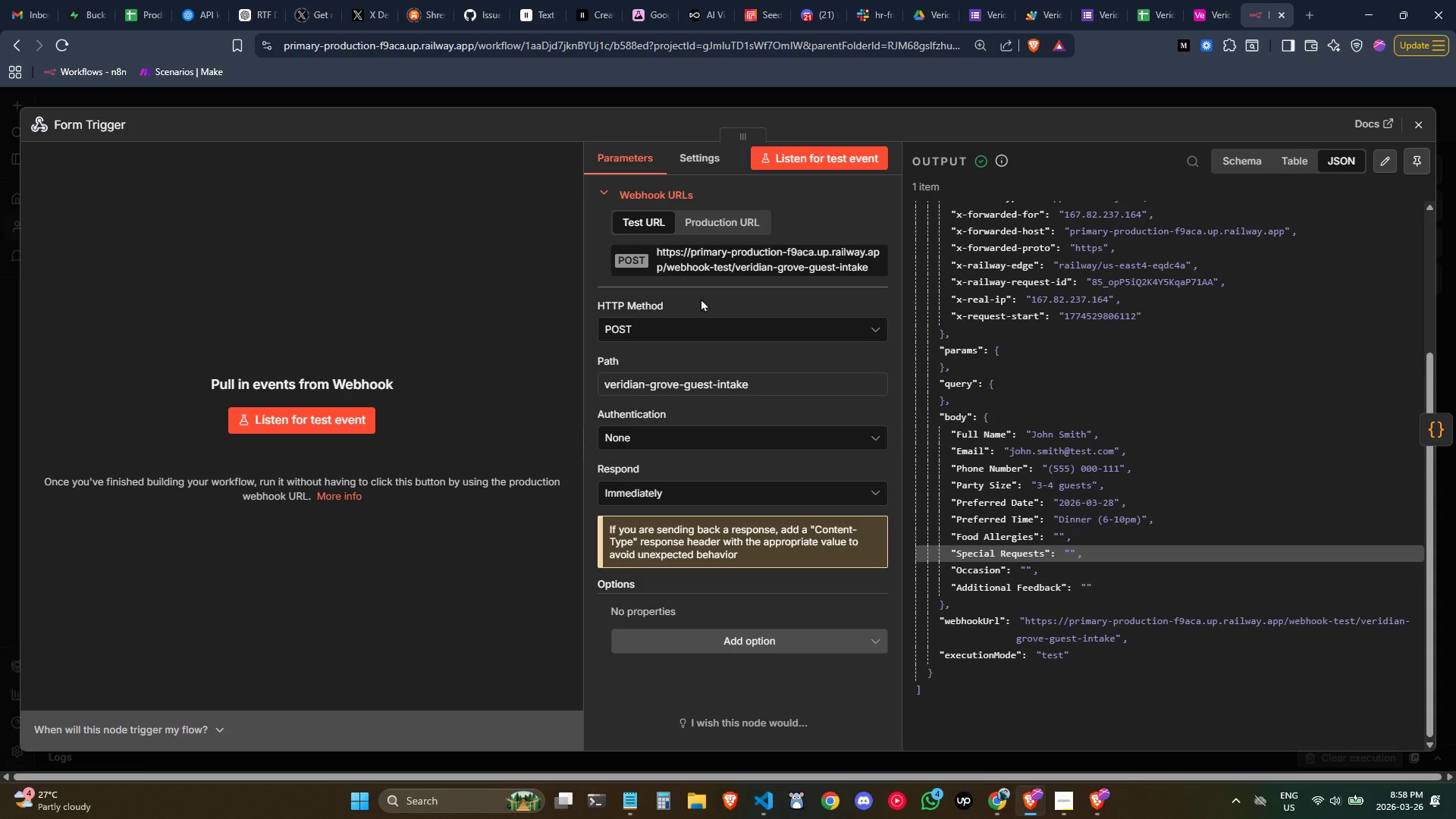 
left_click([1418, 130])
 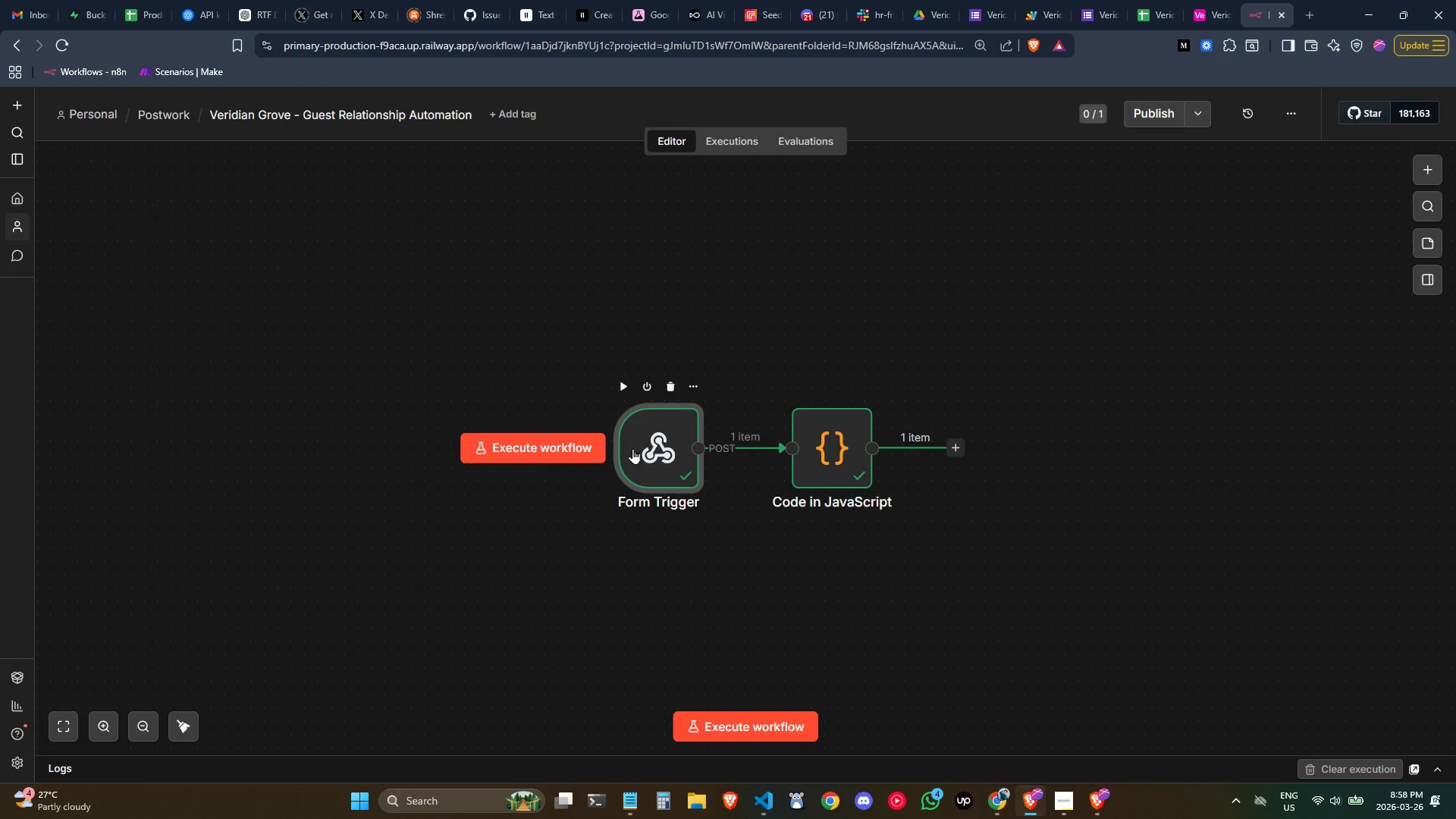 
left_click([569, 444])
 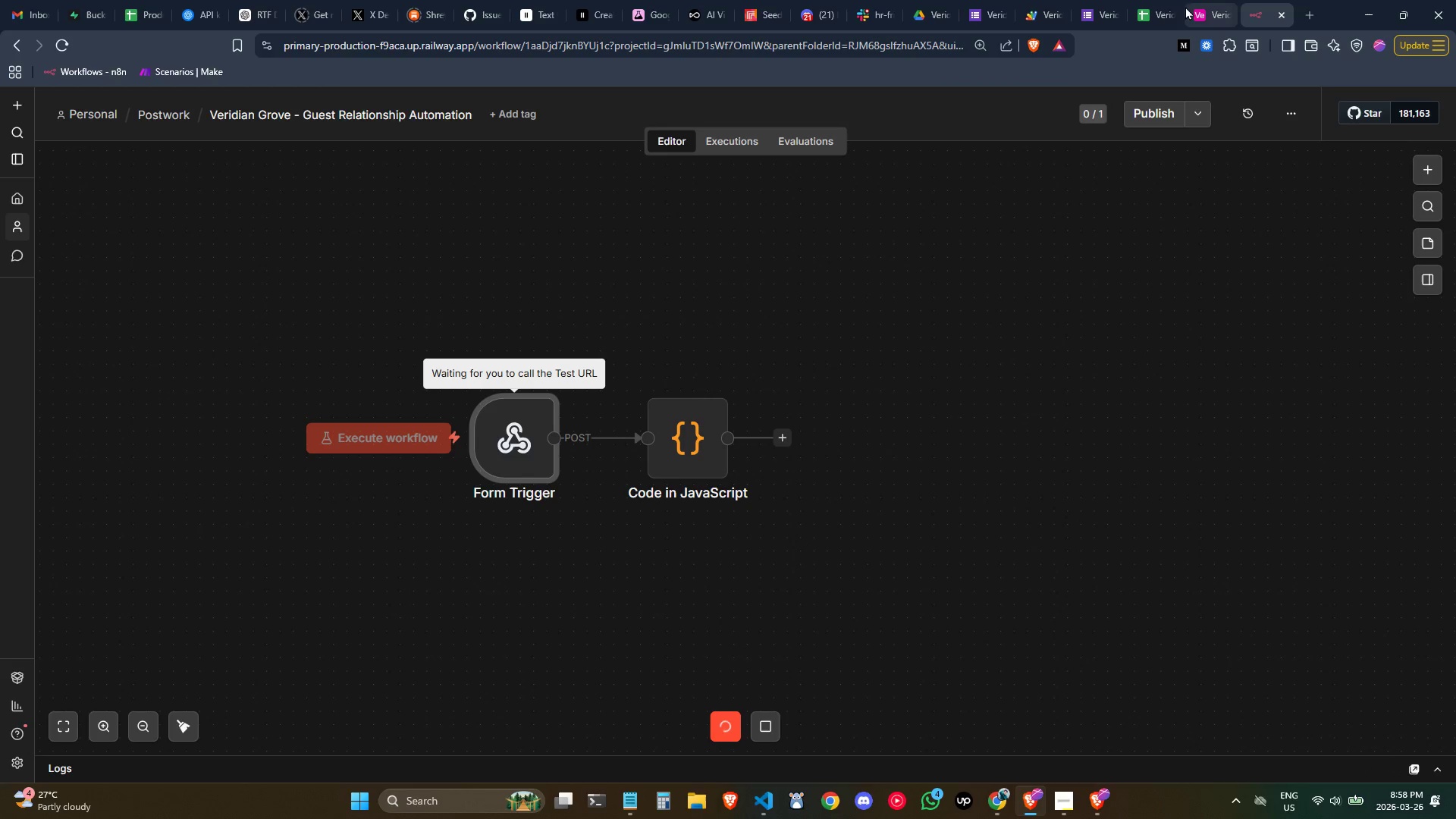 
mouse_move([1072, 3])
 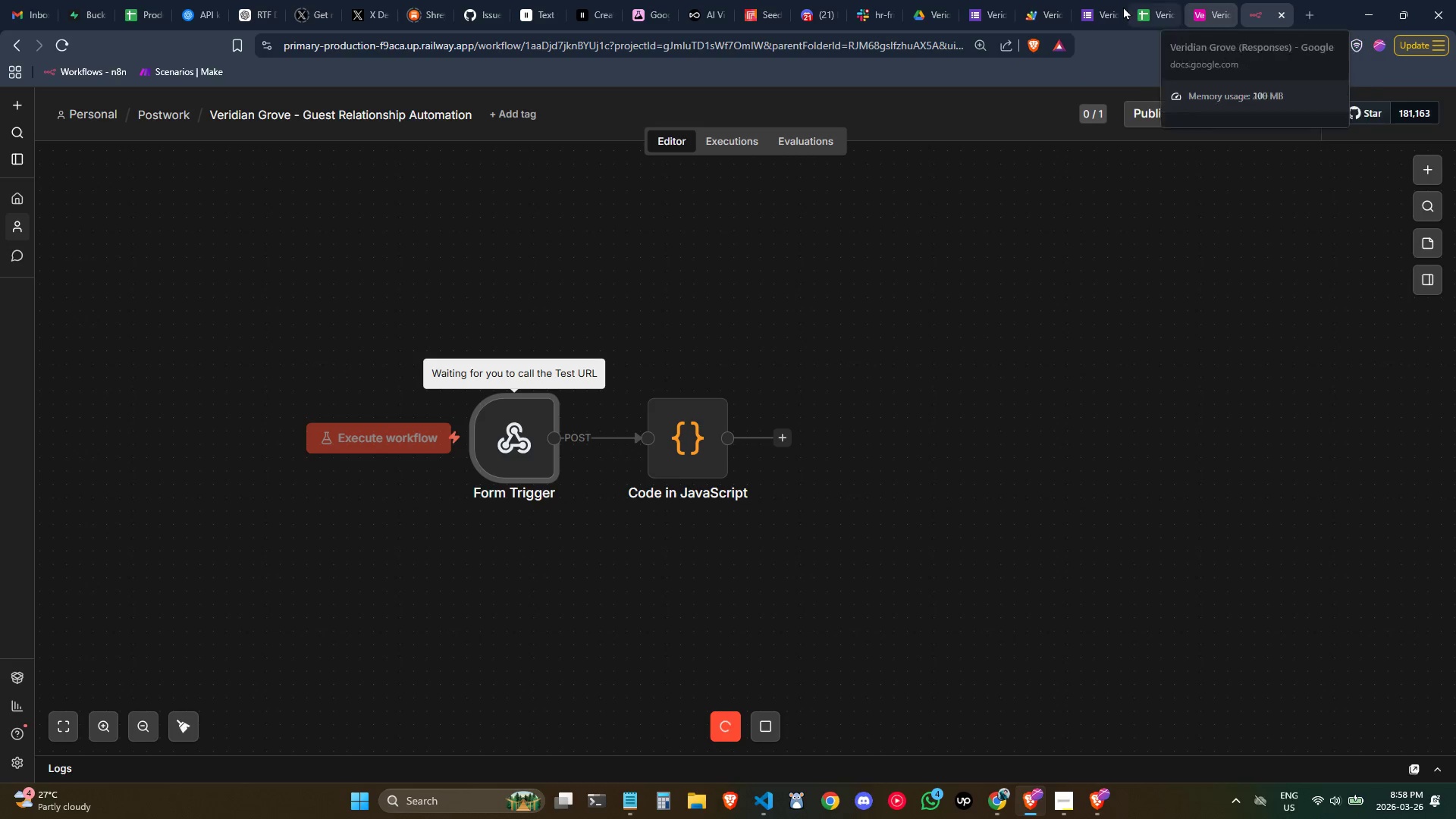 
left_click_drag(start_coordinate=[1109, 0], to_coordinate=[1114, 2])
 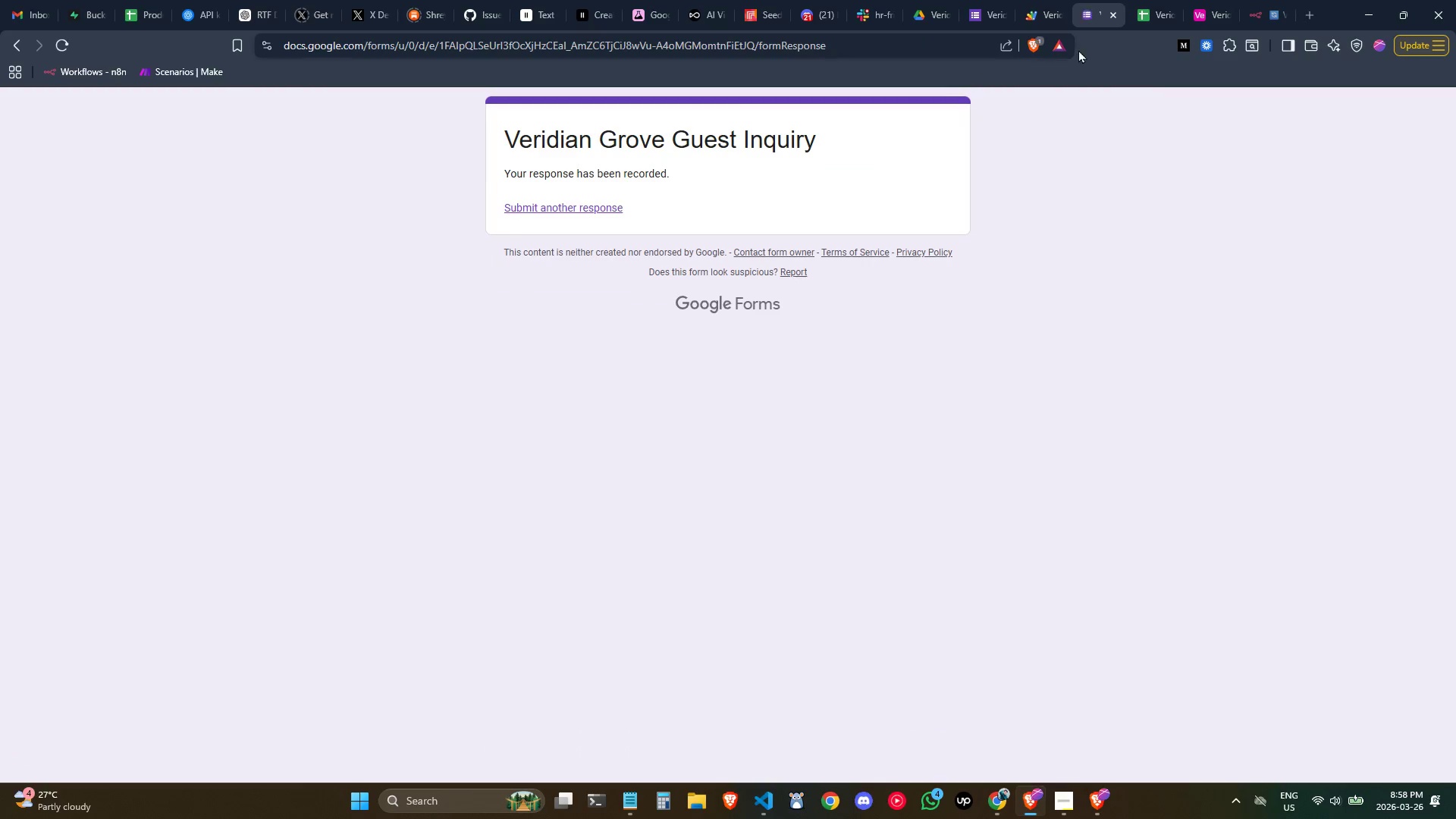 
left_click([1254, 18])
 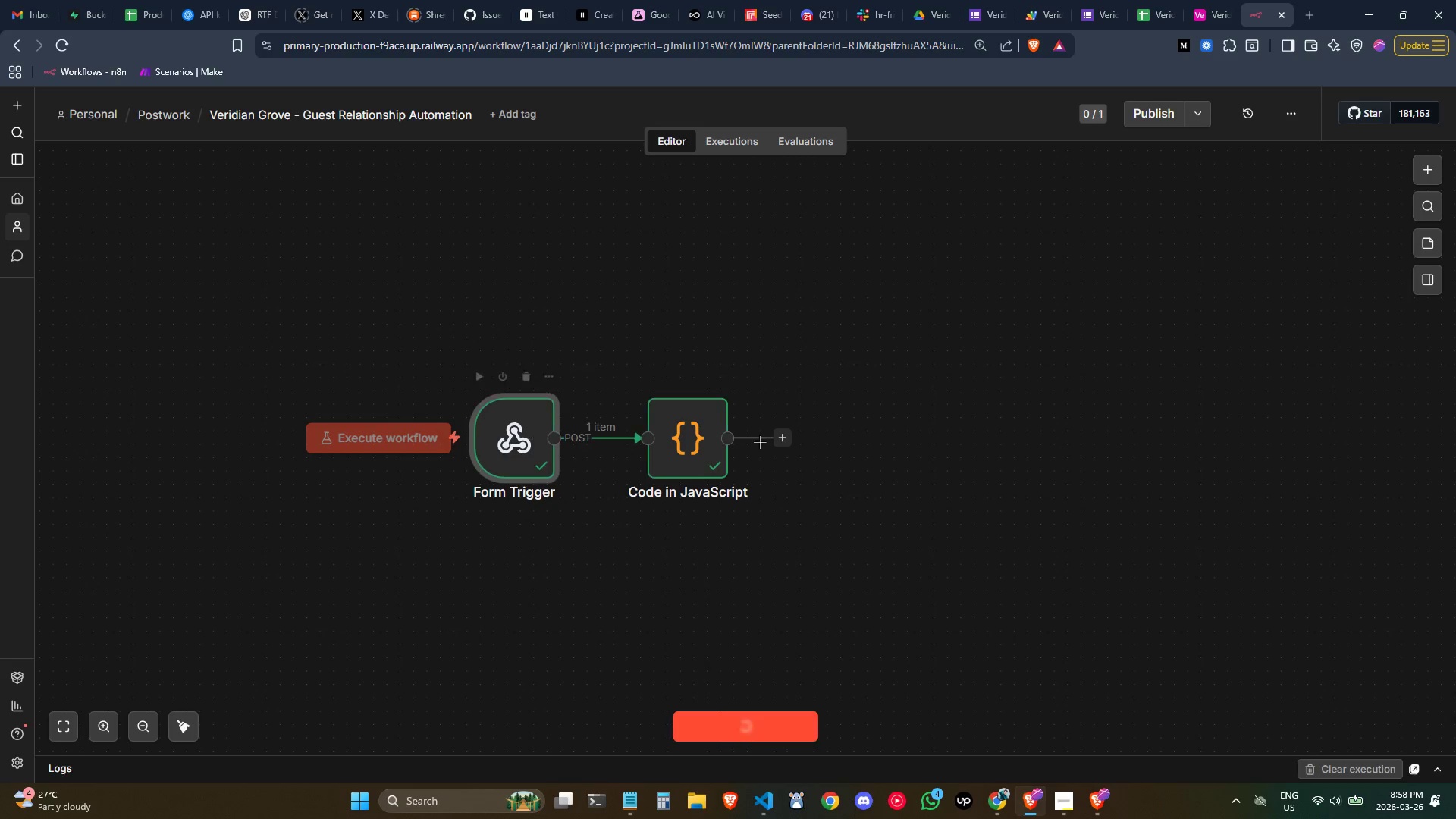 
double_click([513, 433])
 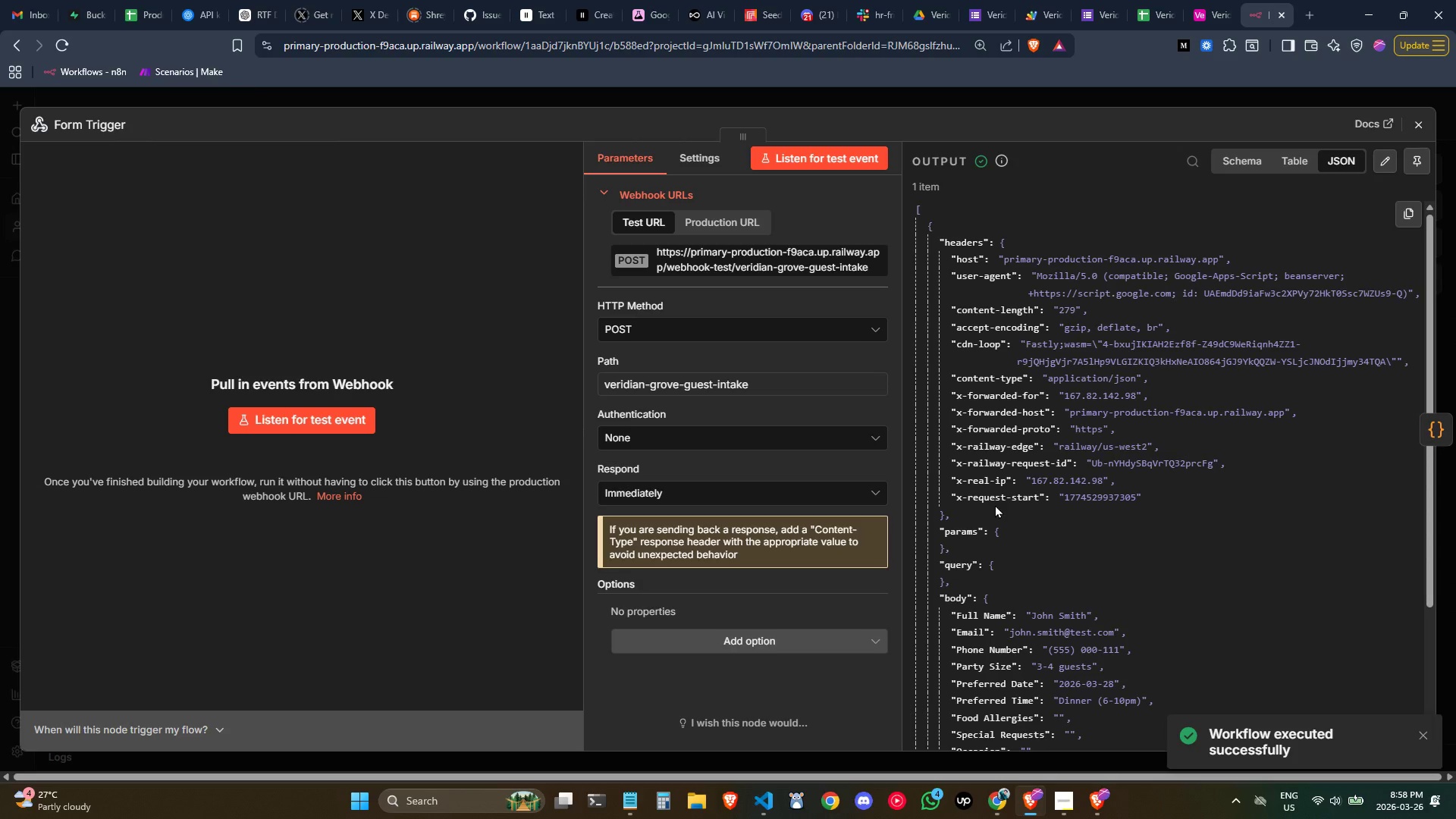 
scroll: coordinate [1025, 504], scroll_direction: down, amount: 2.0
 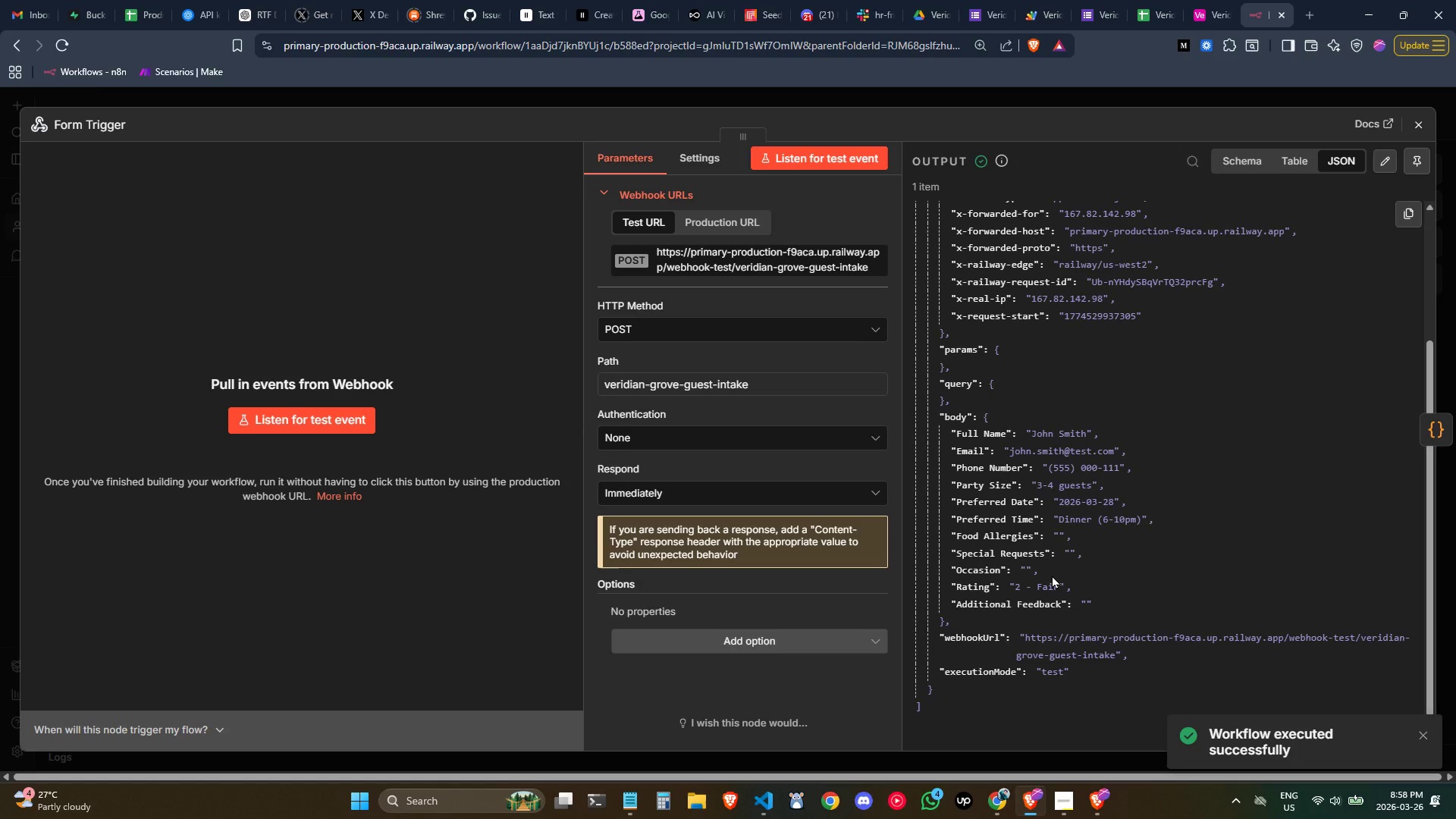 
left_click([1052, 575])
 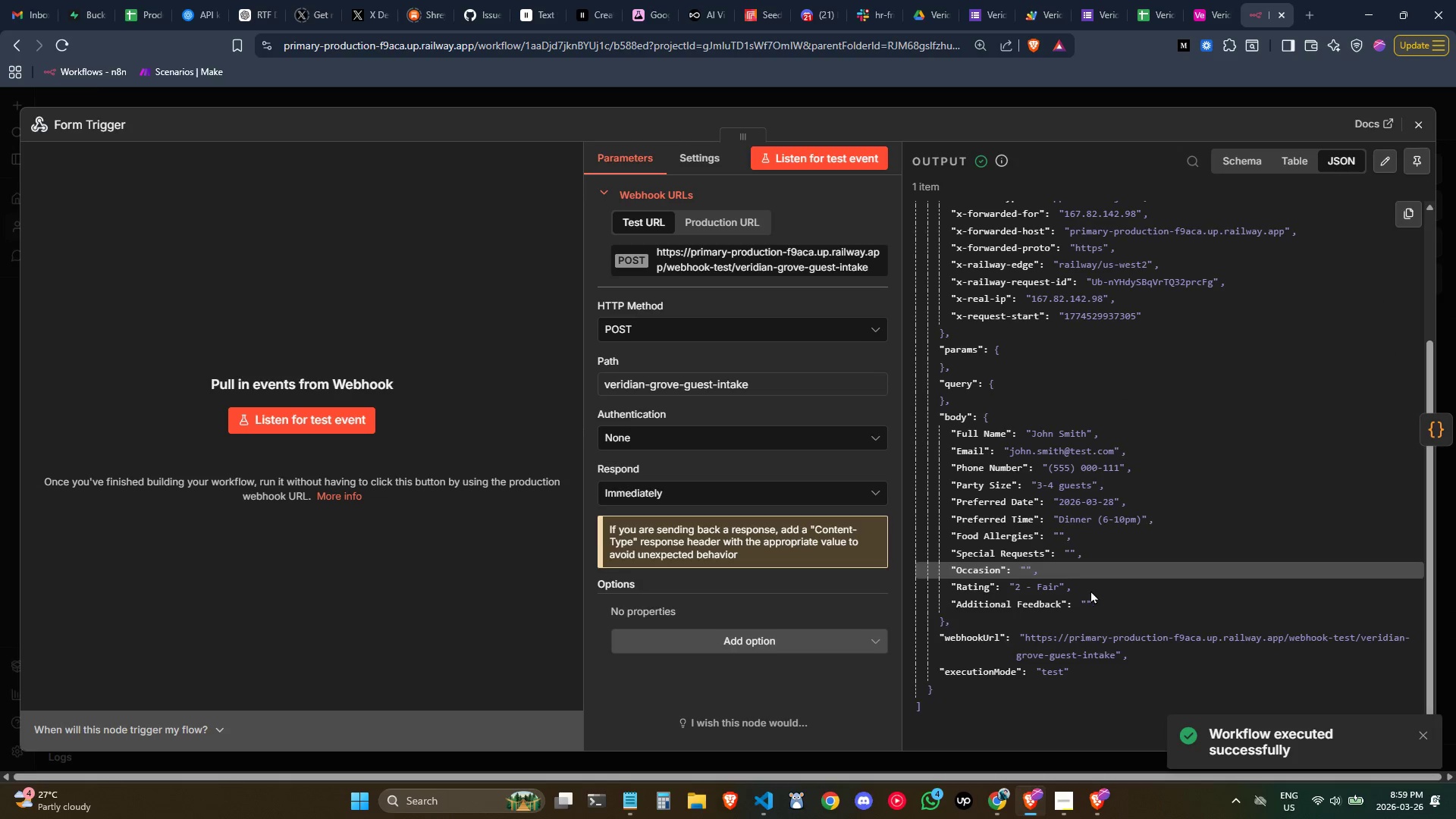 
left_click([1092, 591])
 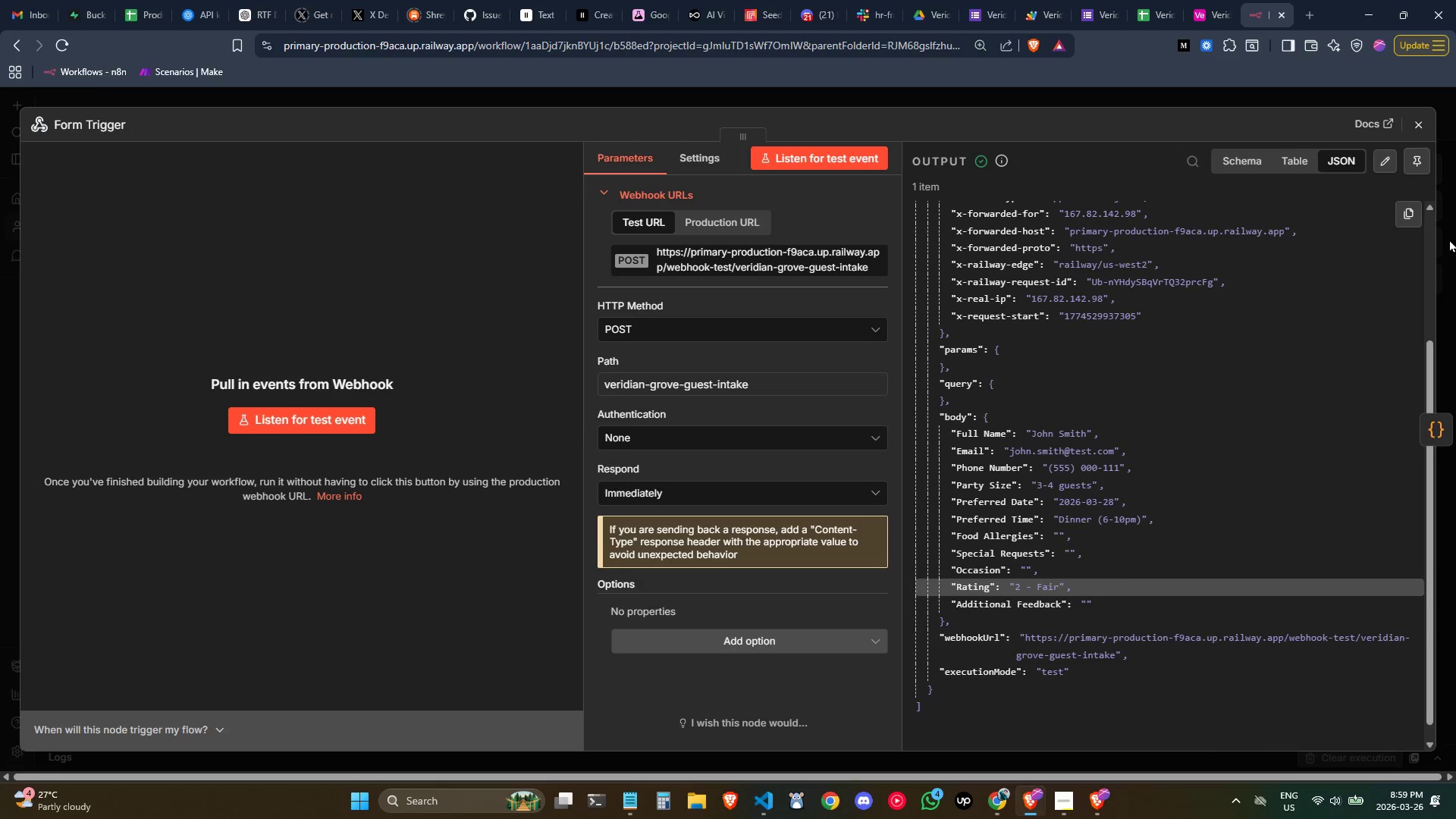 
left_click([1415, 128])
 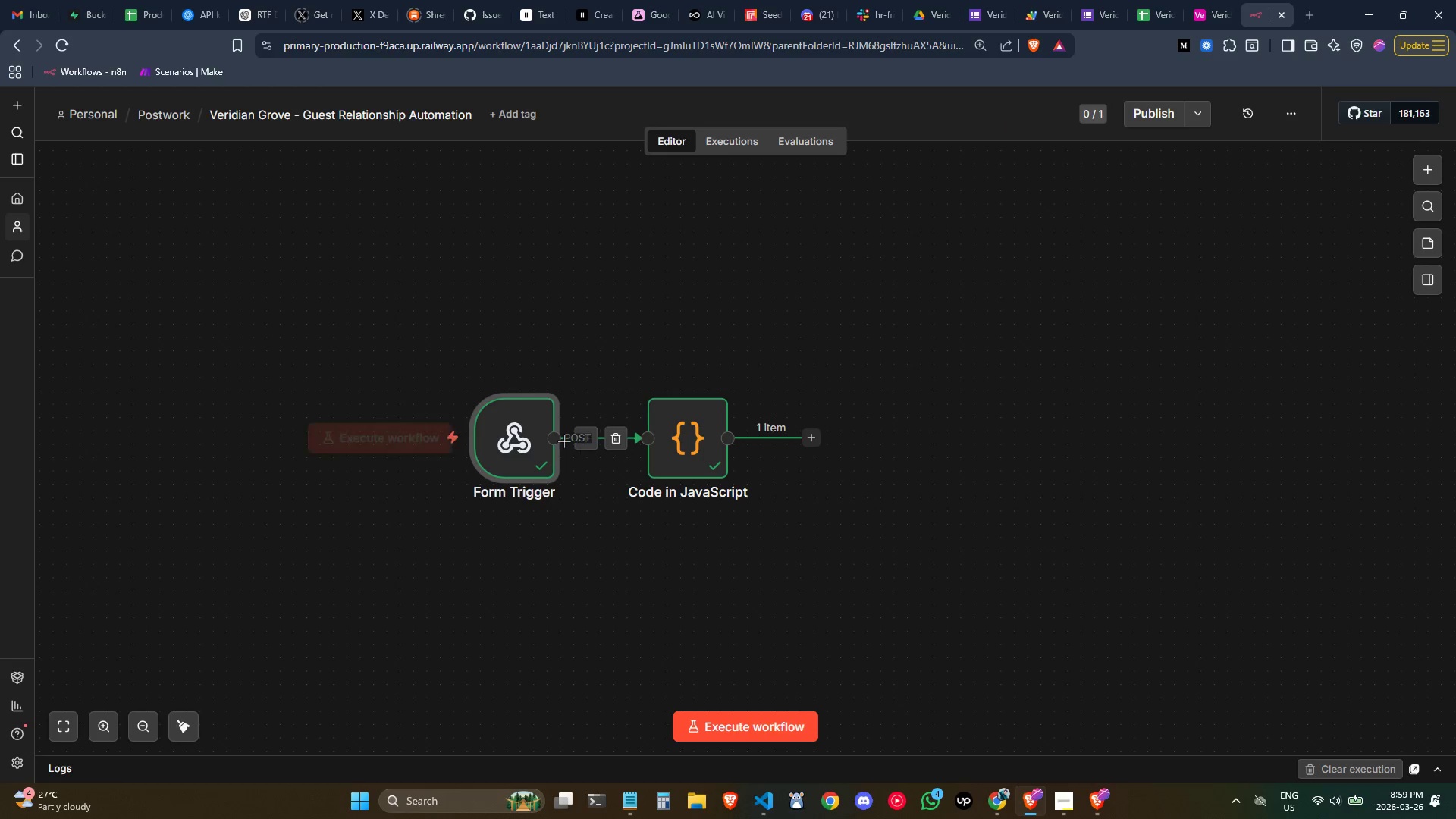 
double_click([544, 431])
 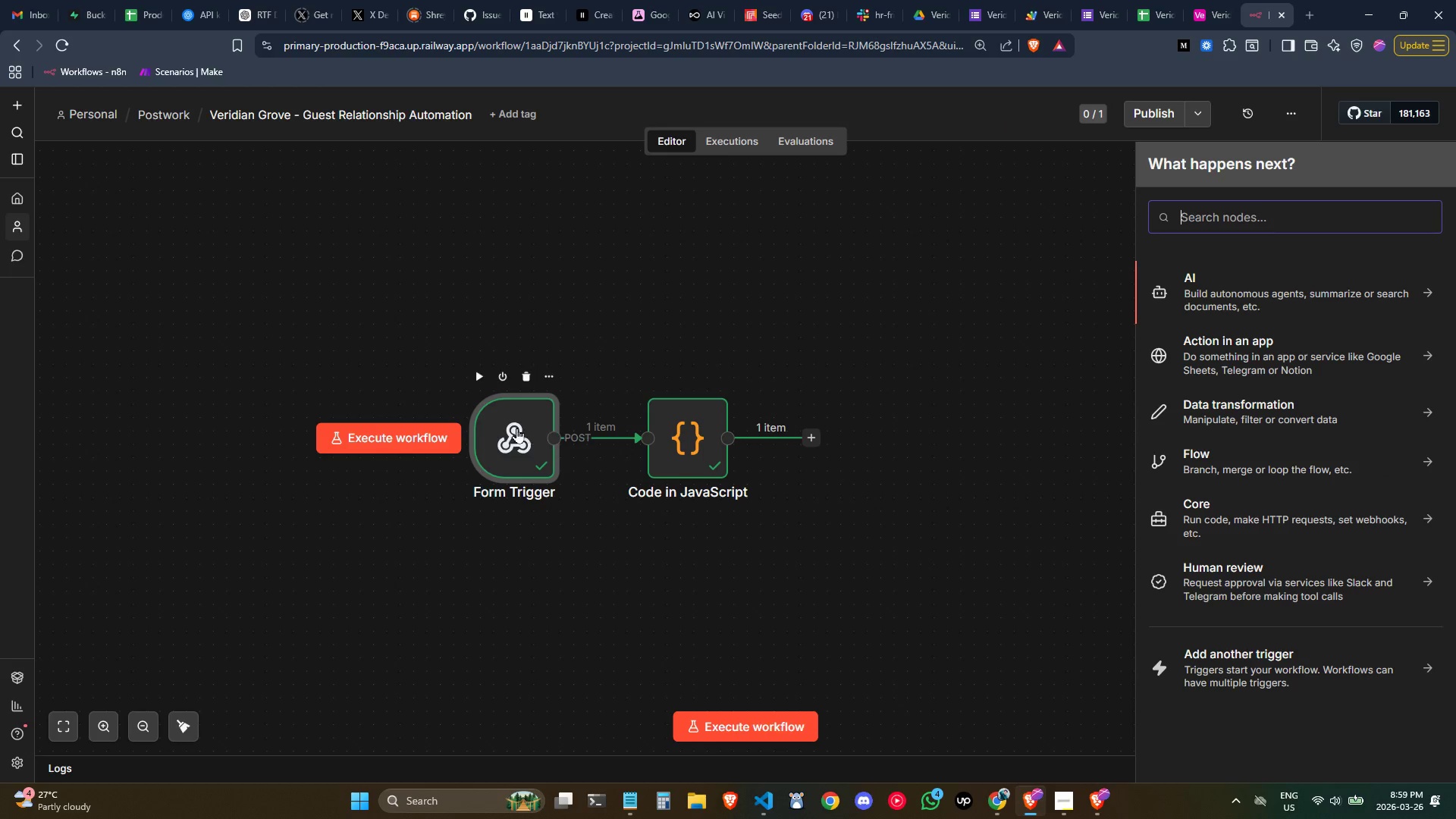 
double_click([516, 428])
 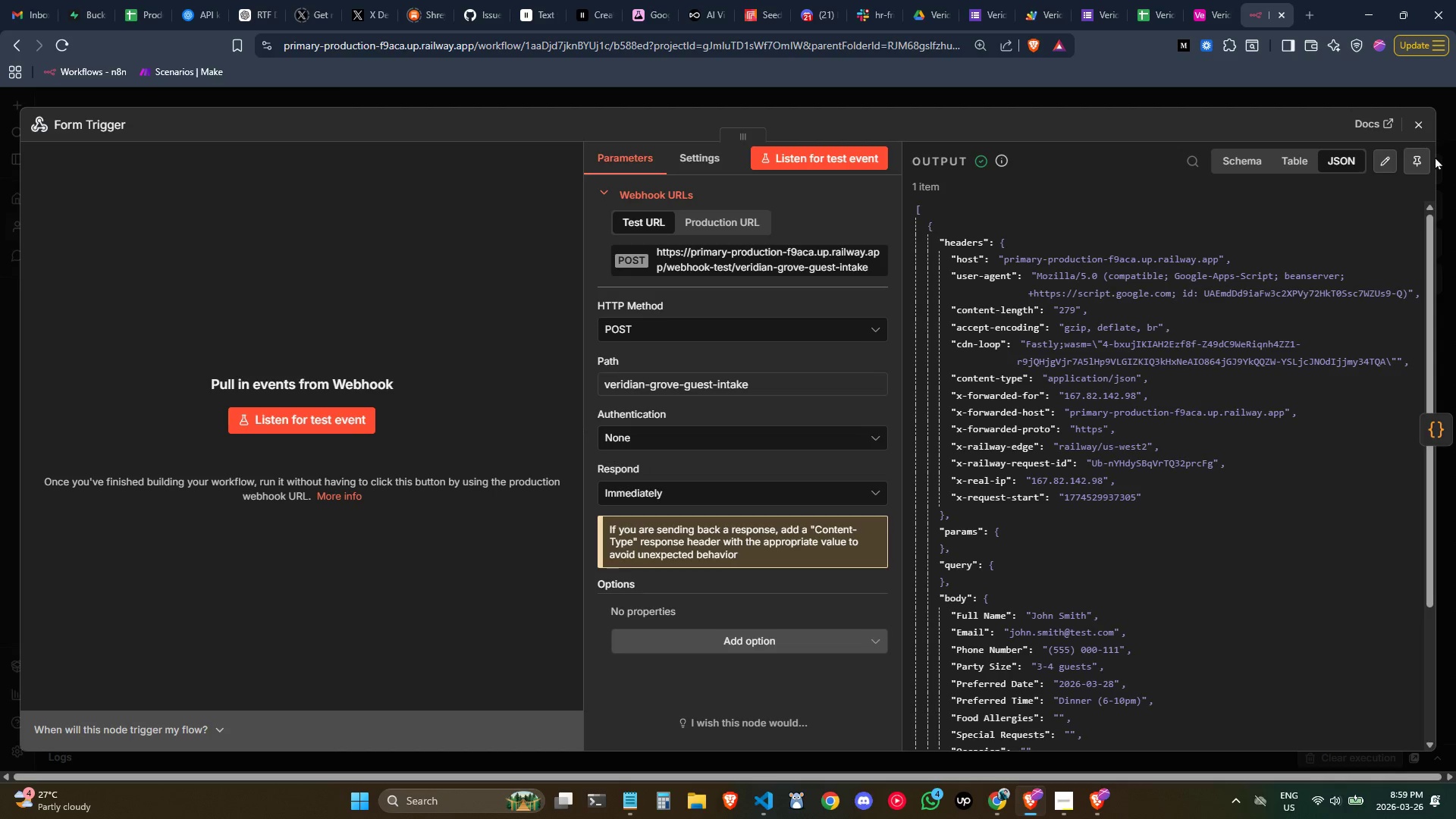 
left_click([1417, 160])
 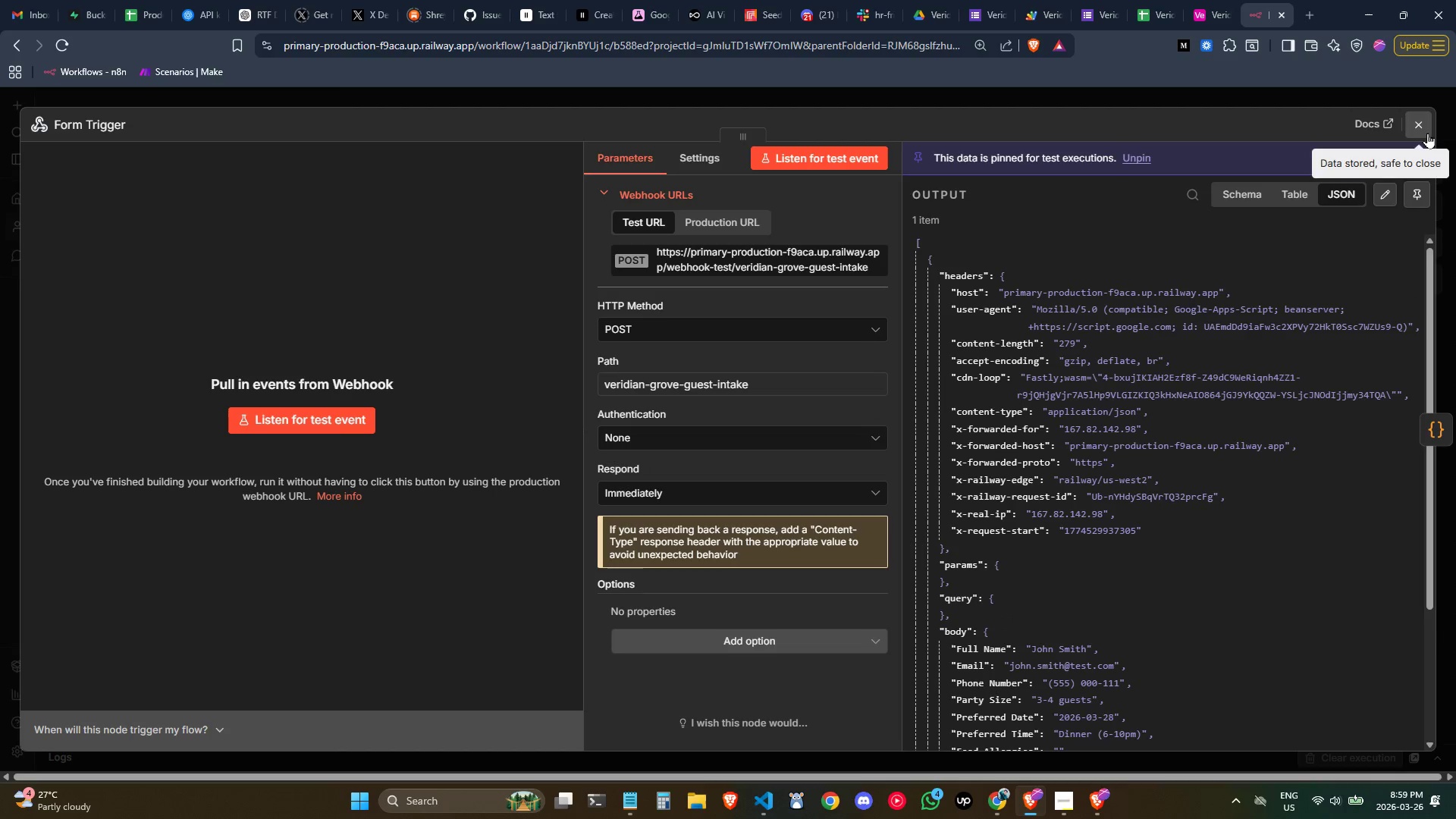 
left_click([1427, 132])
 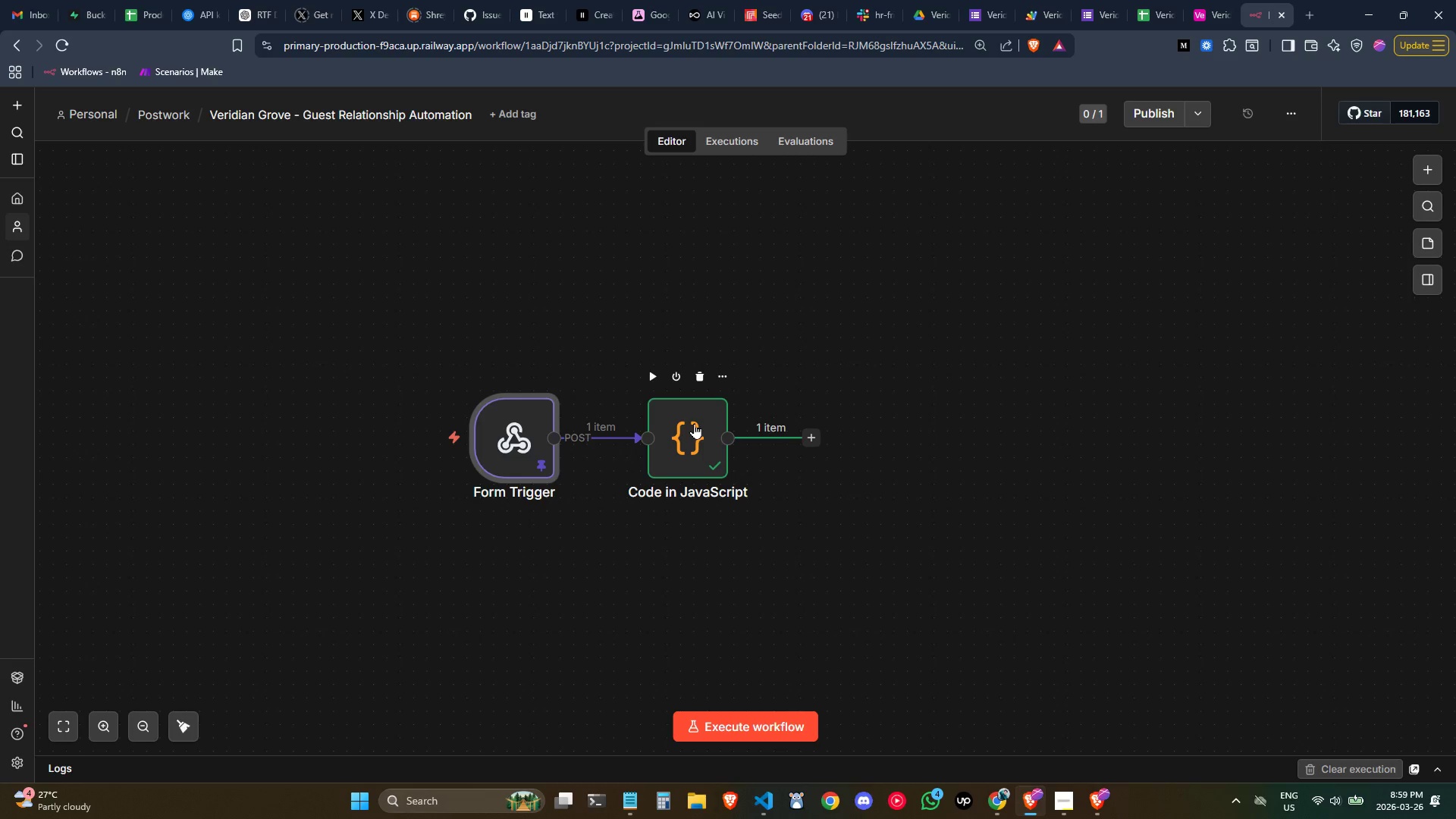 
double_click([693, 423])
 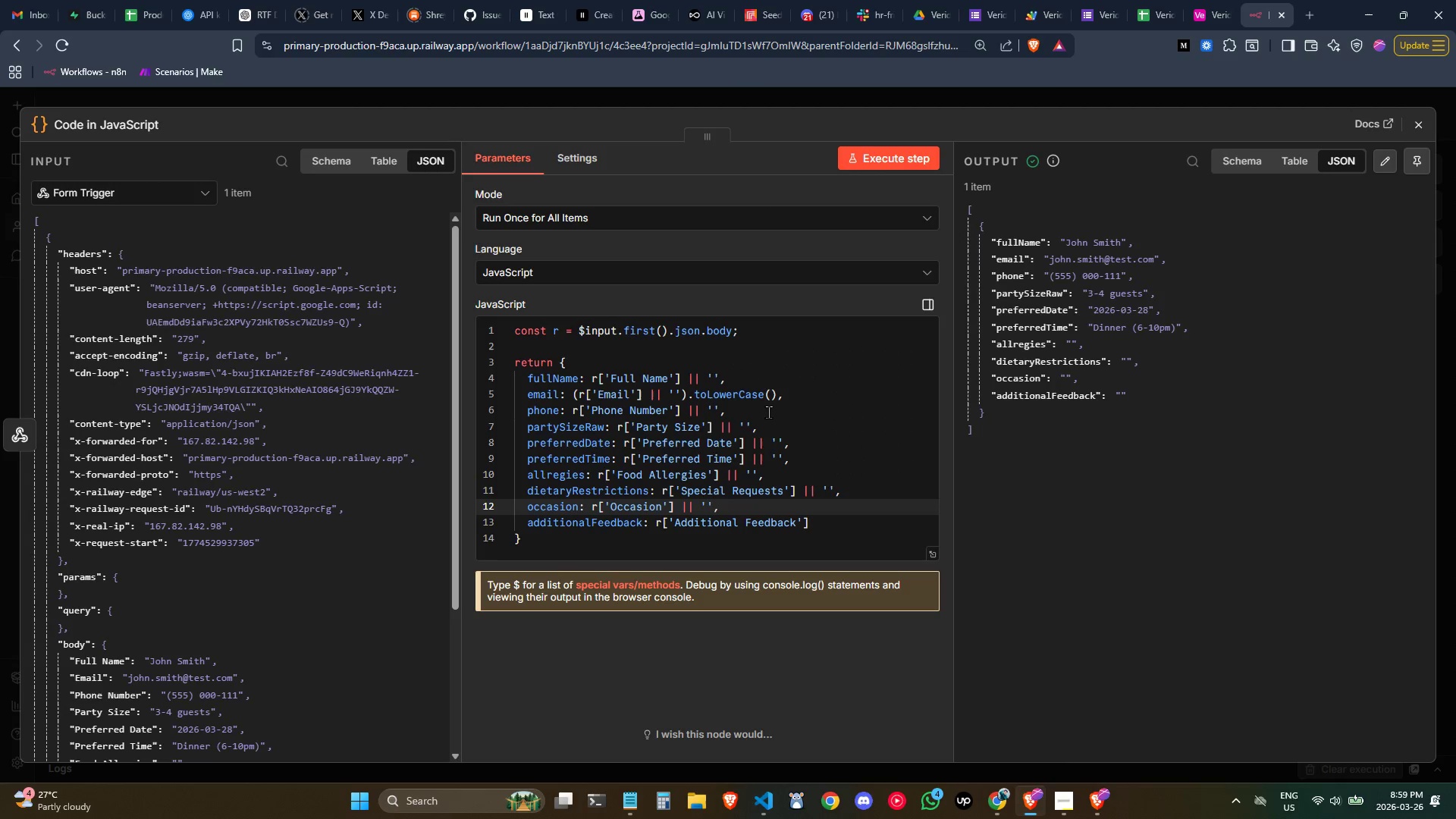 
scroll: coordinate [776, 410], scroll_direction: down, amount: 1.0
 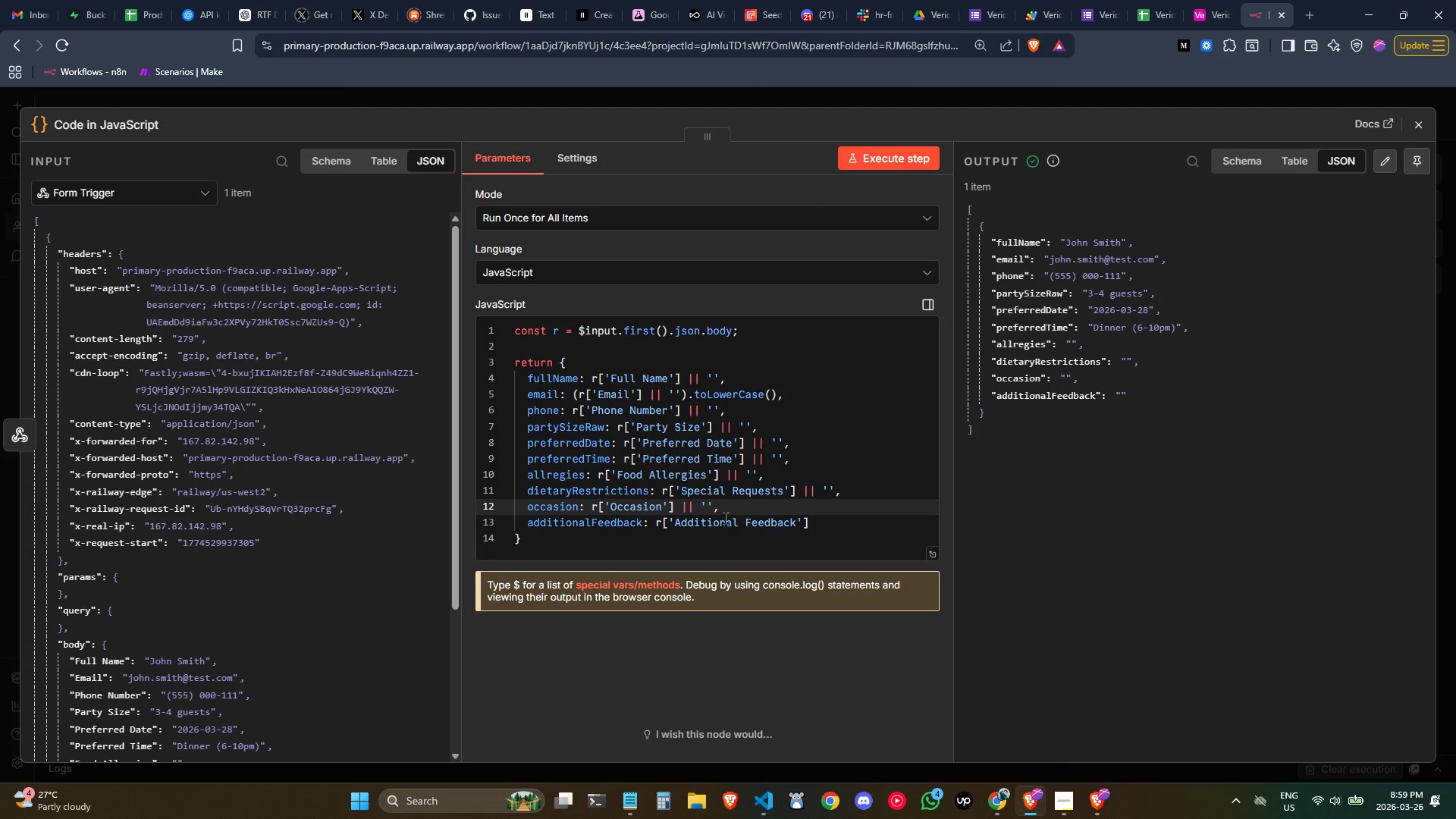 
left_click([722, 518])
 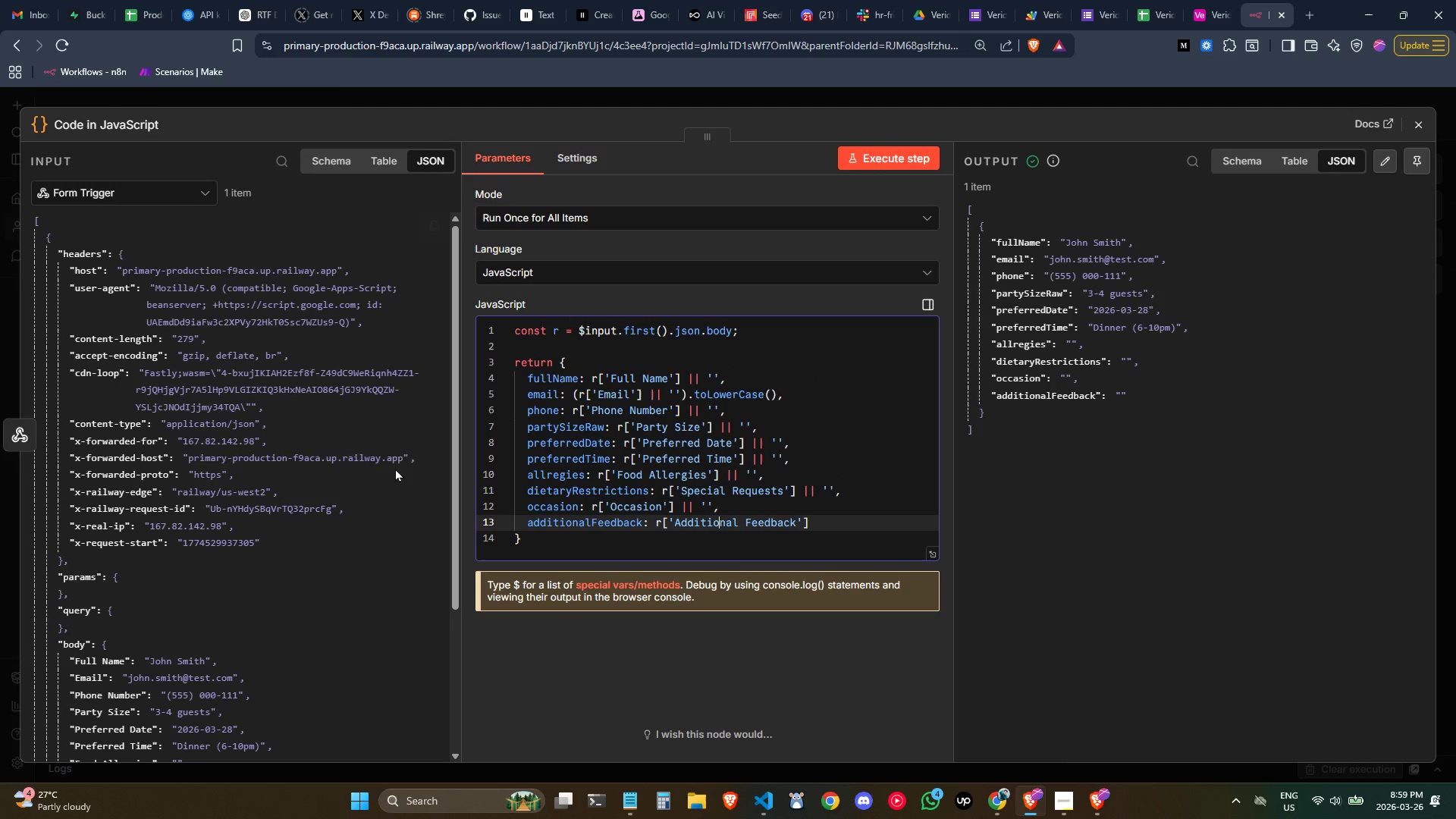 
scroll: coordinate [343, 457], scroll_direction: down, amount: 1.0
 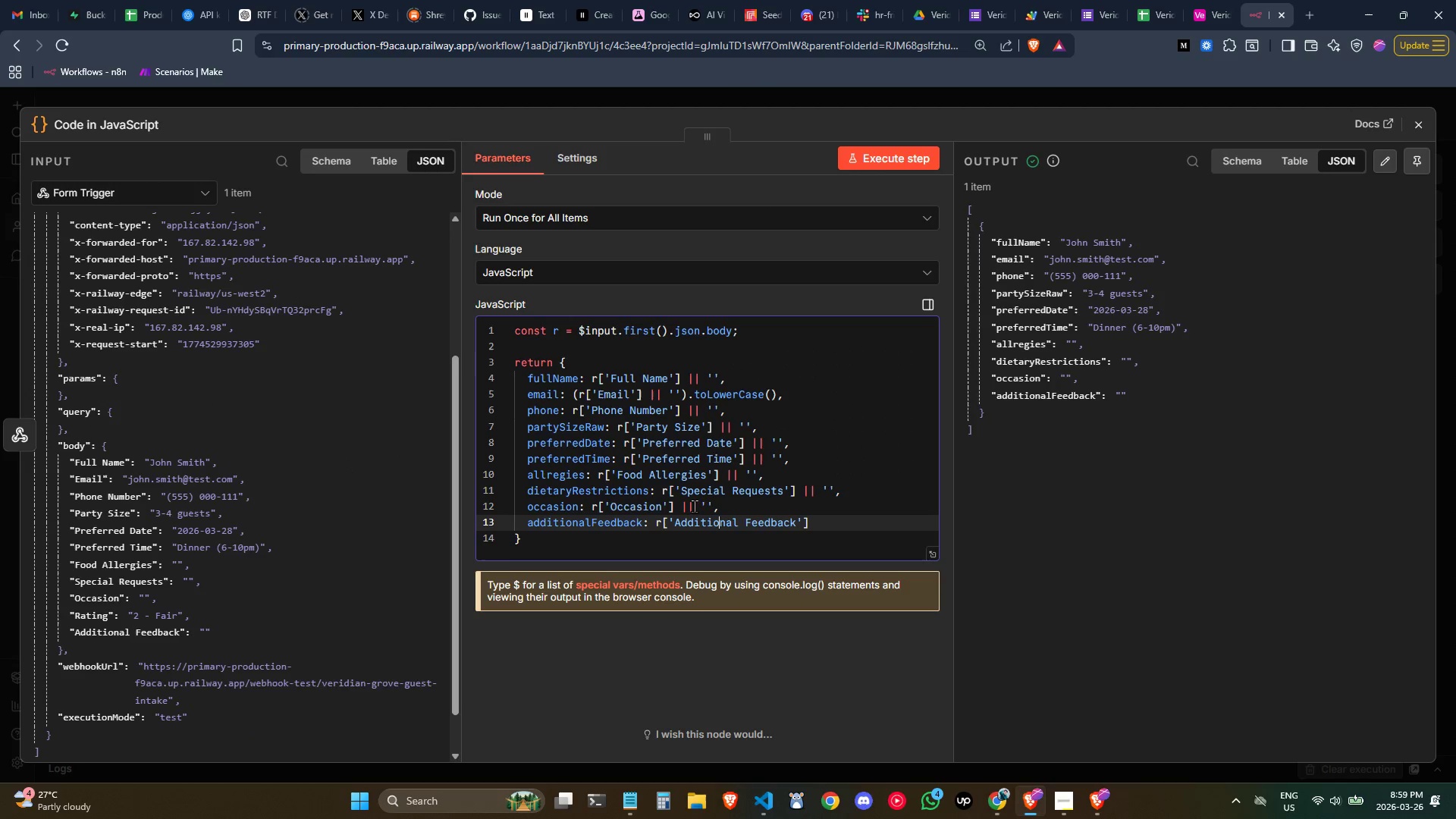 
left_click([738, 507])
 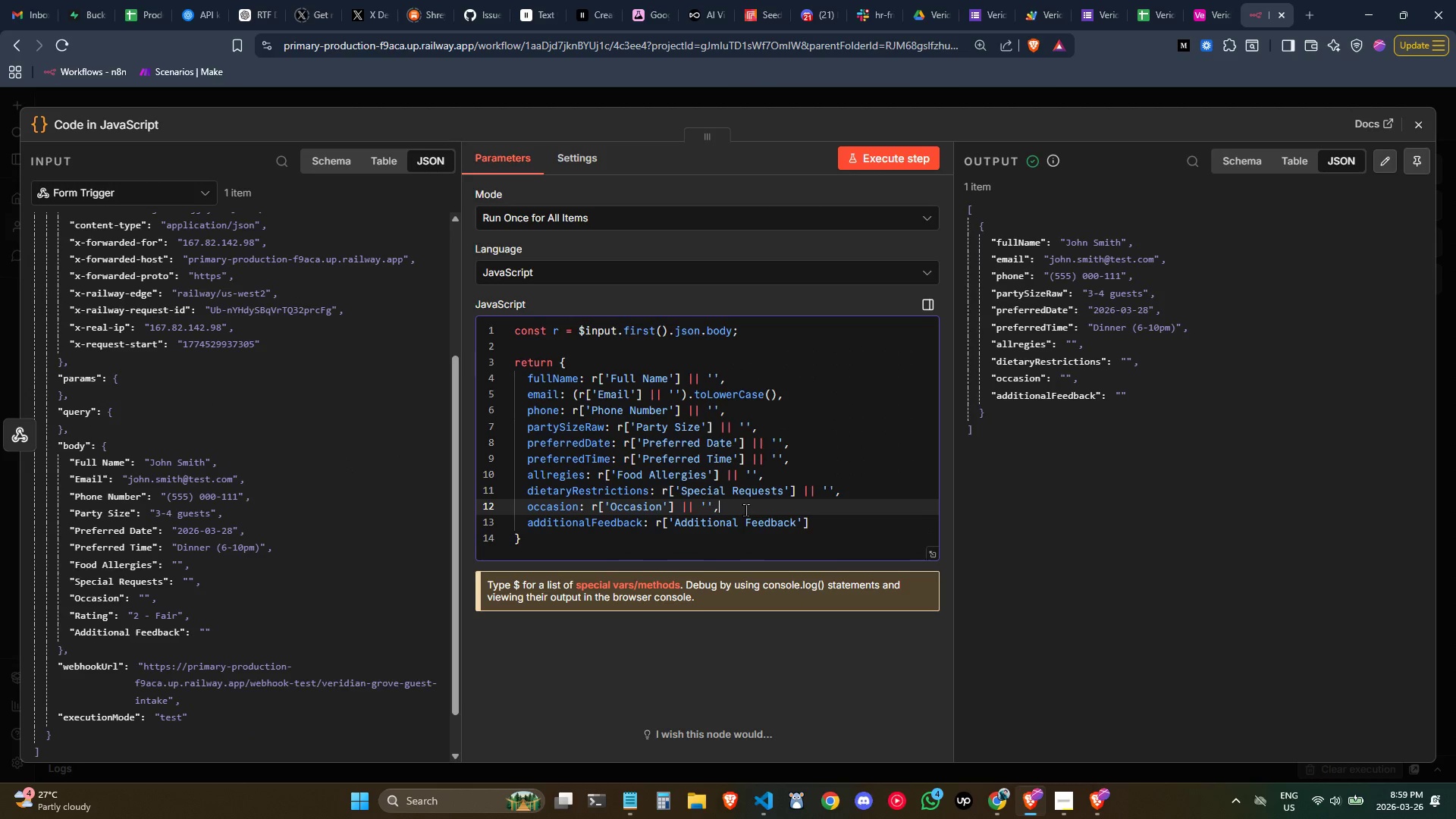 
key(Enter)
 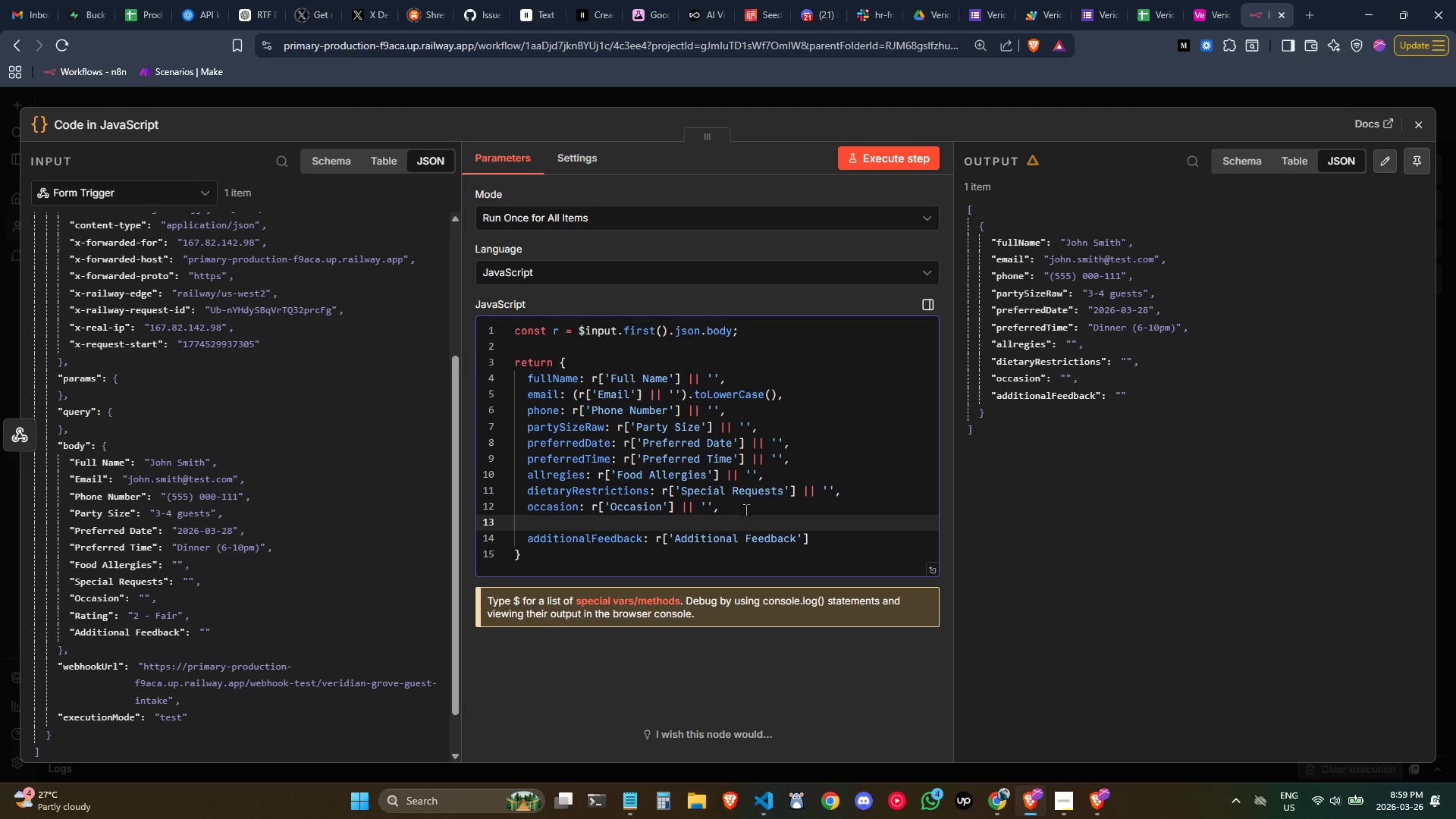 
wait(7.38)
 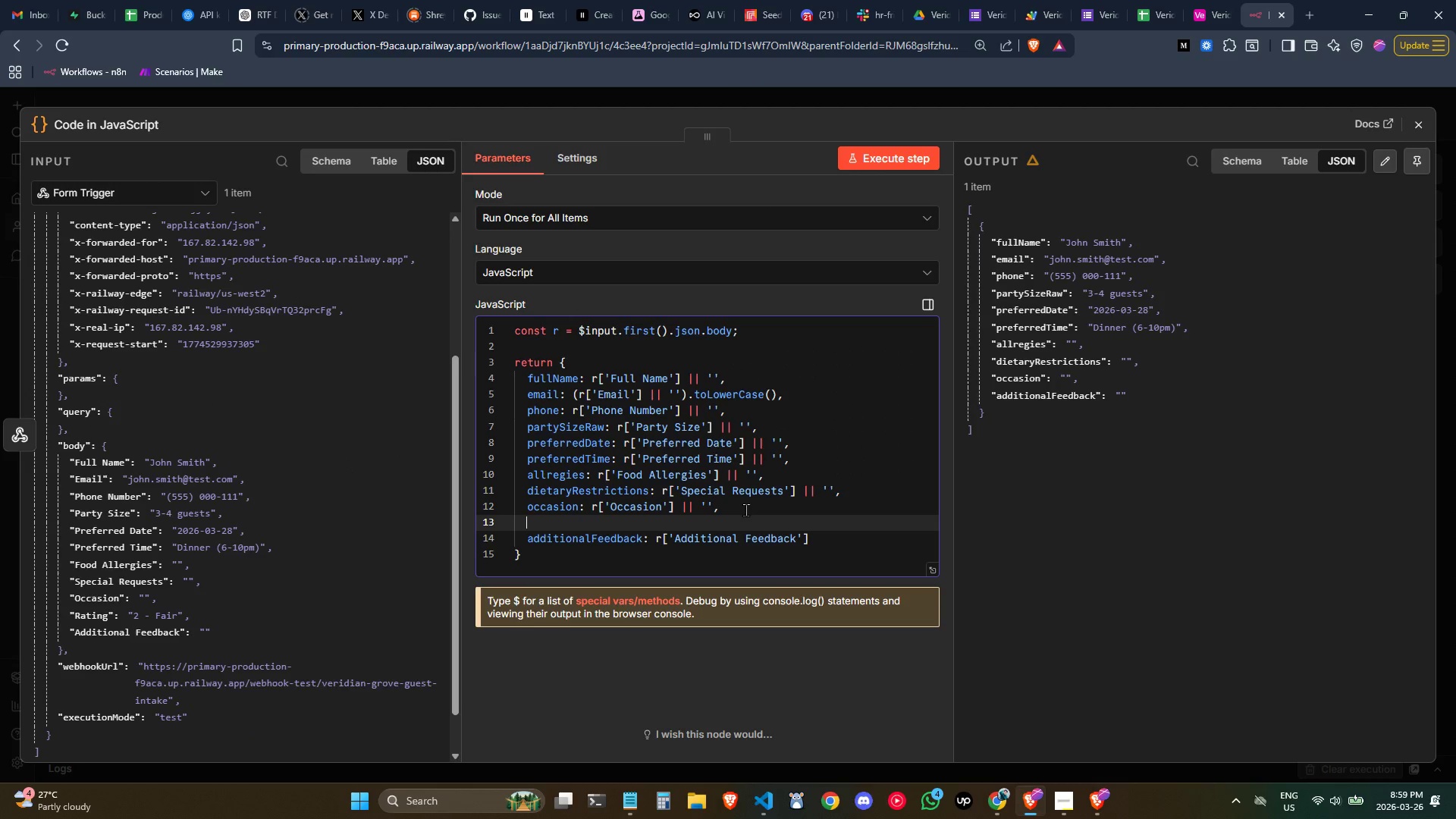 
type(ratingRaw: [r['Rating)
 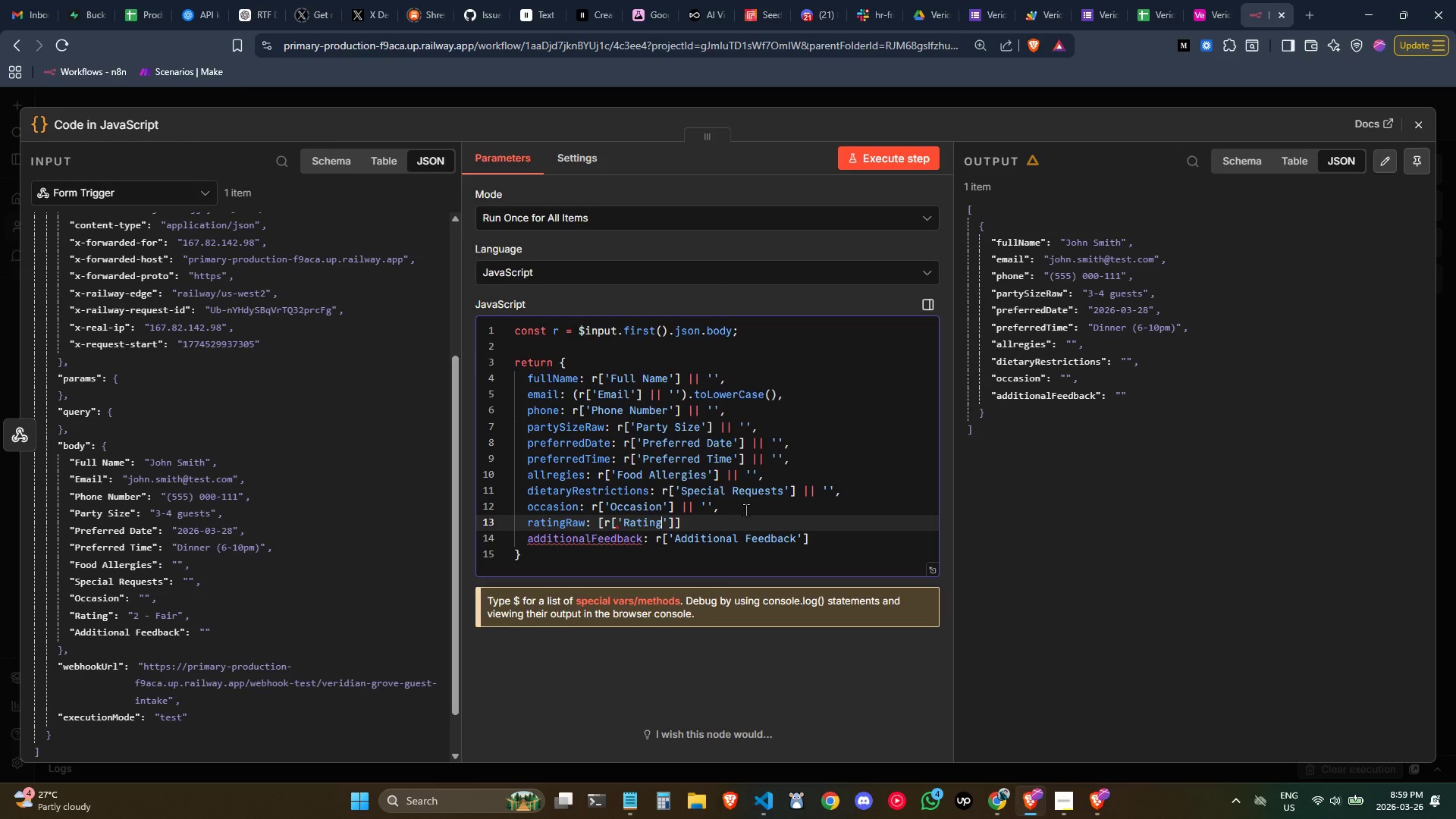 
key(ArrowRight)
 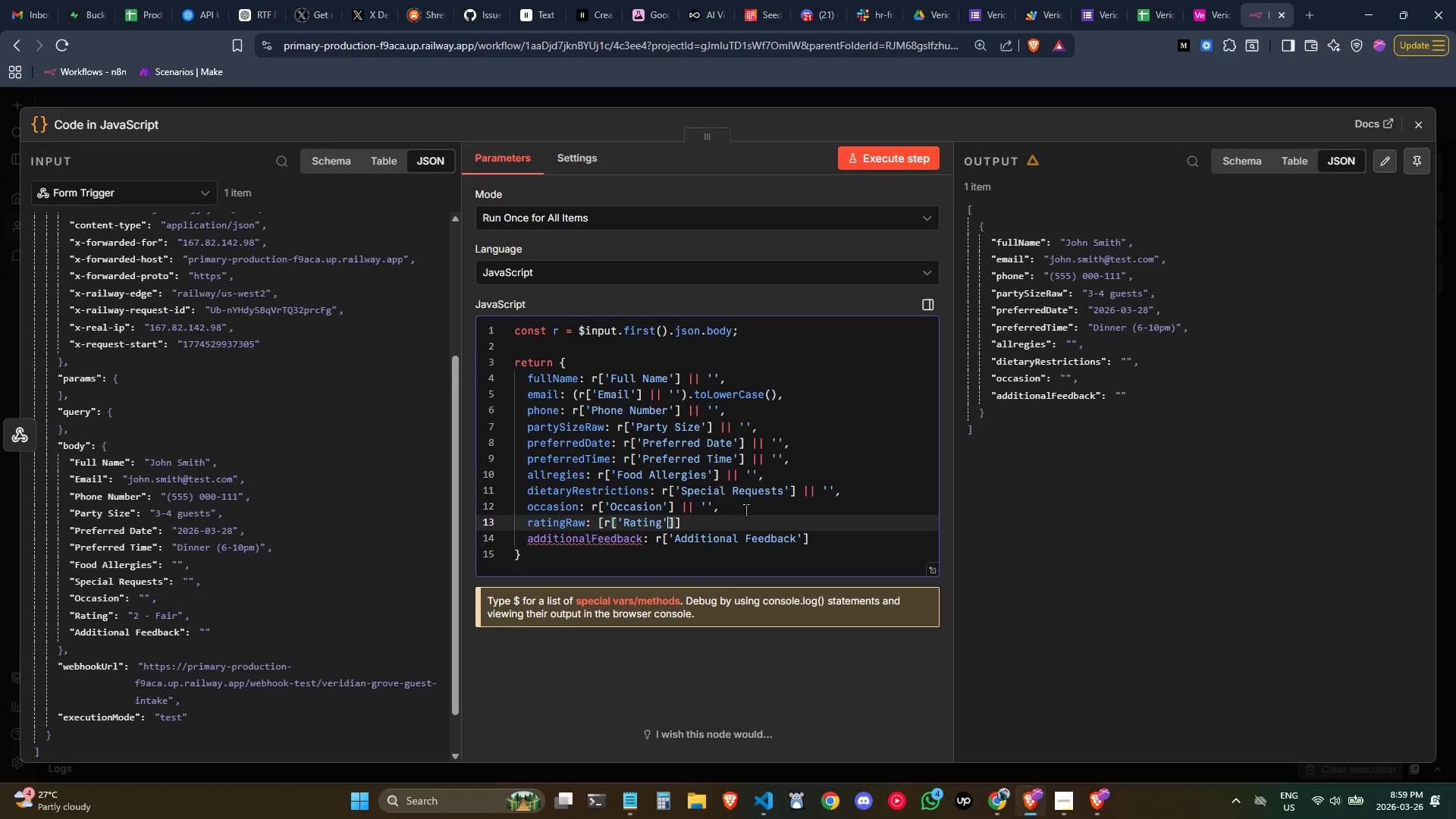 
key(ArrowRight)
 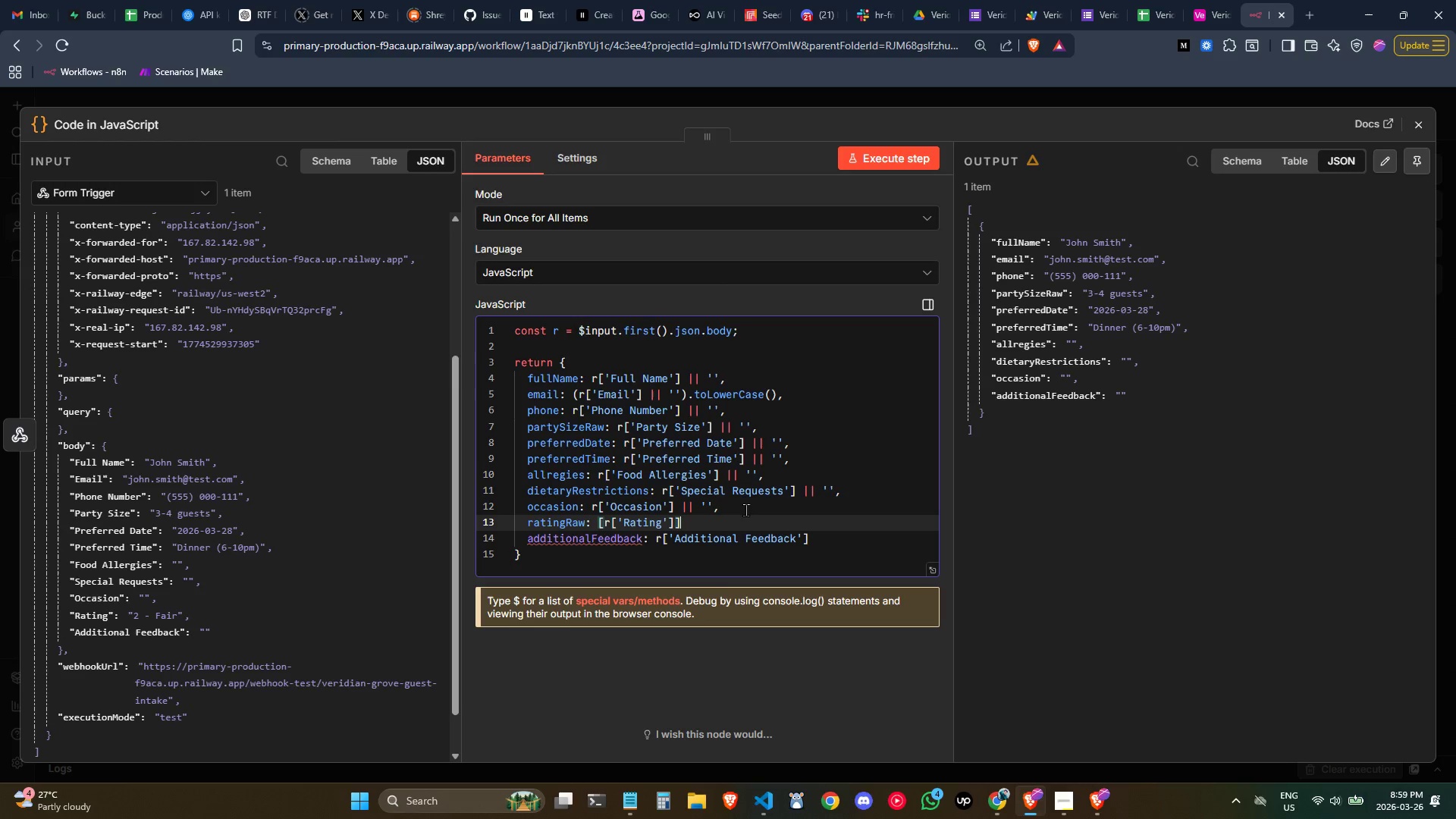 
key(ArrowRight)
 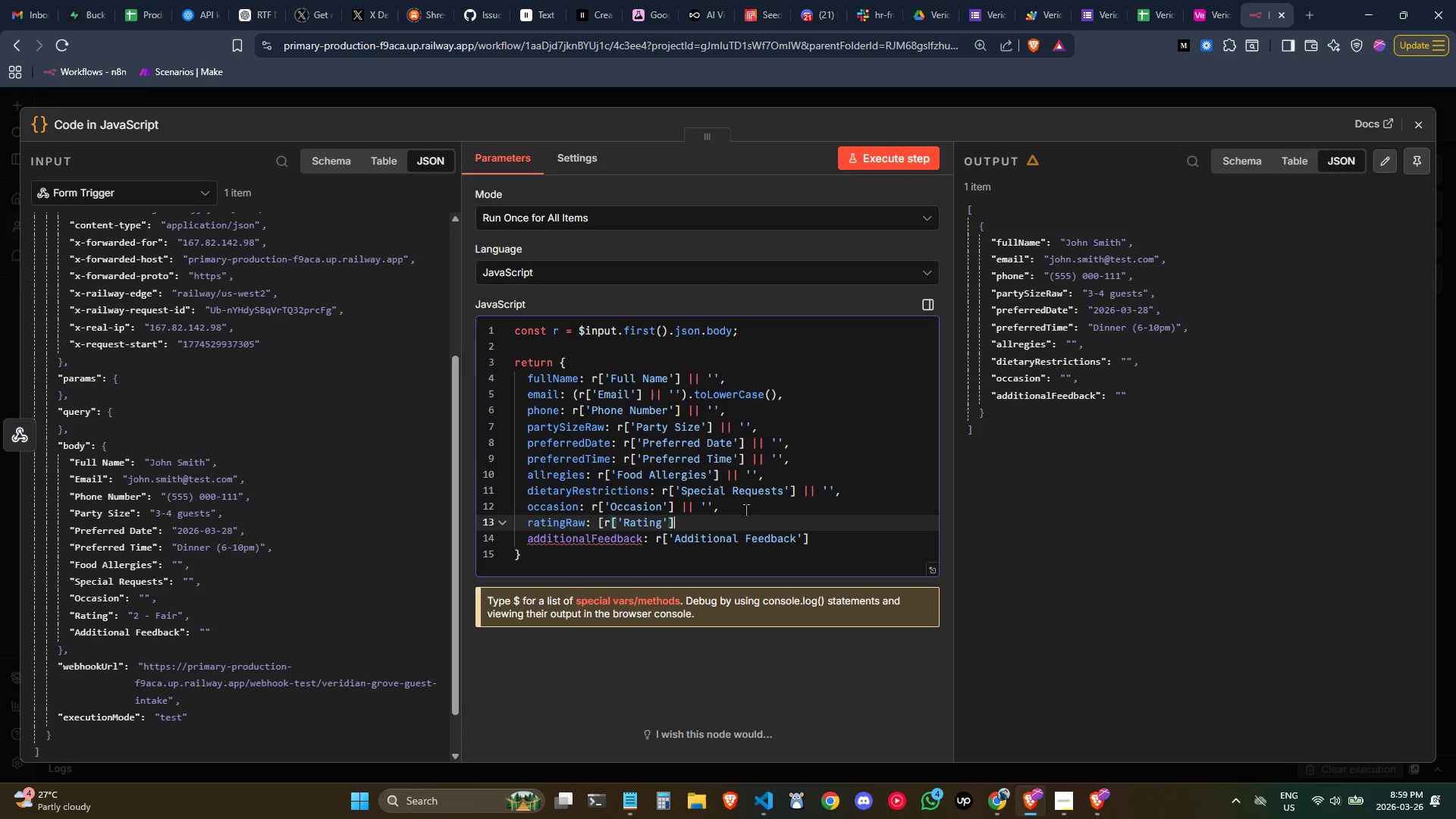 
key(Backspace)
 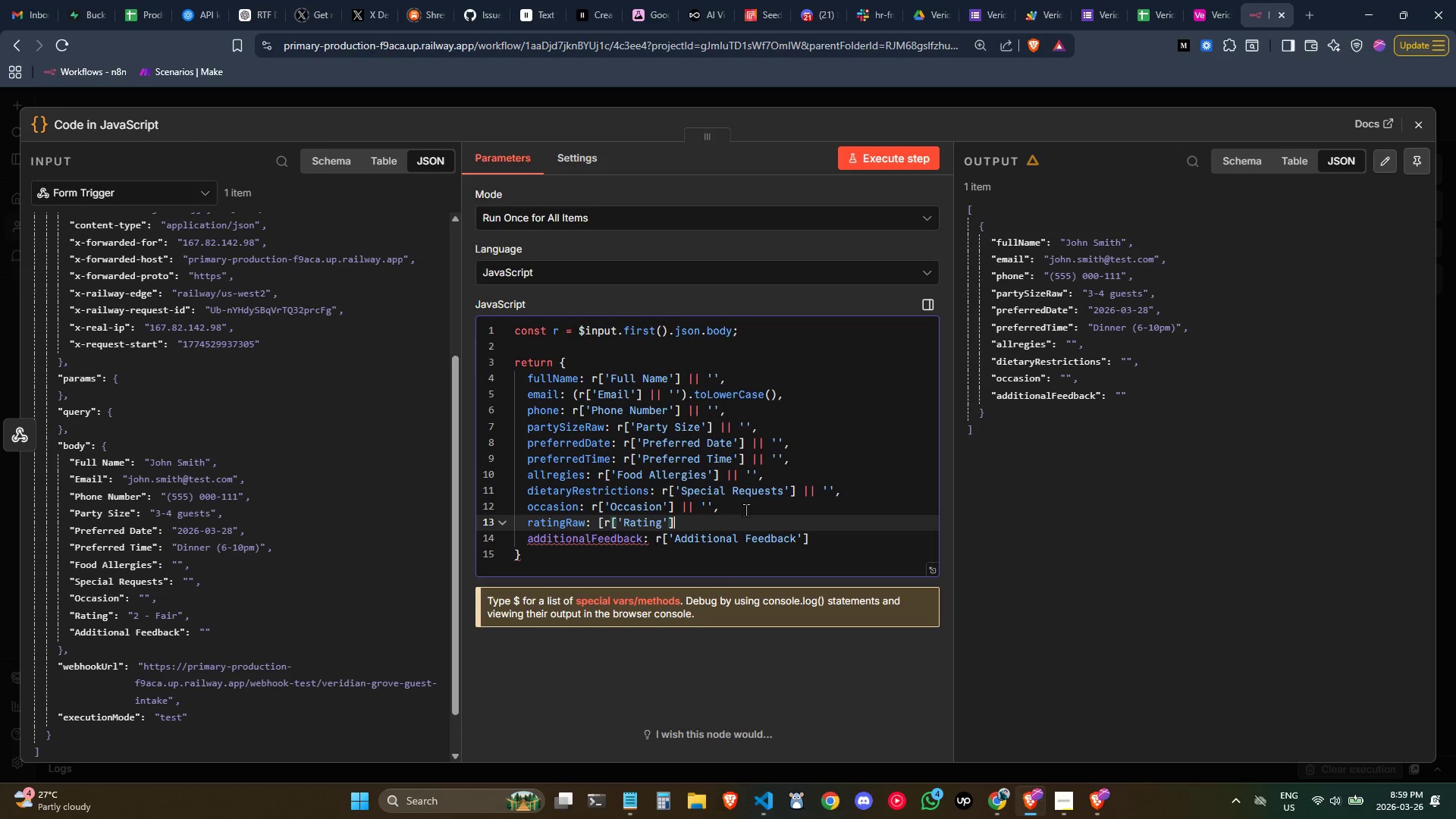 
key(Control+ControlRight)
 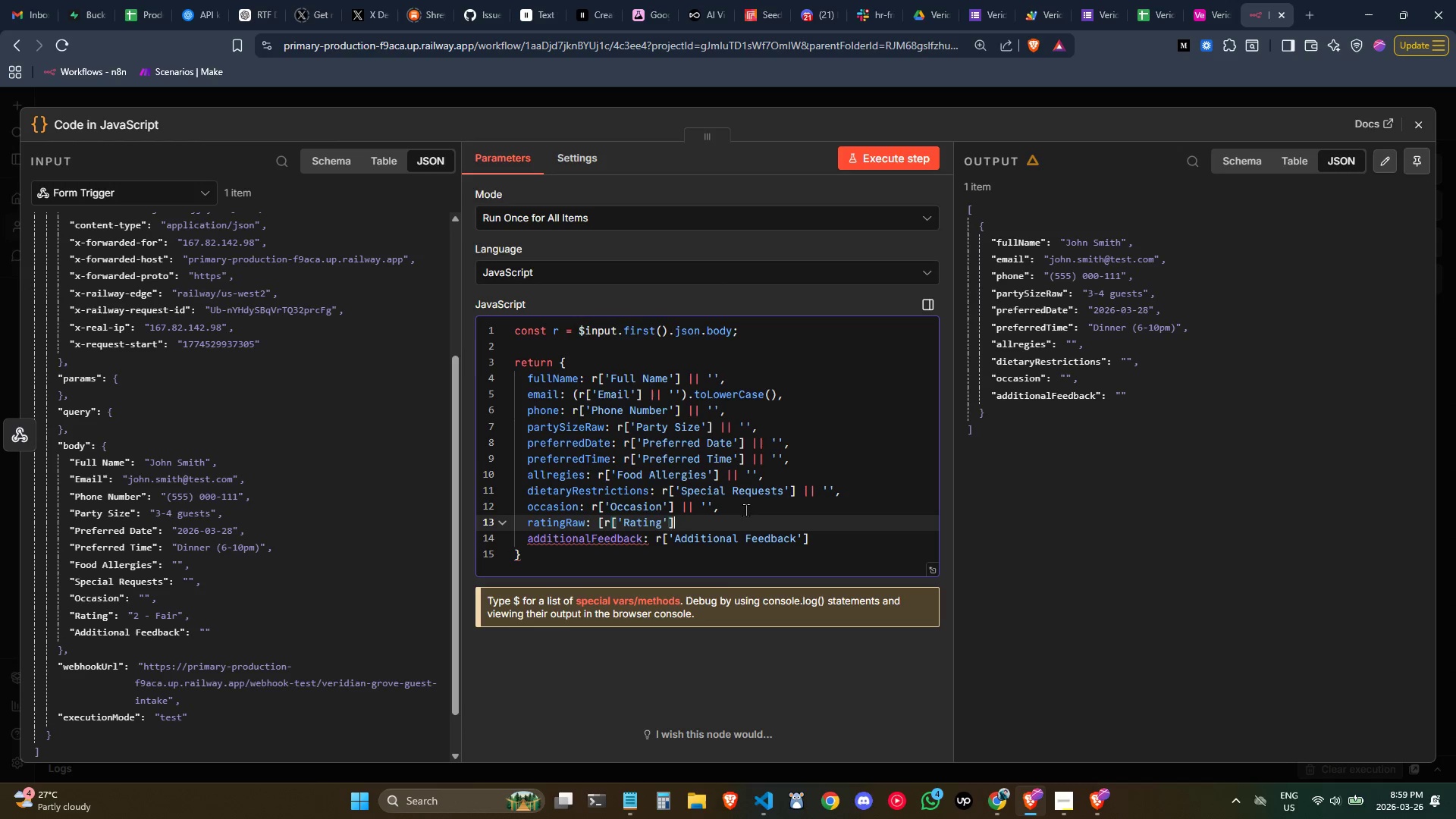 
key(Control+ArrowLeft)
 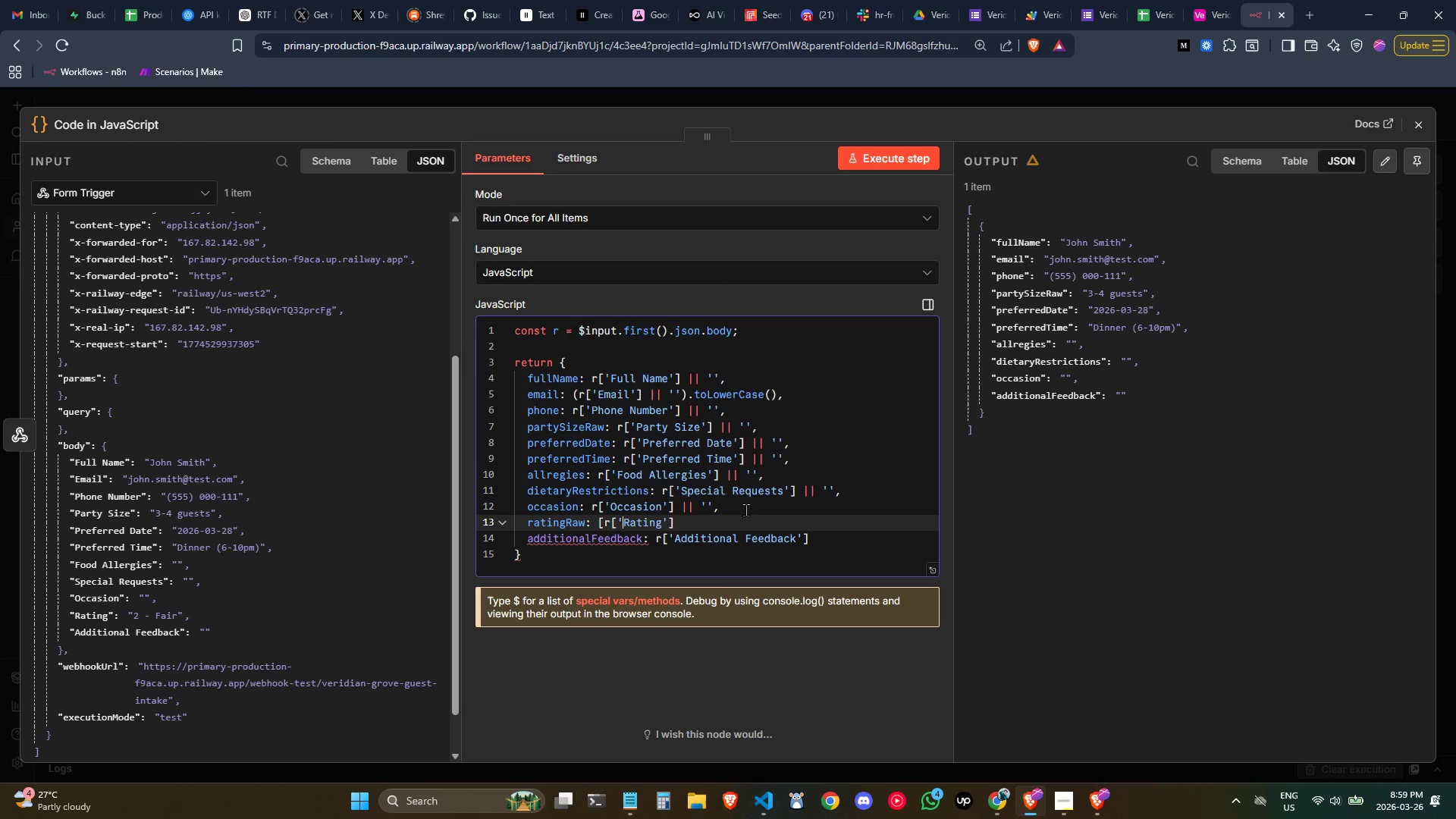 
key(Control+ArrowLeft)
 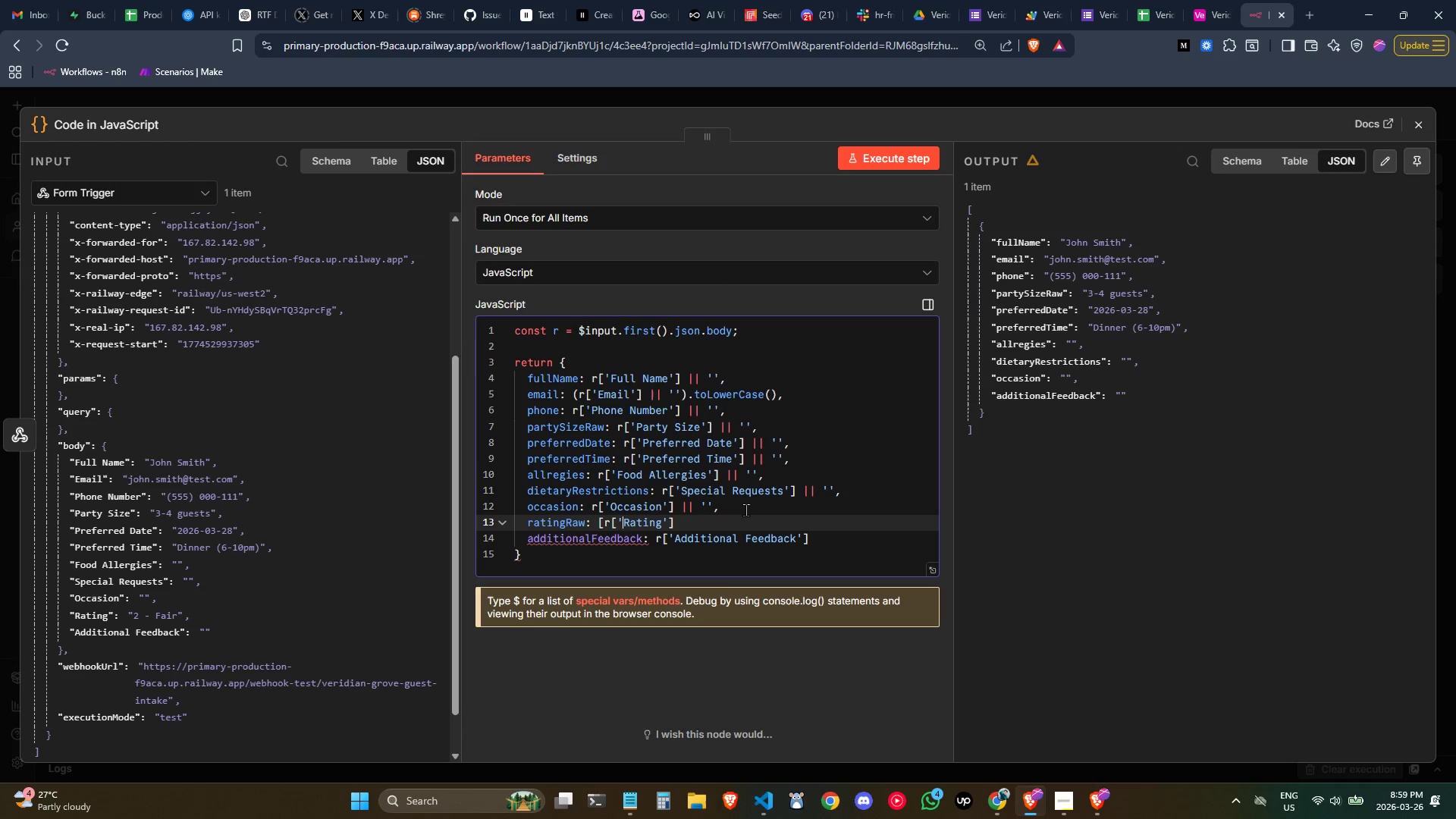 
key(Control+ArrowLeft)
 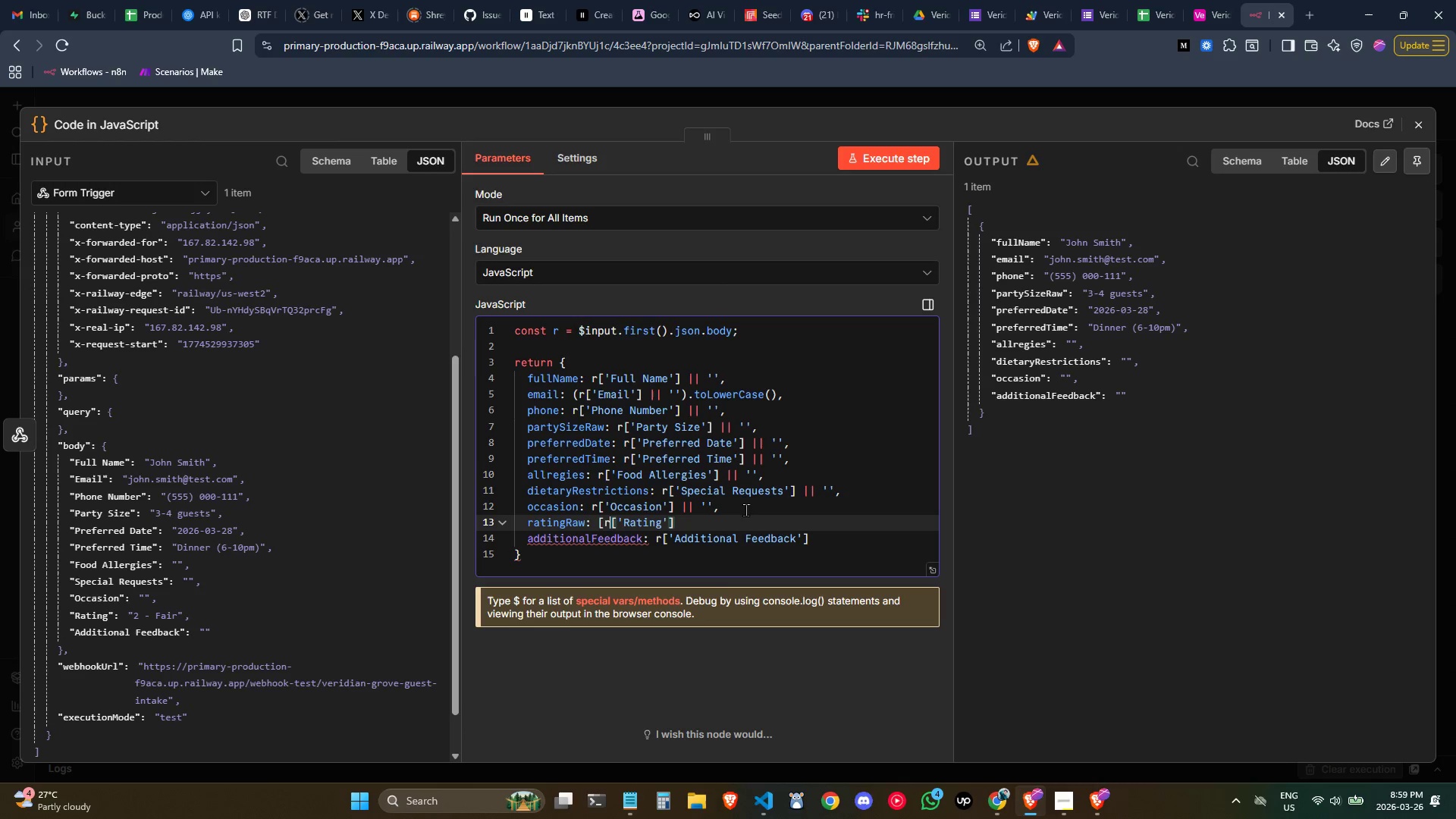 
key(Control+ArrowLeft)
 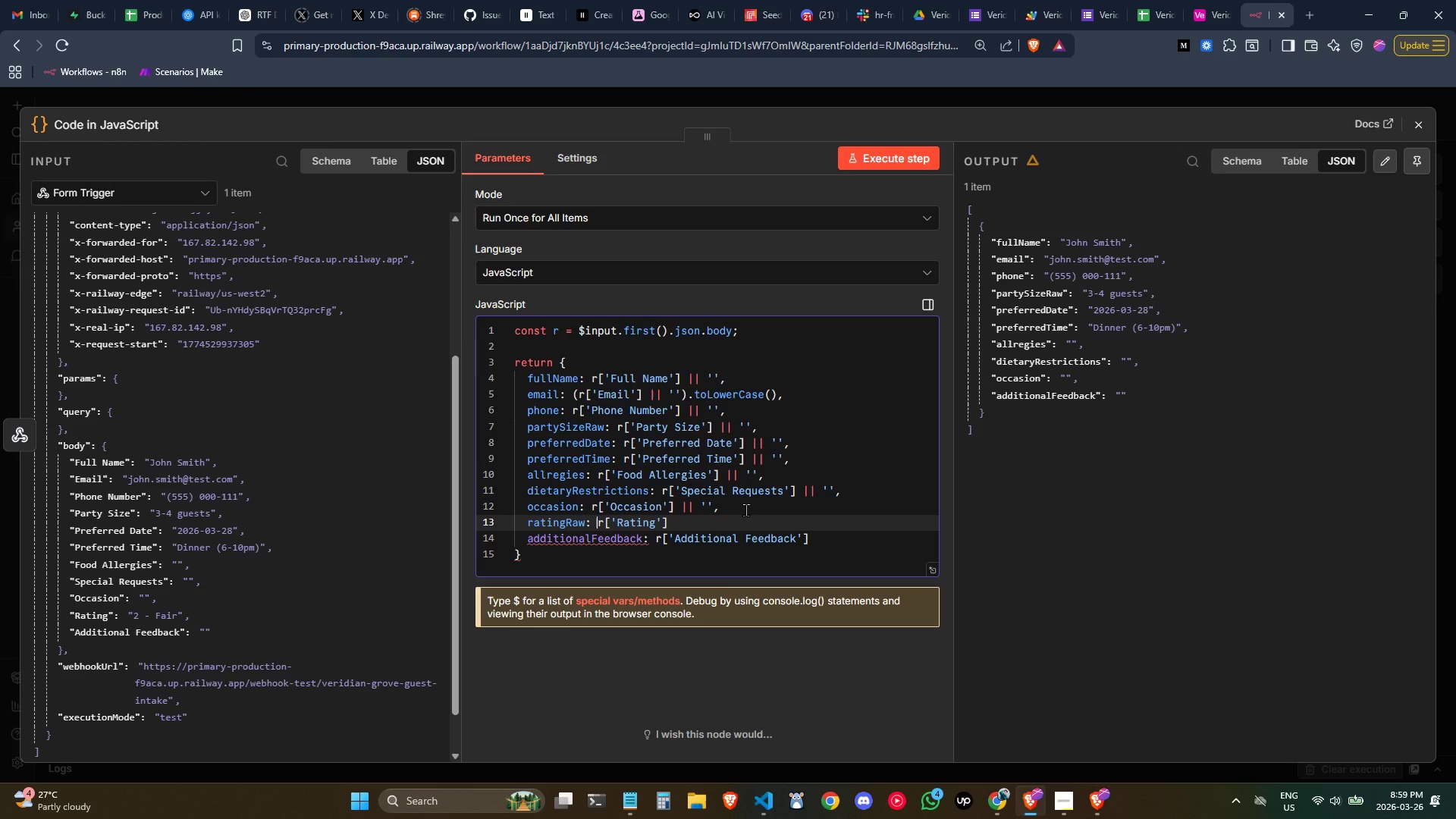 
key(Backspace)
 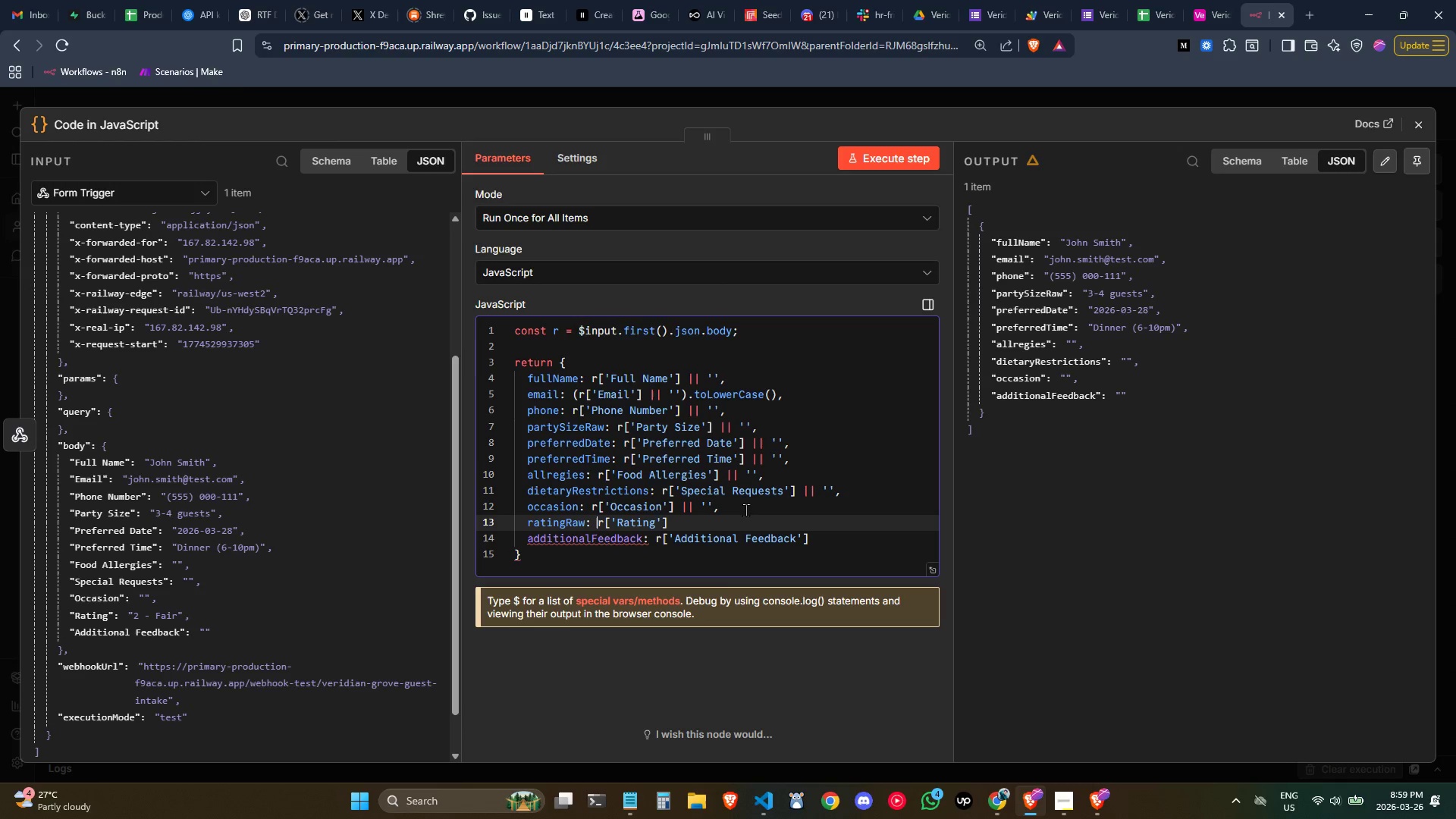 
key(Control+ArrowRight)
 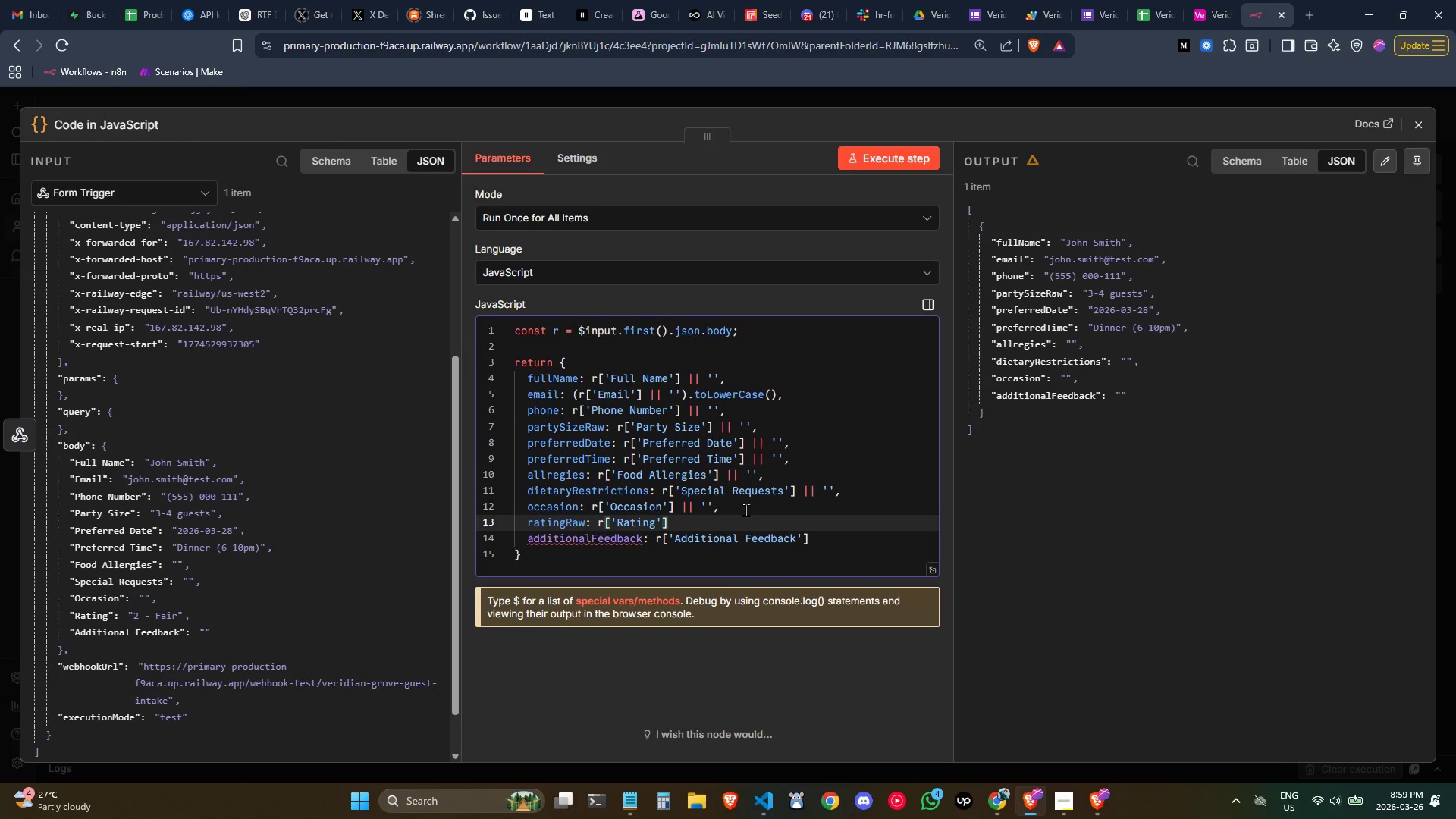 
key(Control+ArrowRight)
 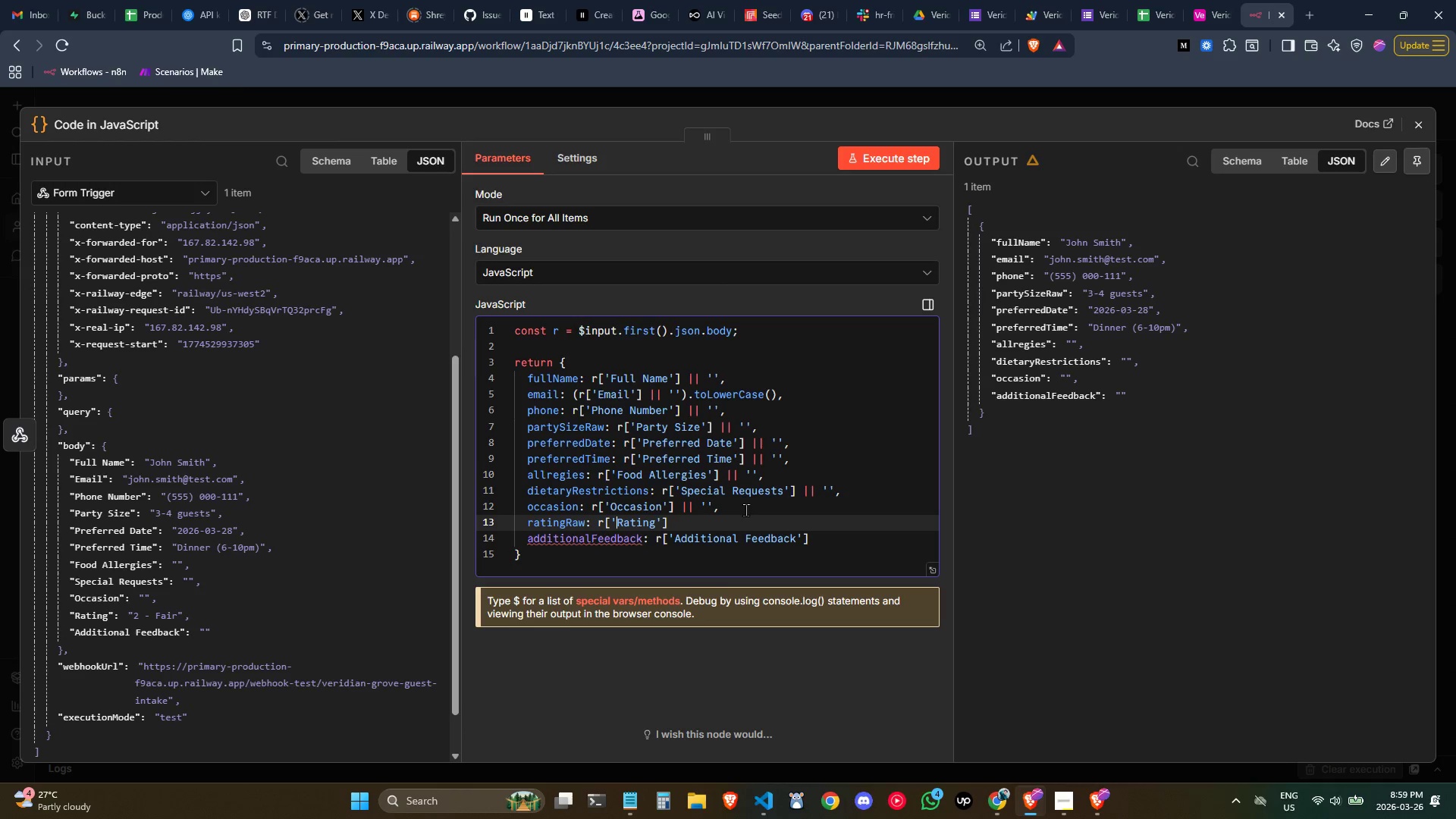 
key(Control+ArrowRight)
 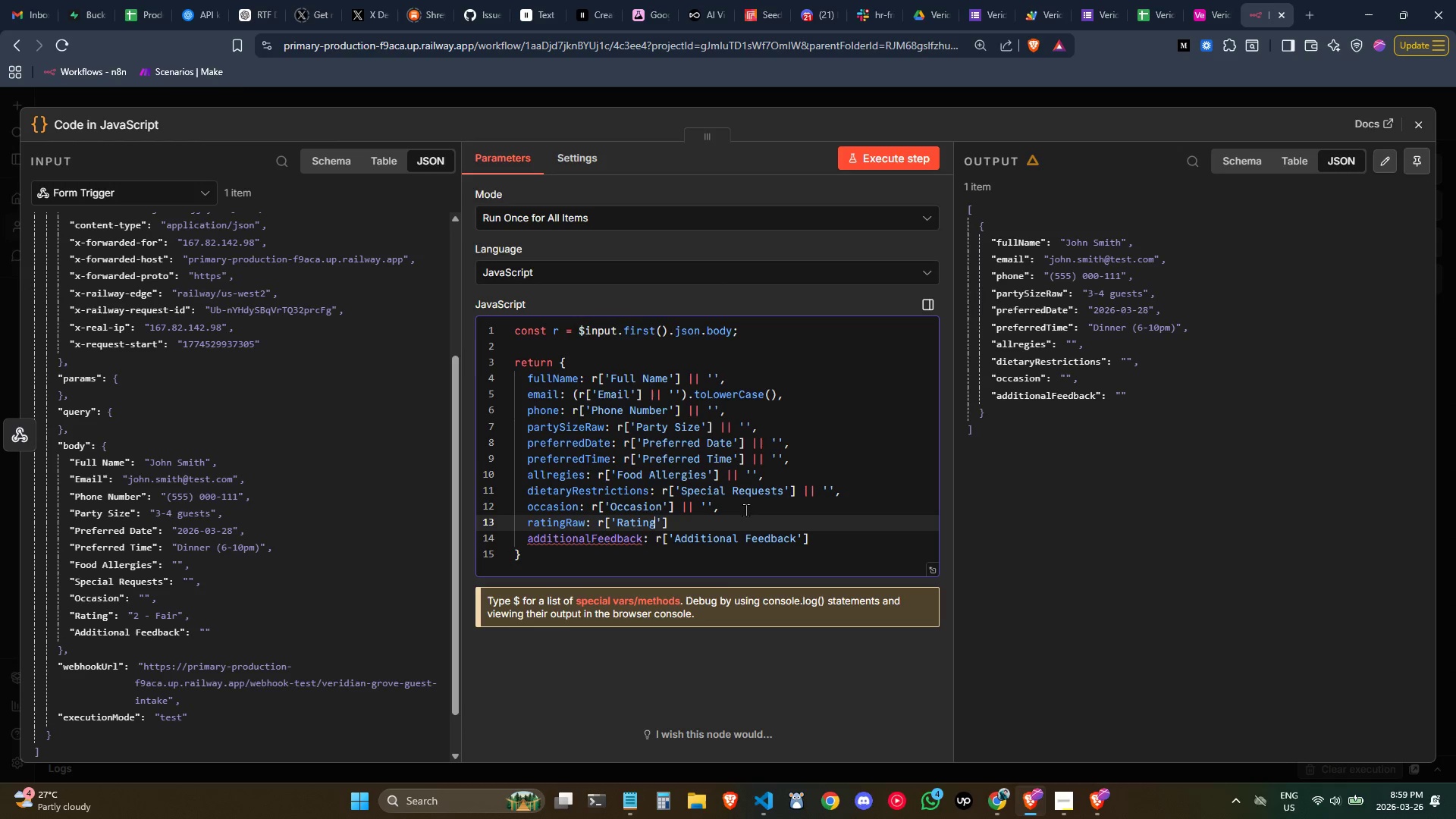 
key(Control+ArrowRight)
 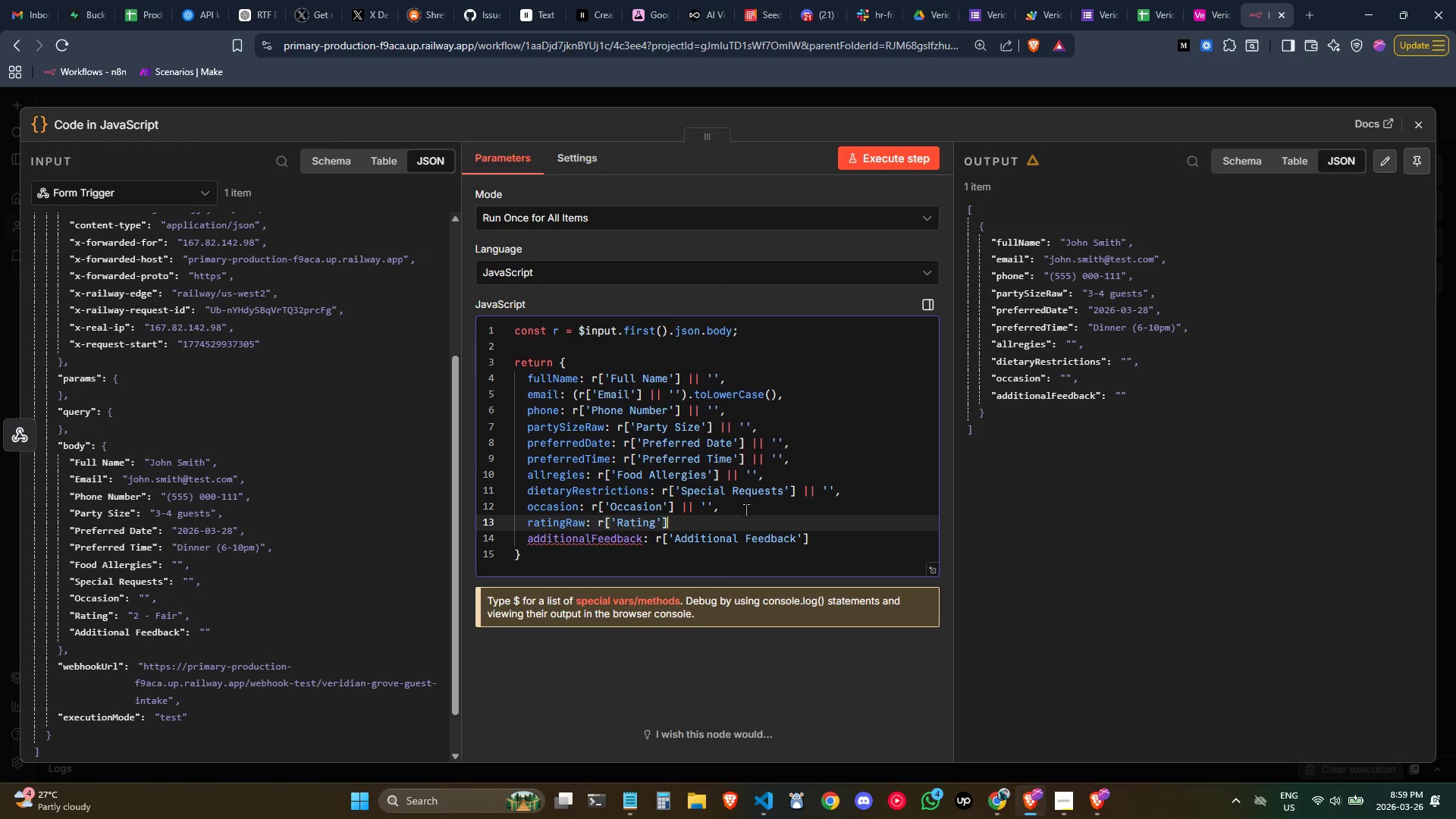 
key(Control+ArrowRight)
 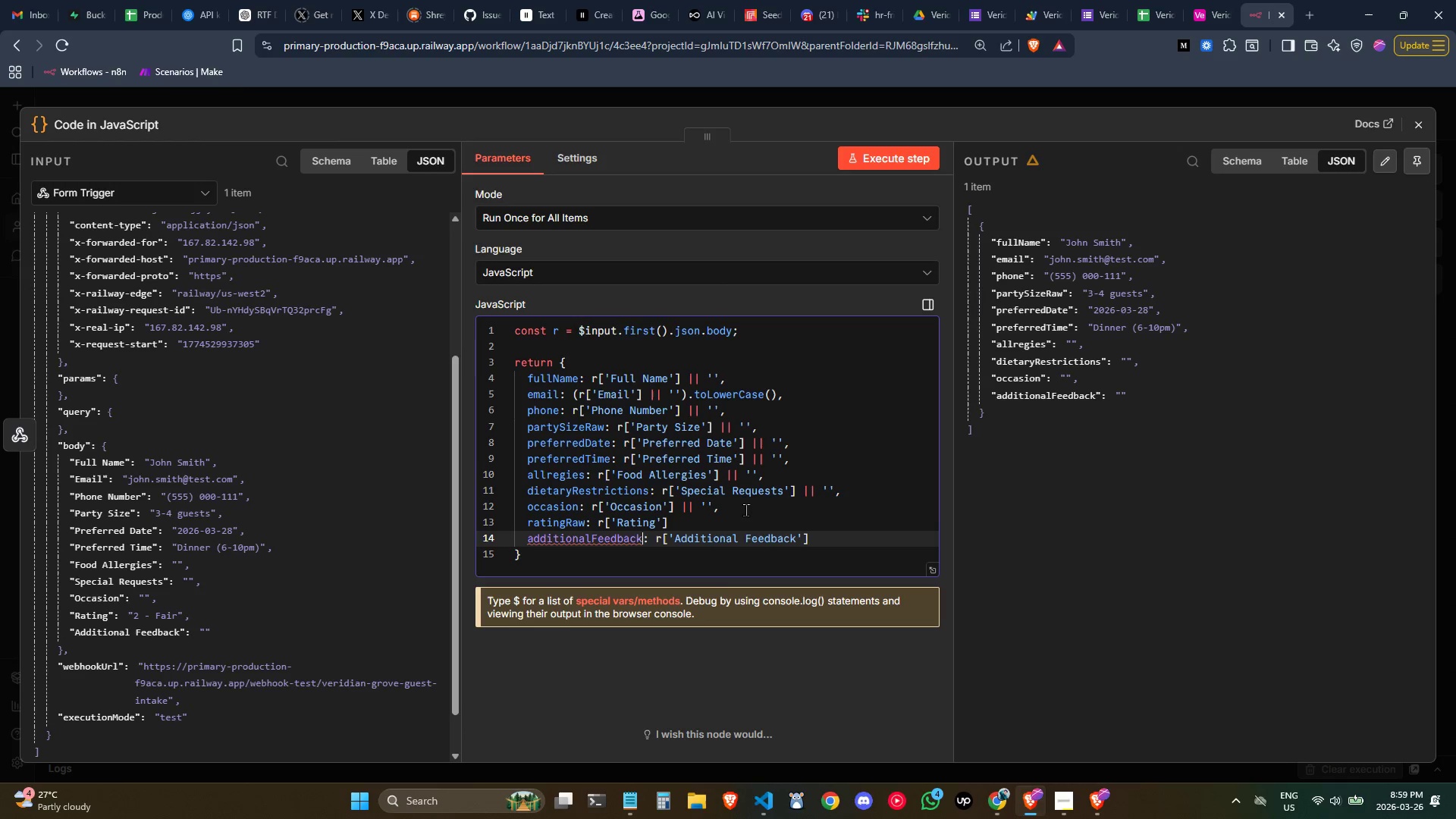 
key(ArrowLeft)
 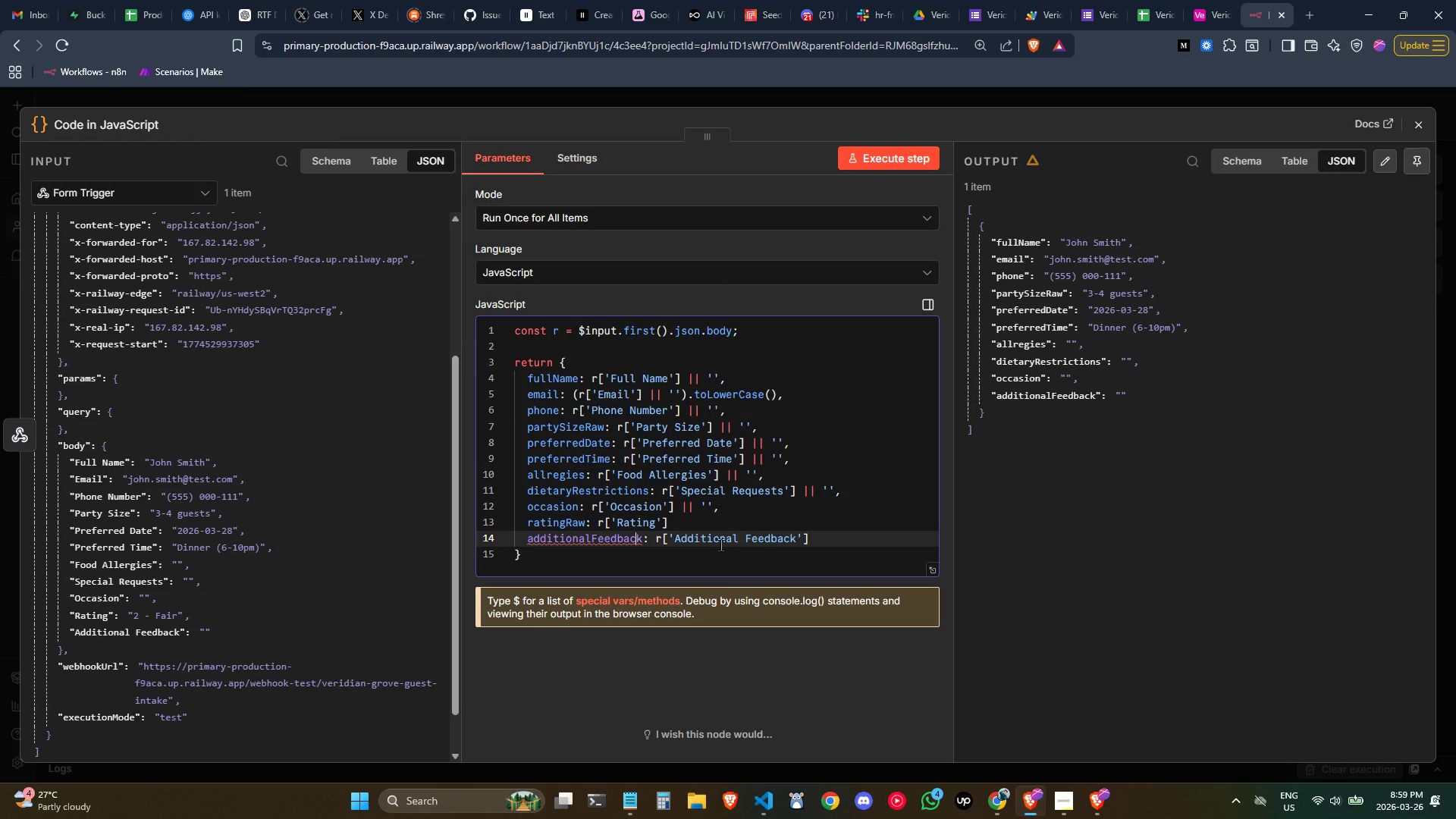 
left_click_drag(start_coordinate=[733, 505], to_coordinate=[703, 502])
 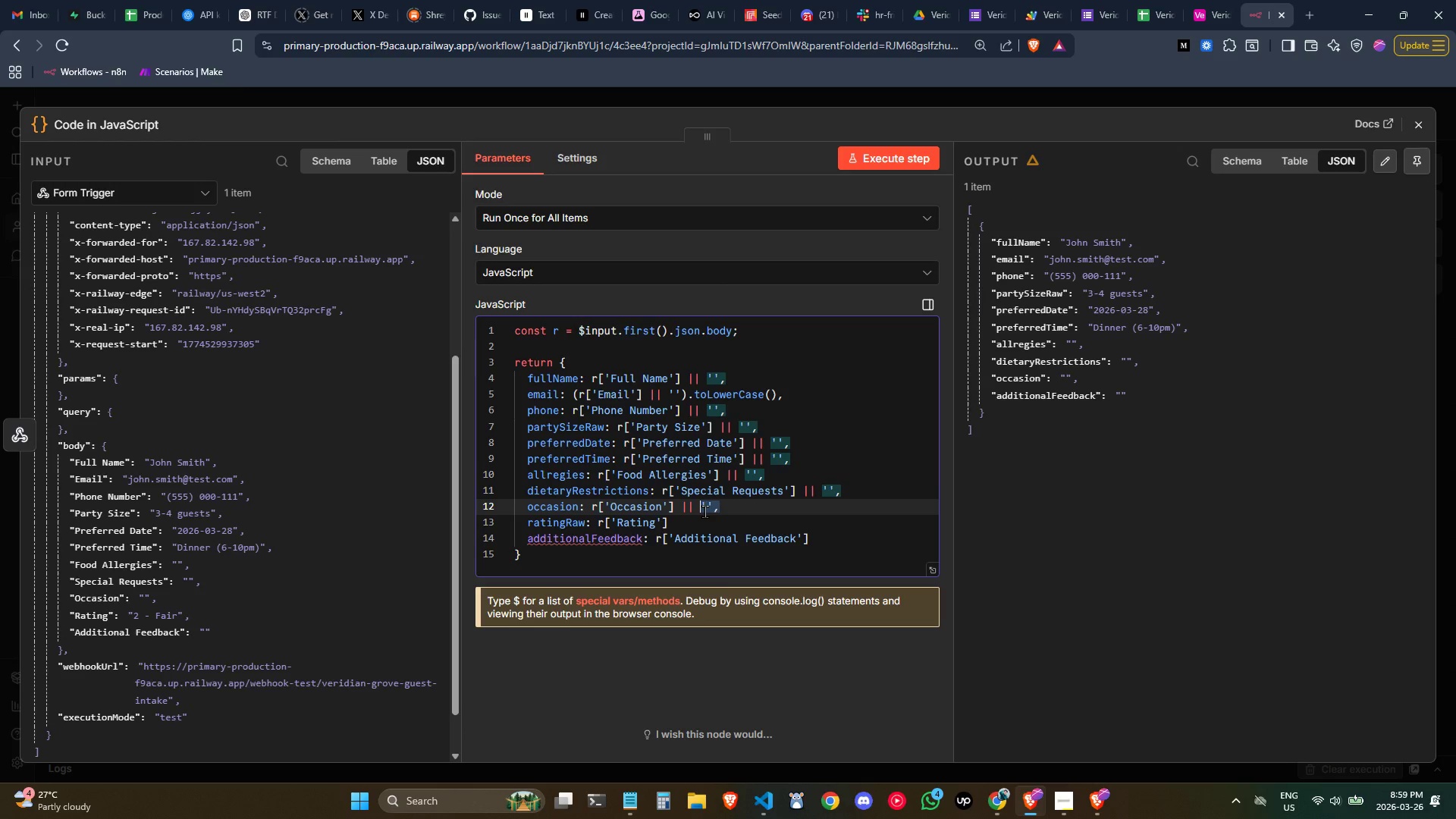 
key(Control+ControlLeft)
 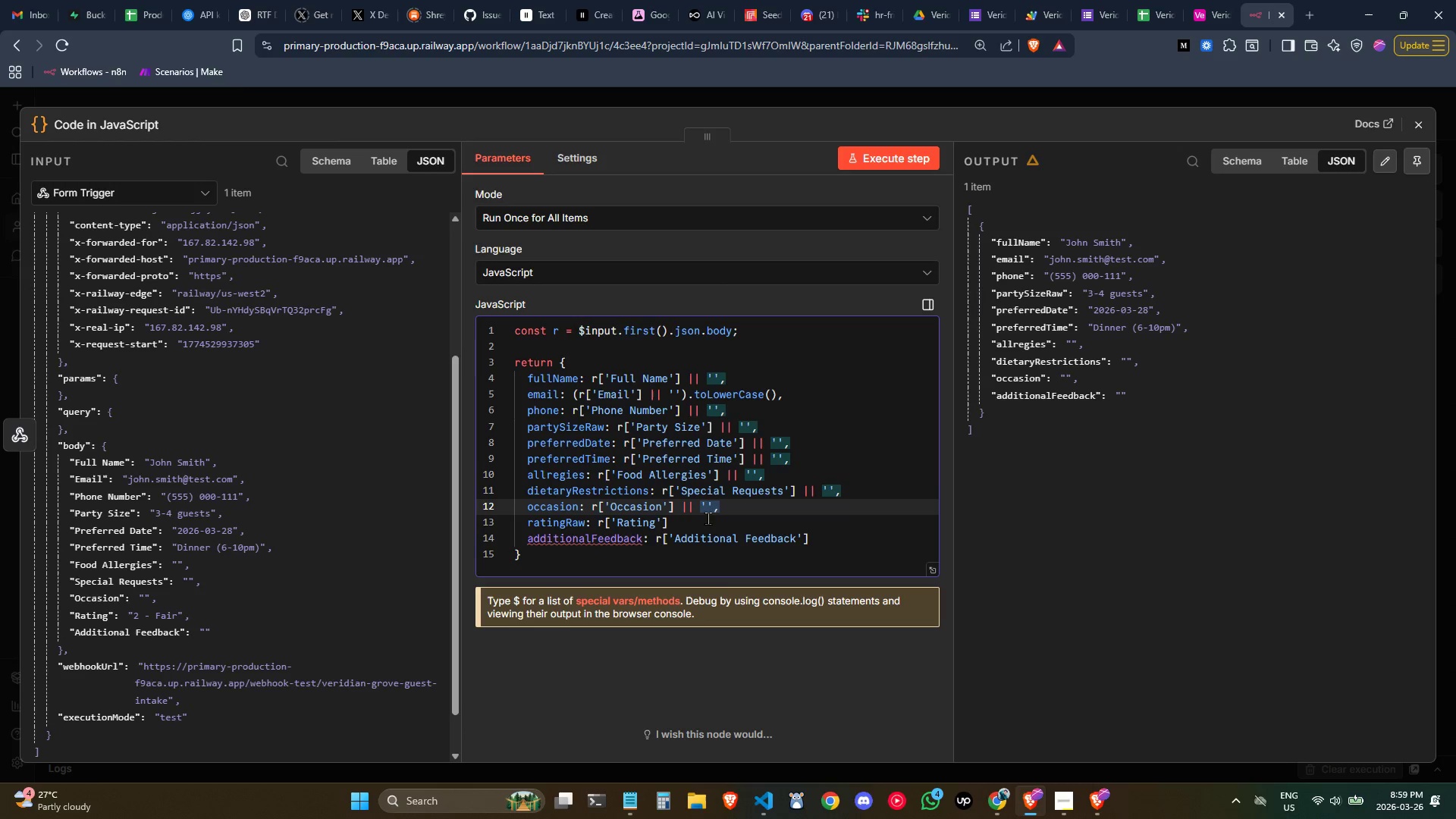 
key(Control+C)
 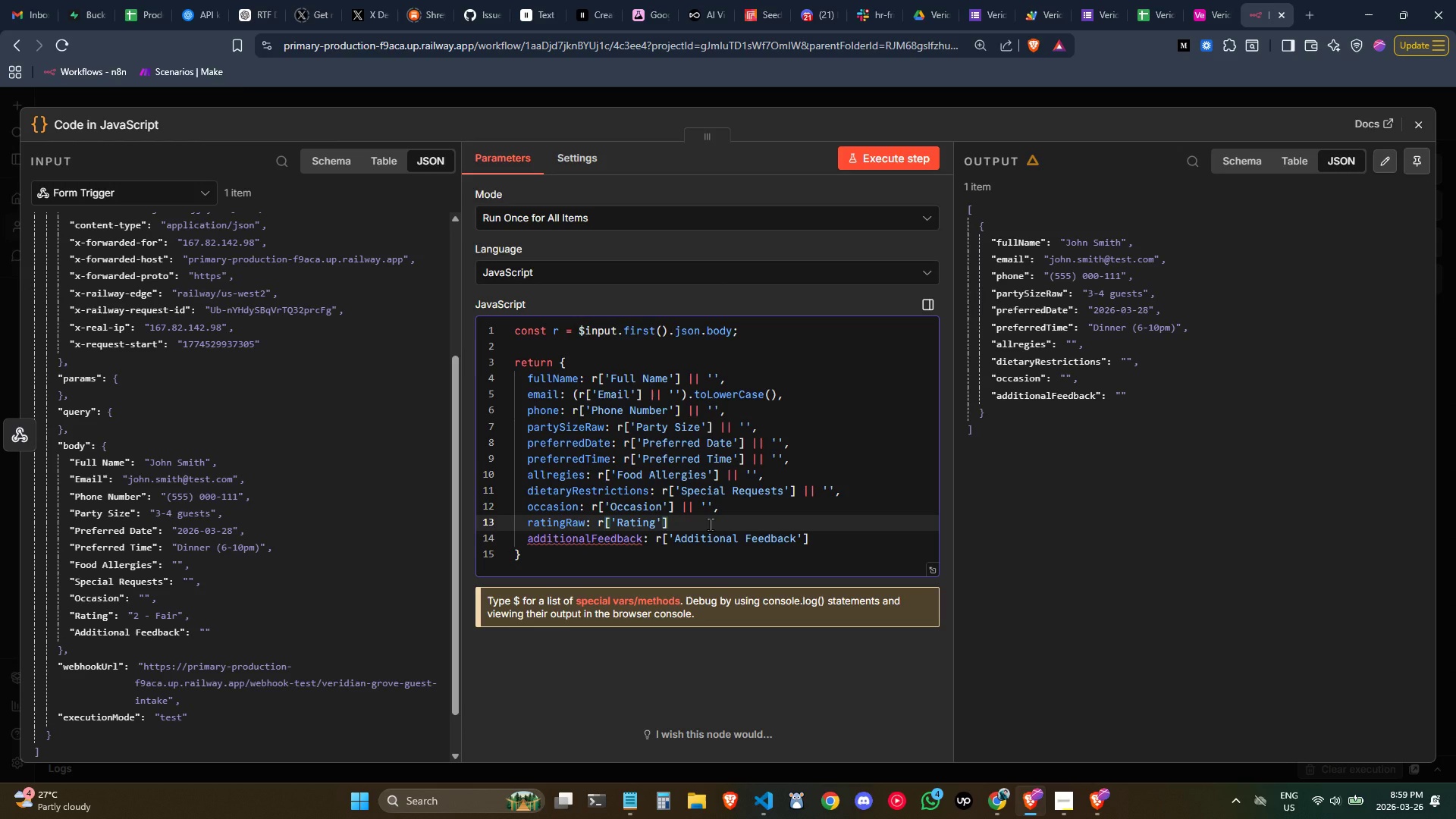 
key(Space)
 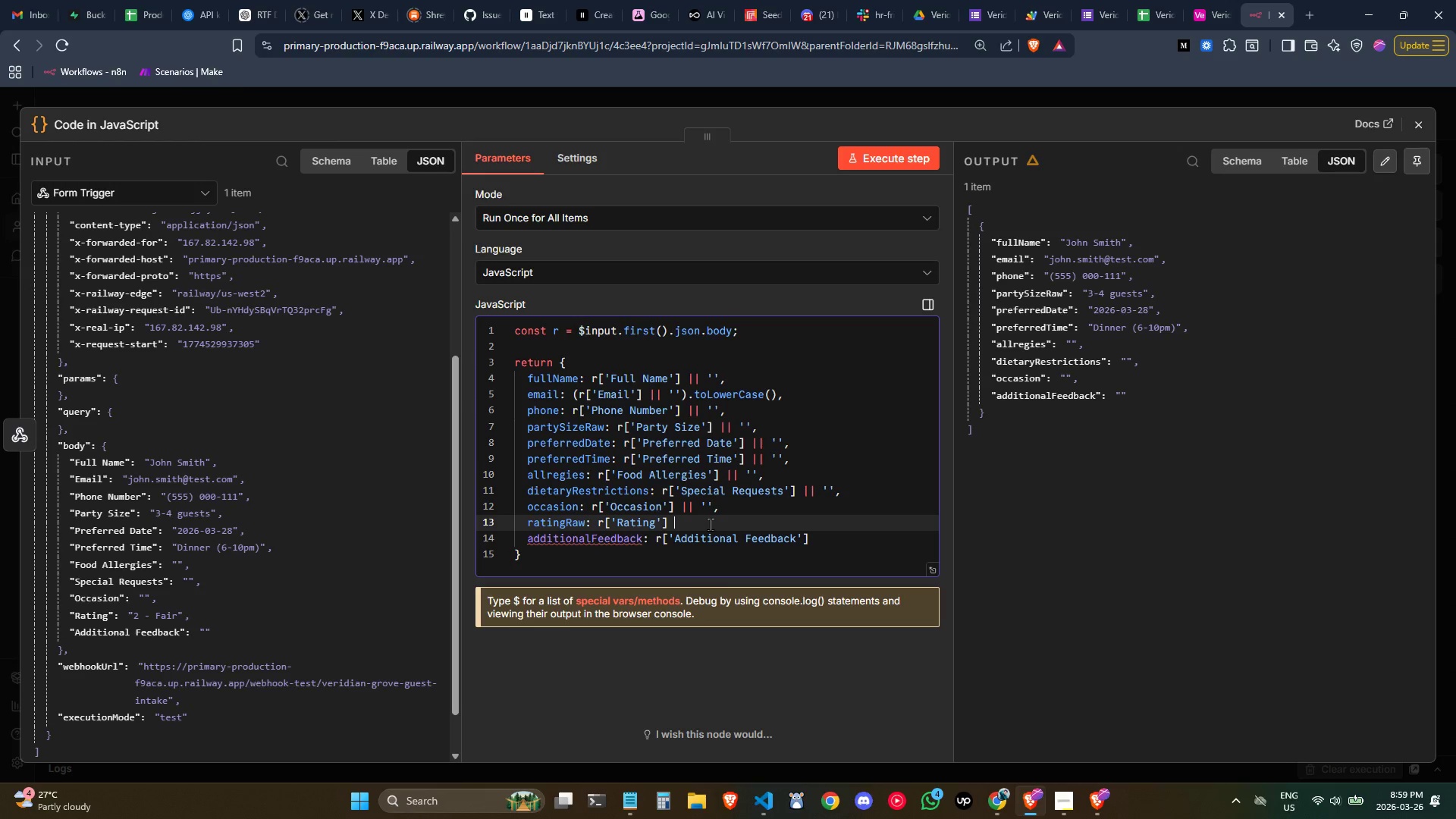 
key(Control+ControlLeft)
 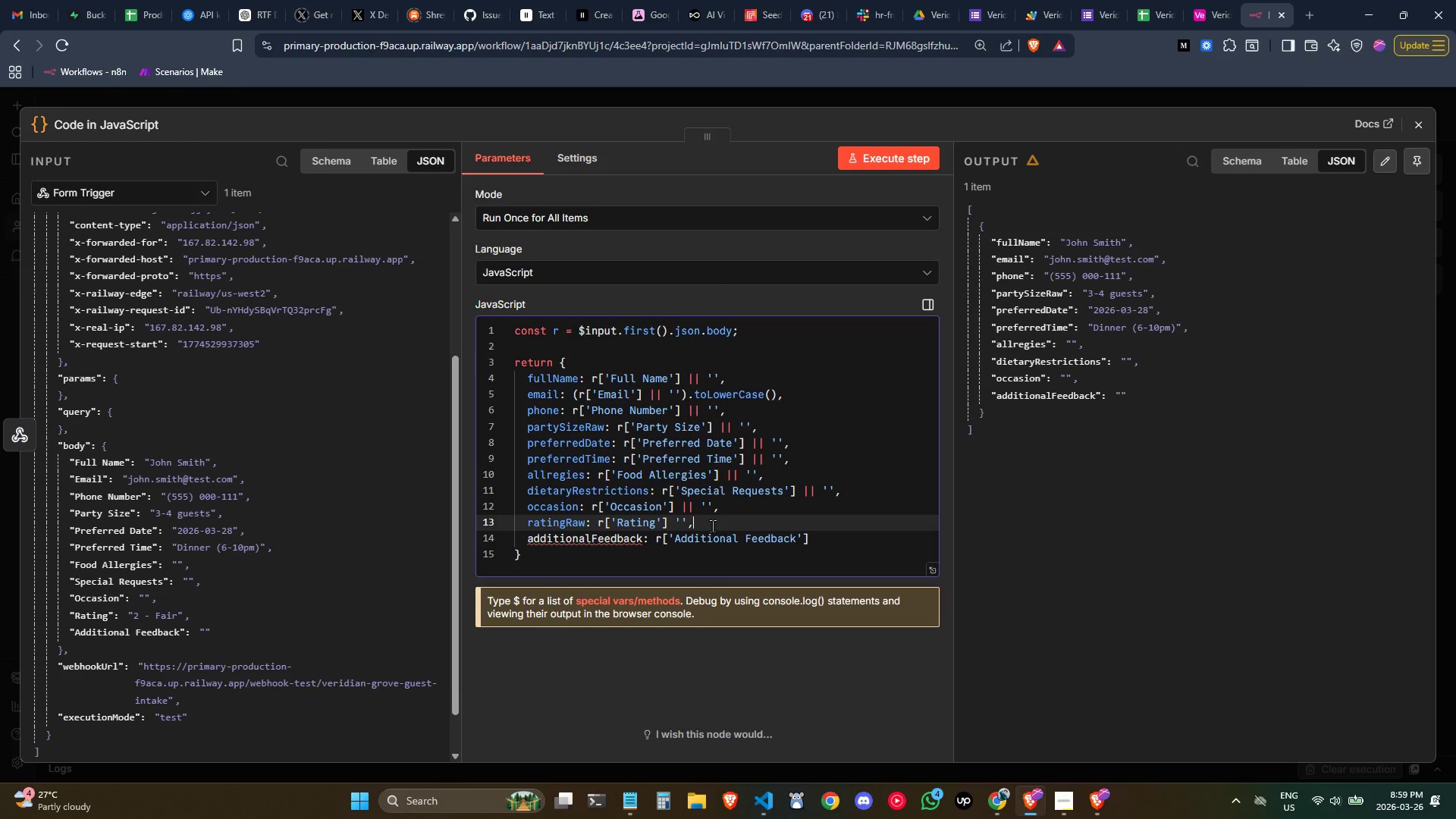 
key(Control+V)
 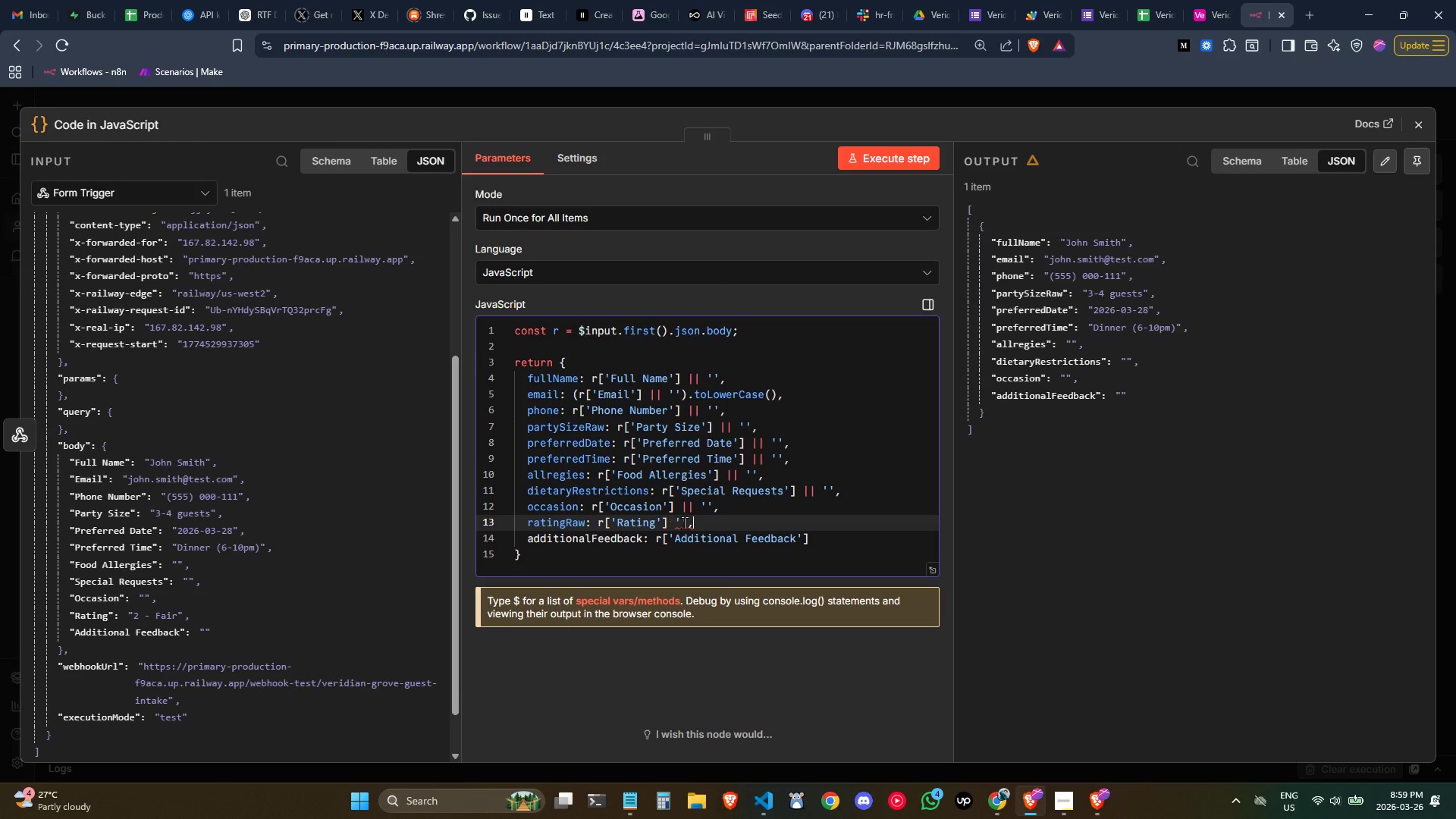 
left_click([672, 519])
 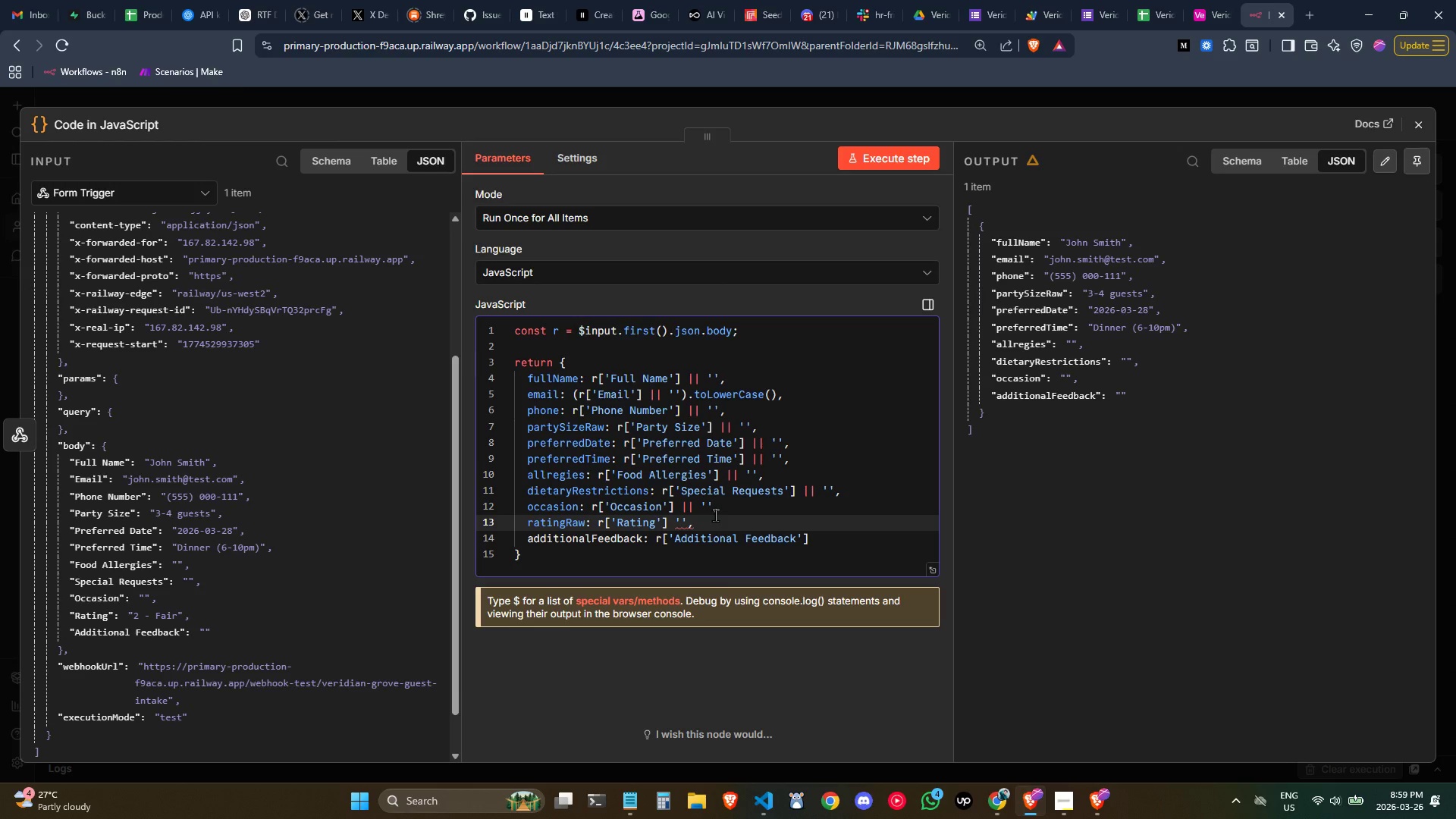 
key(Shift+Backslash)
 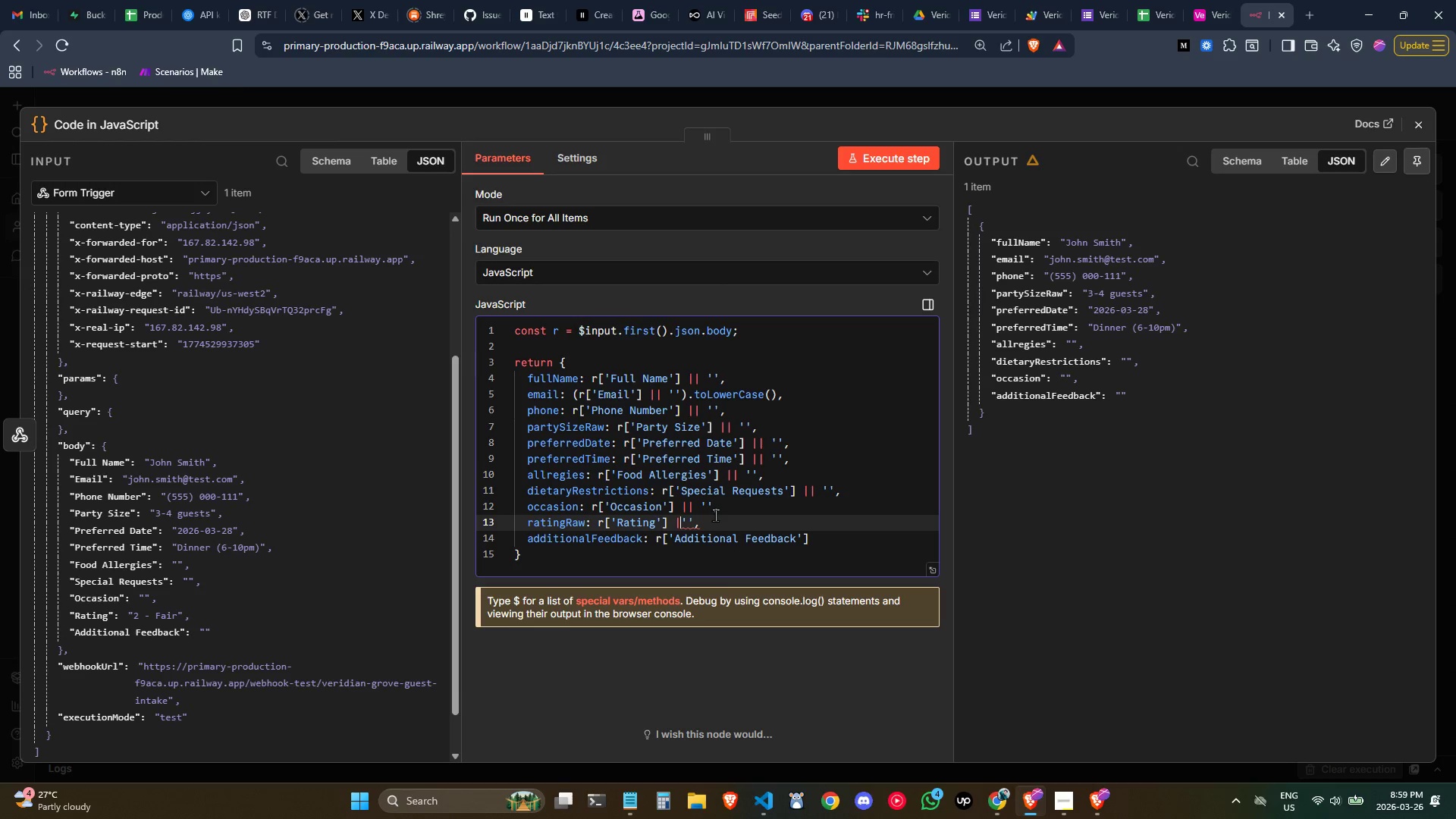 
key(Shift+Backslash)
 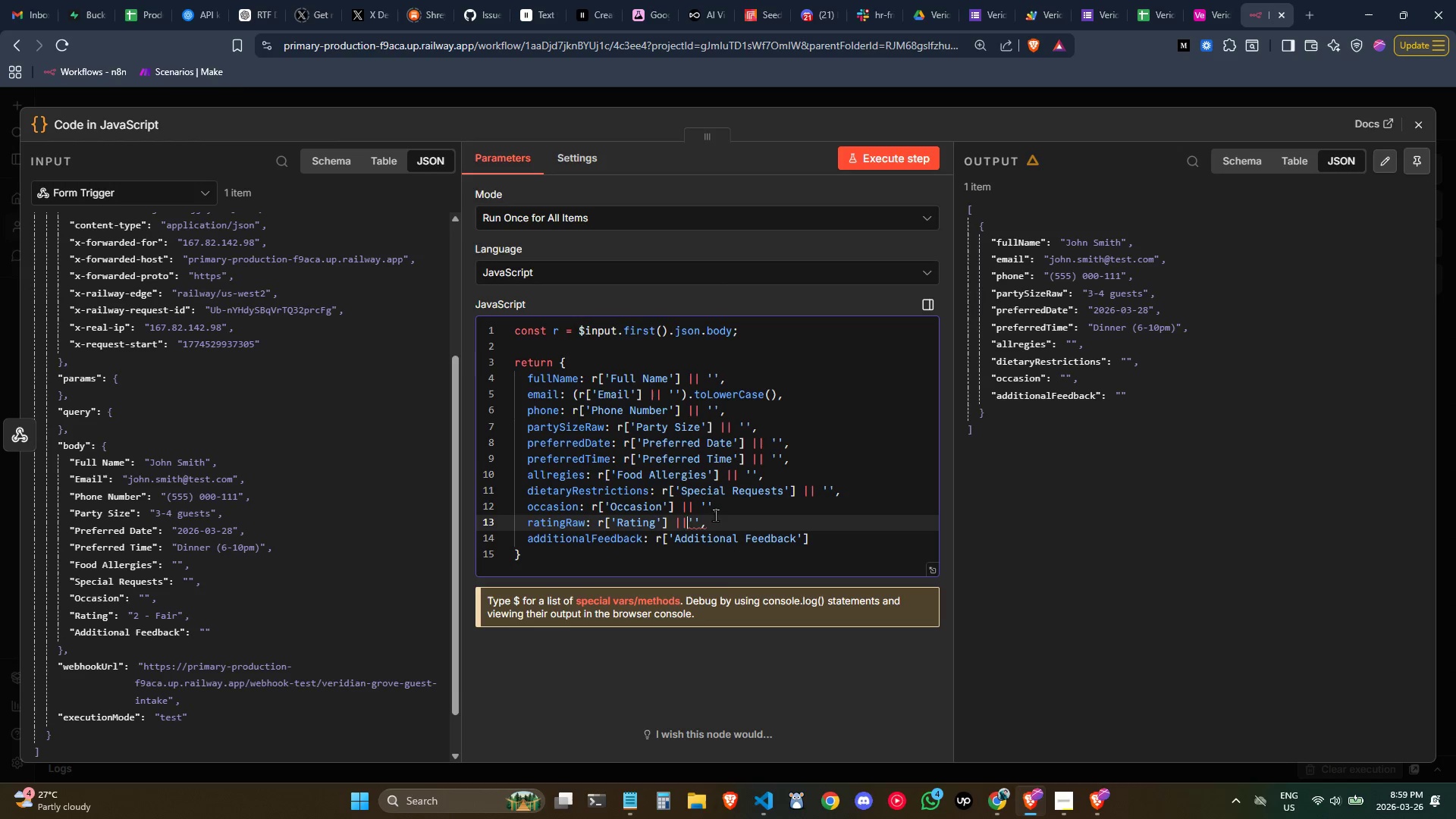 
key(Space)
 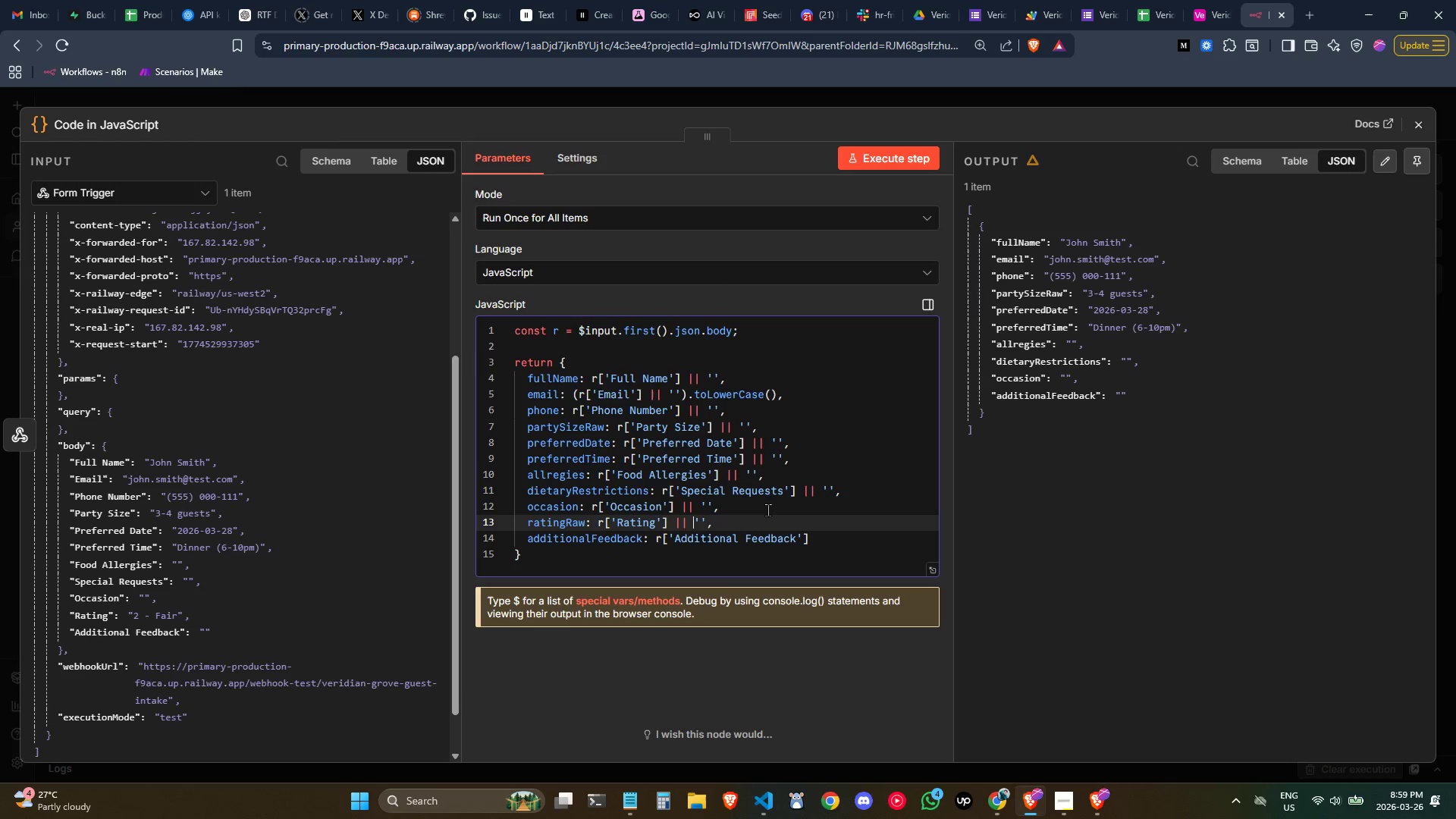 
left_click([780, 510])
 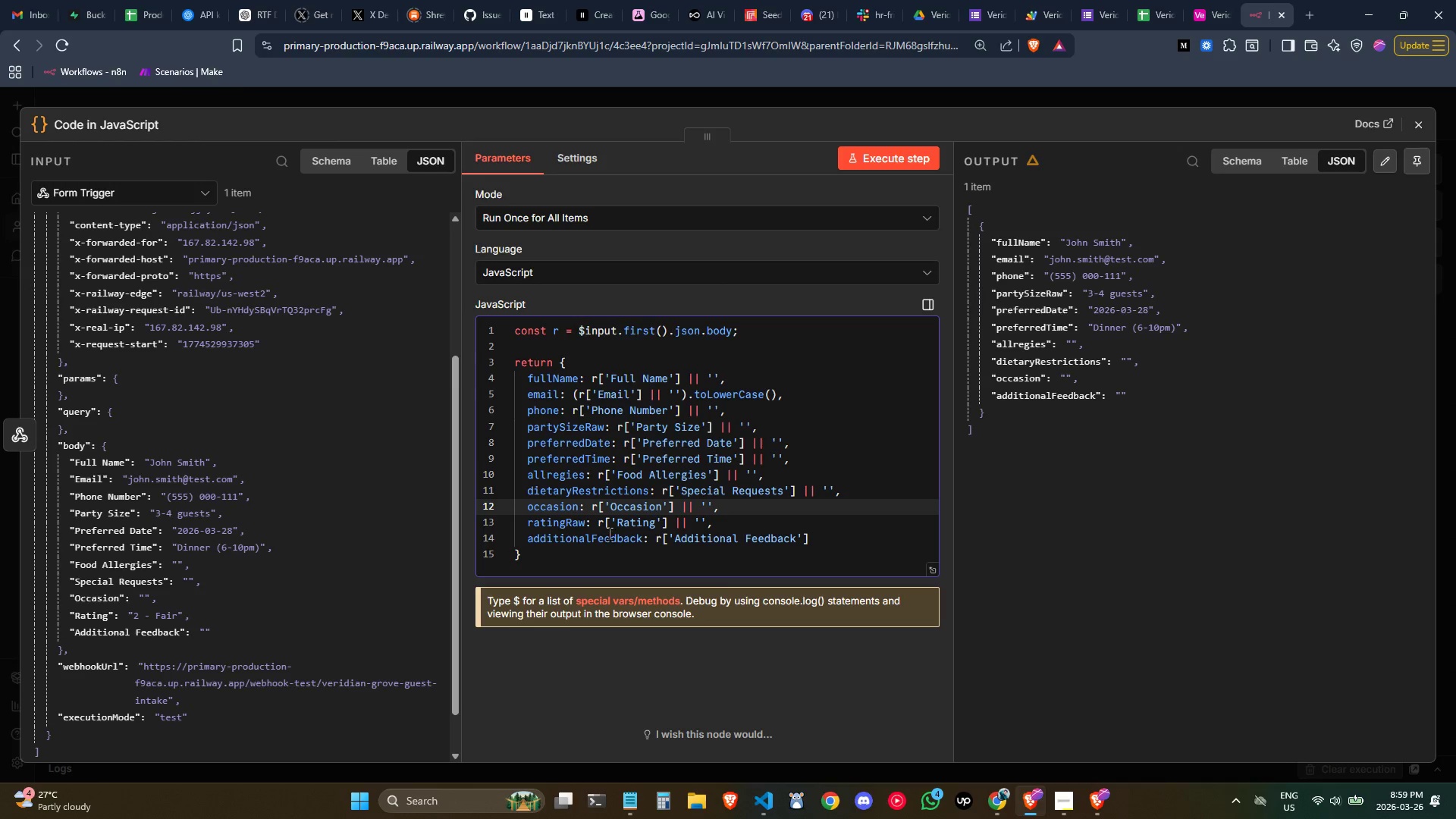 
wait(15.66)
 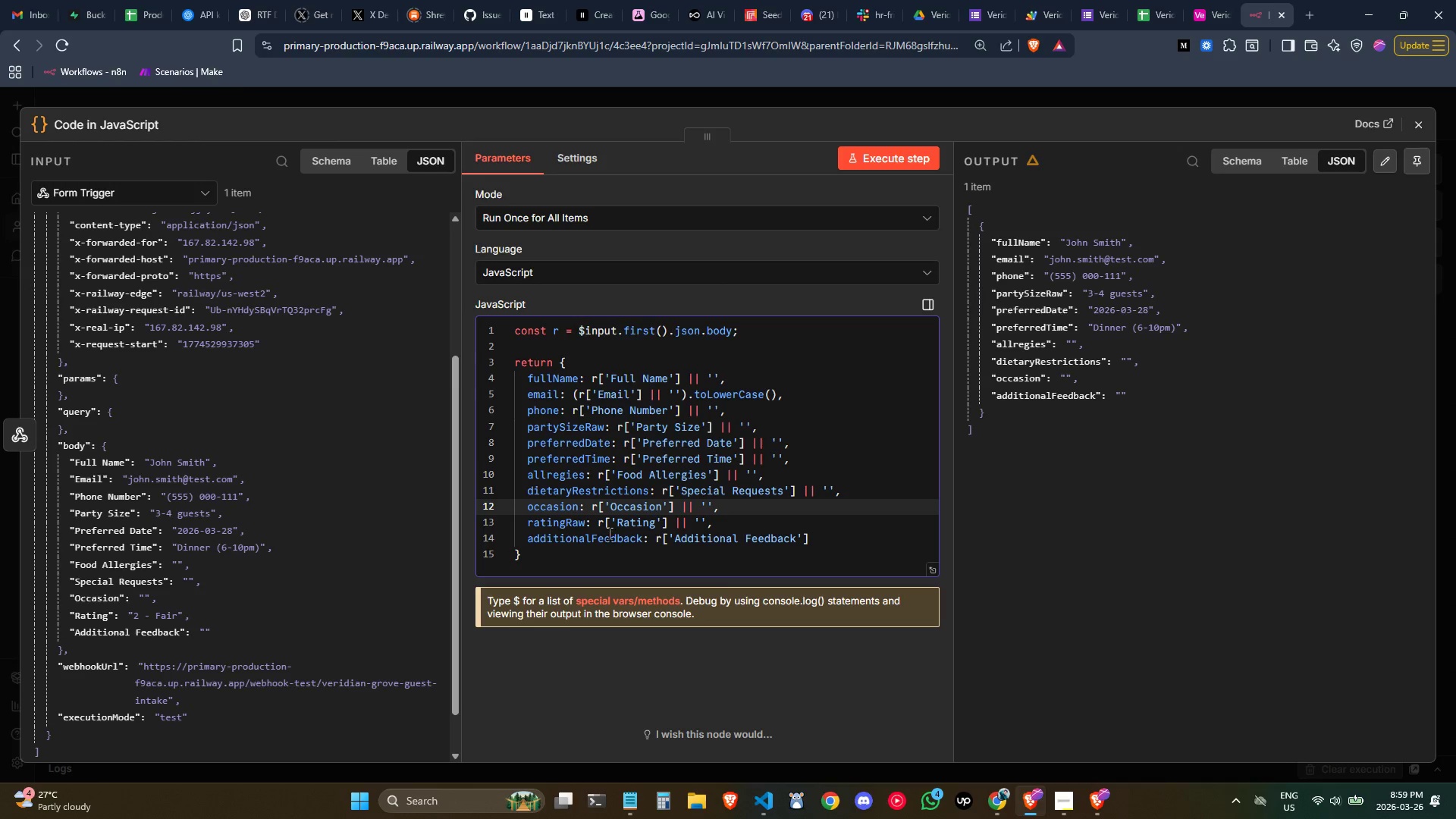 
left_click([582, 538])
 